 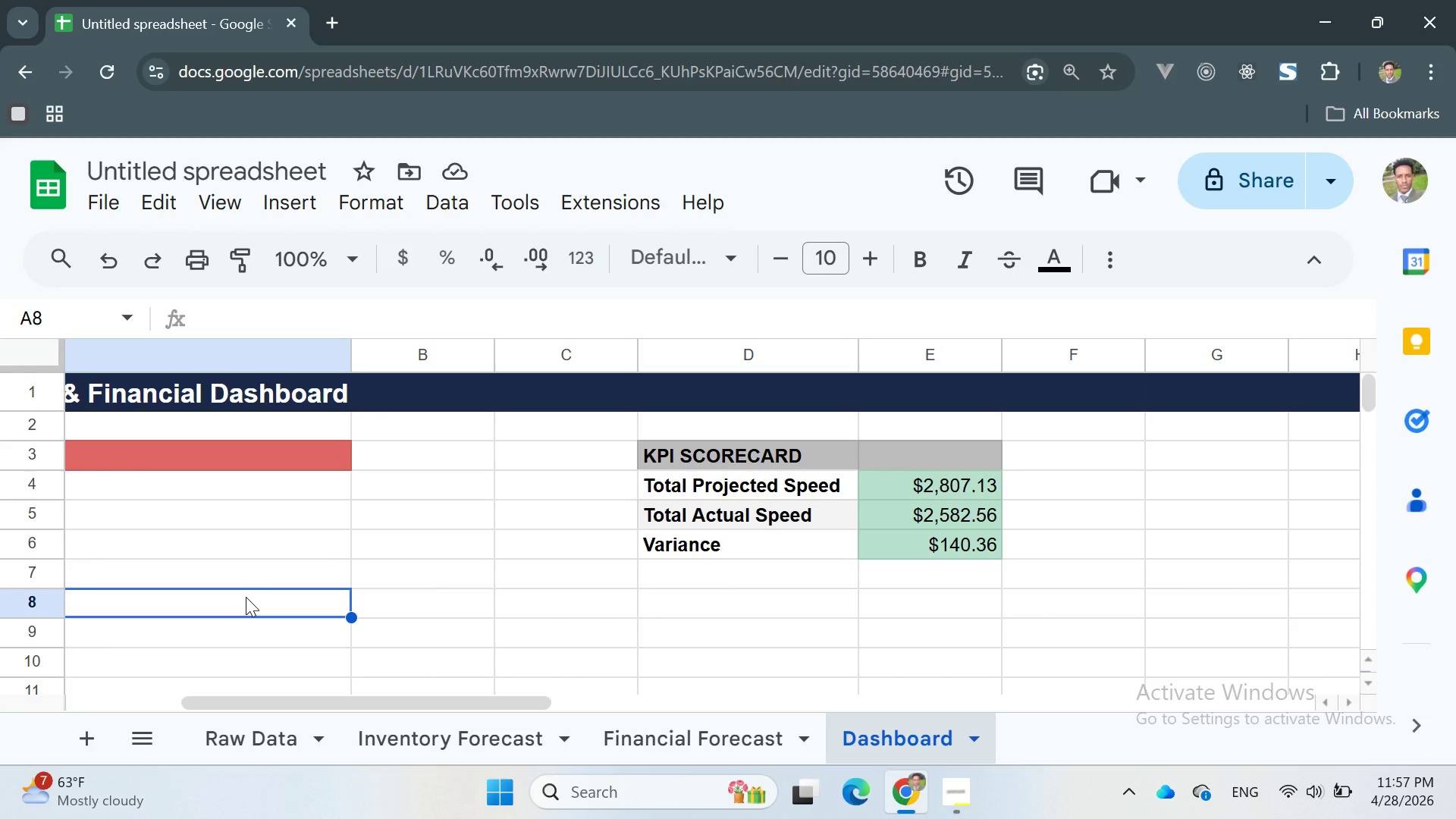 
type(p)
key(Backspace)
type(Project Type )
 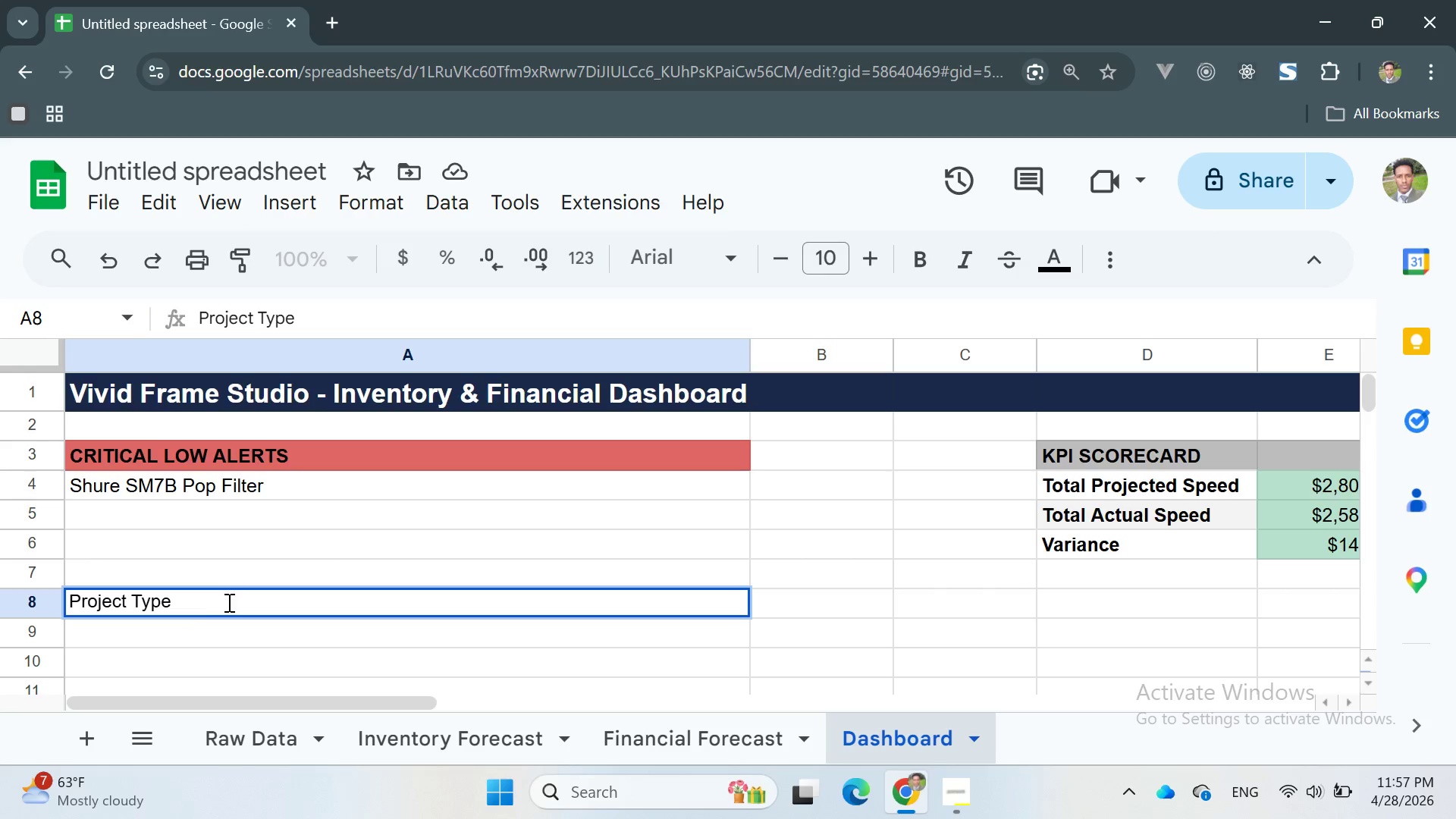 
double_click([187, 609])
 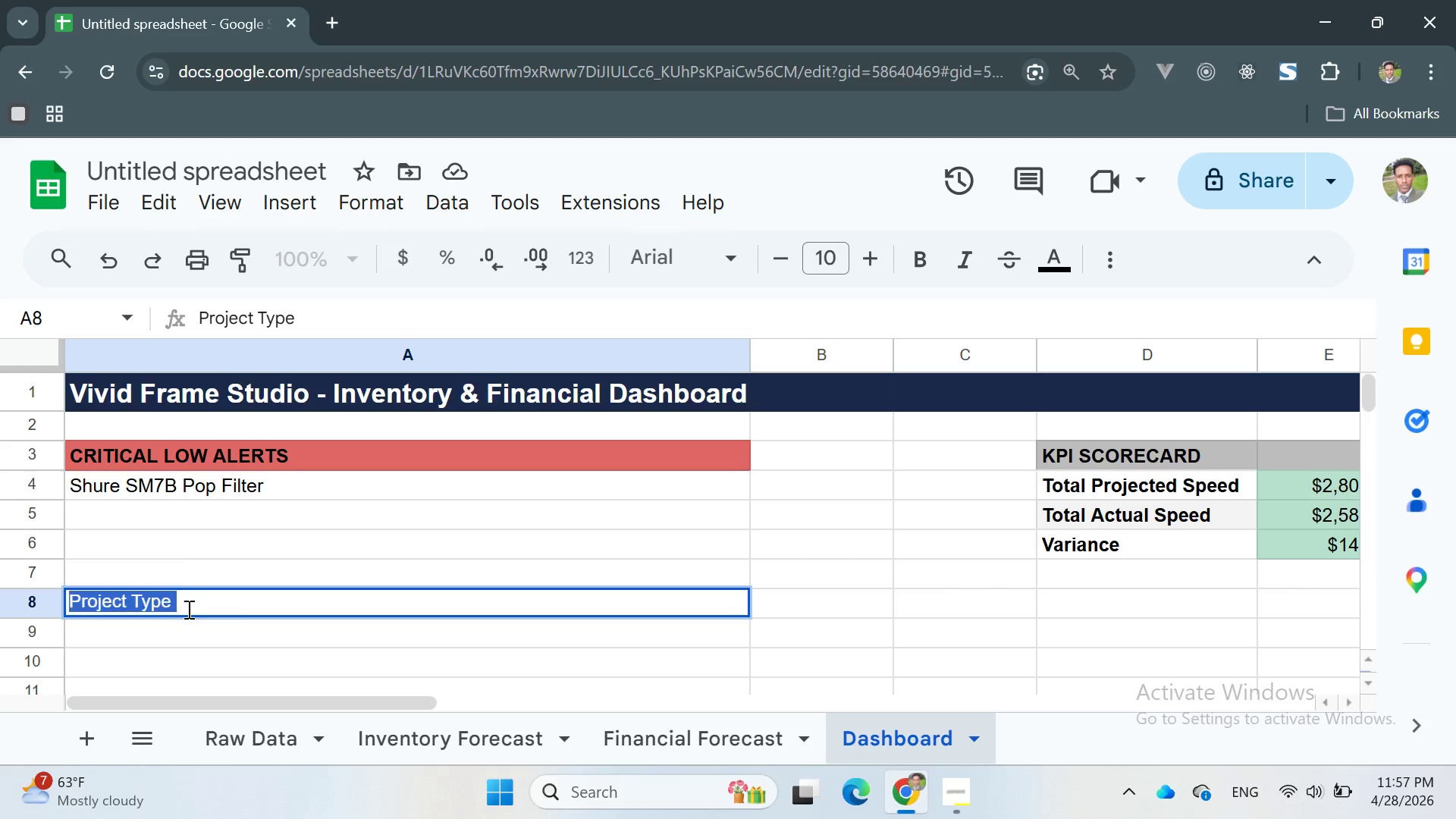 
triple_click([187, 609])
 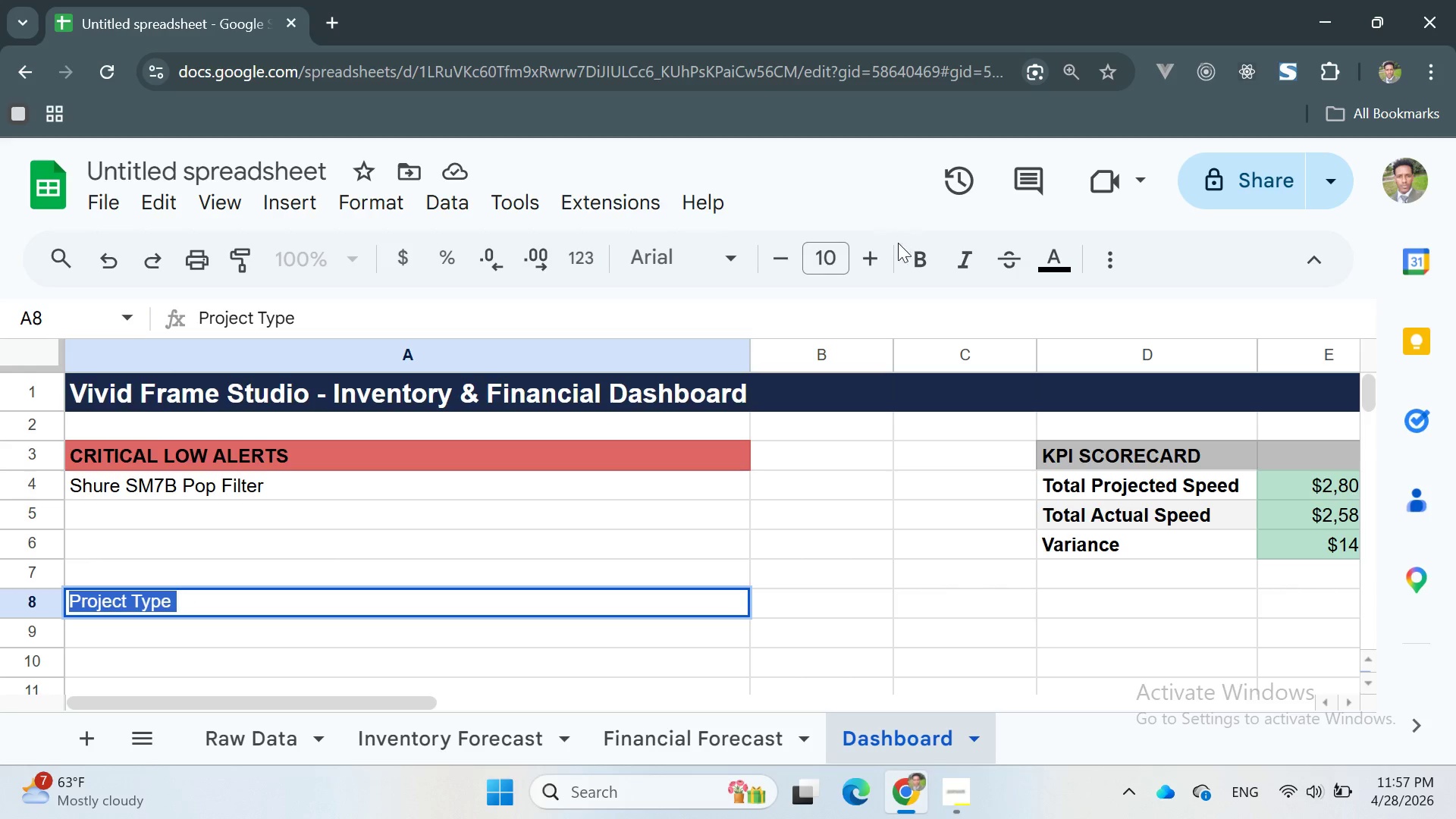 
left_click([921, 256])
 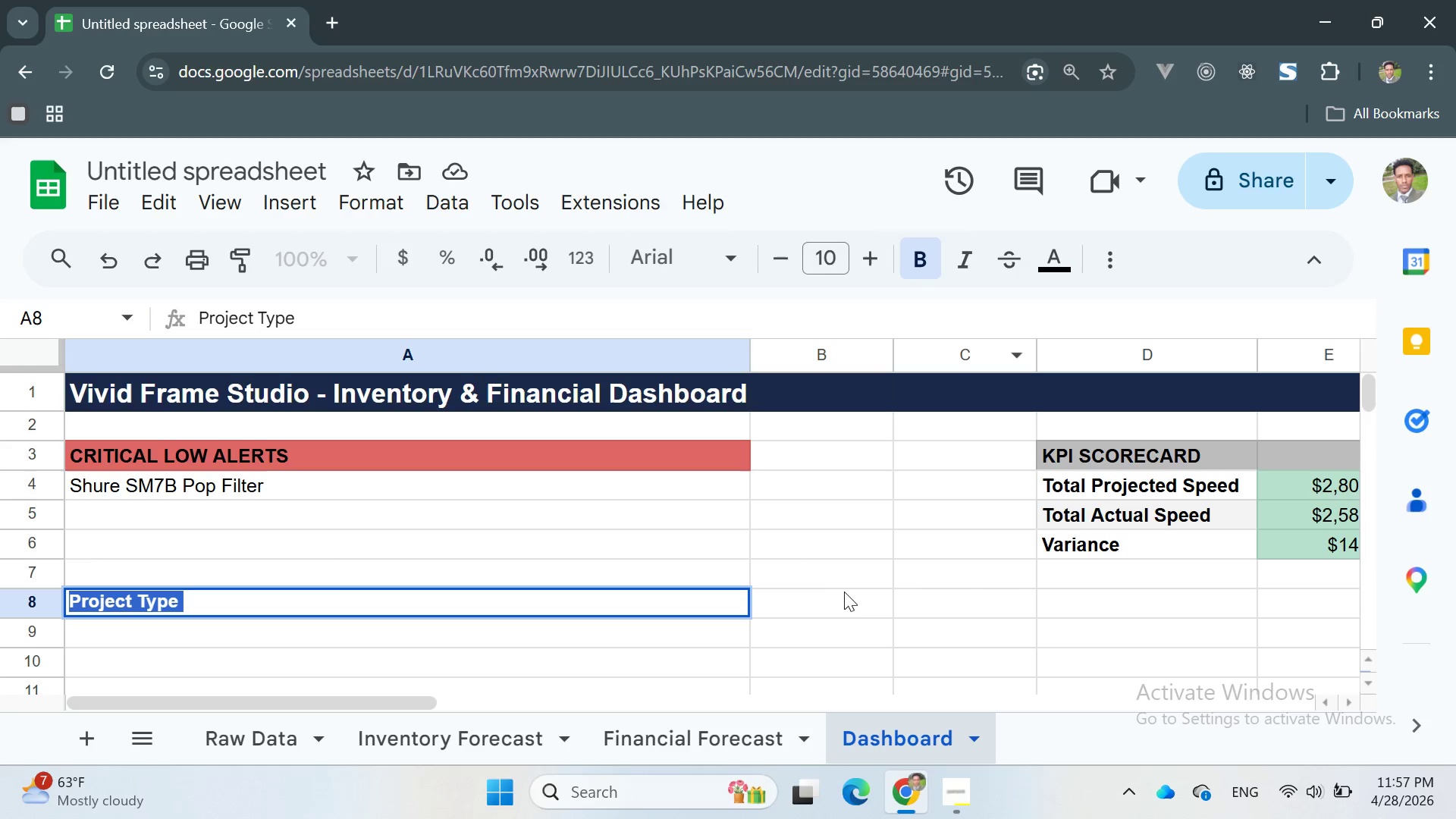 
left_click([832, 601])
 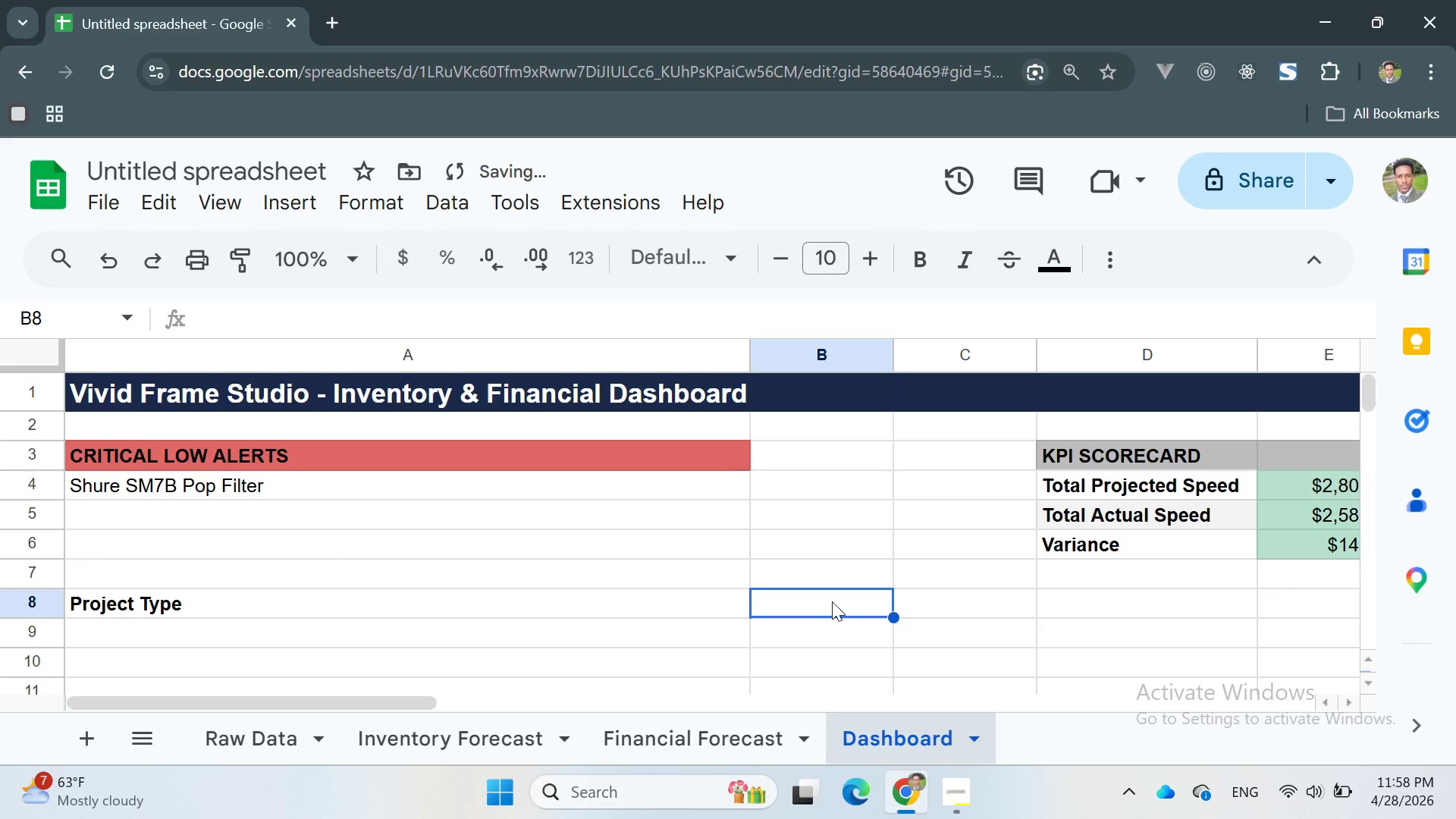 
type(Total Speed )
 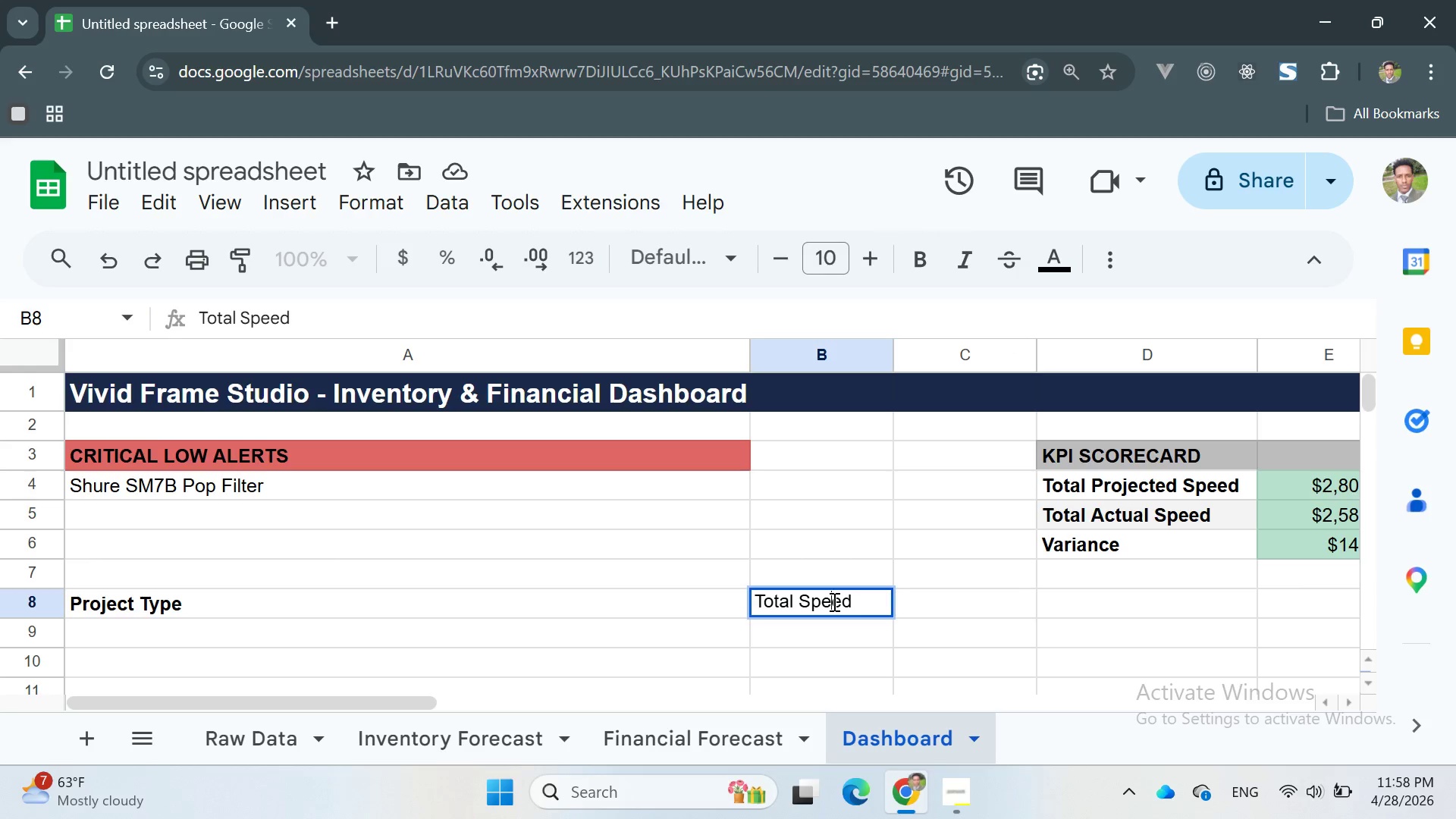 
double_click([833, 601])
 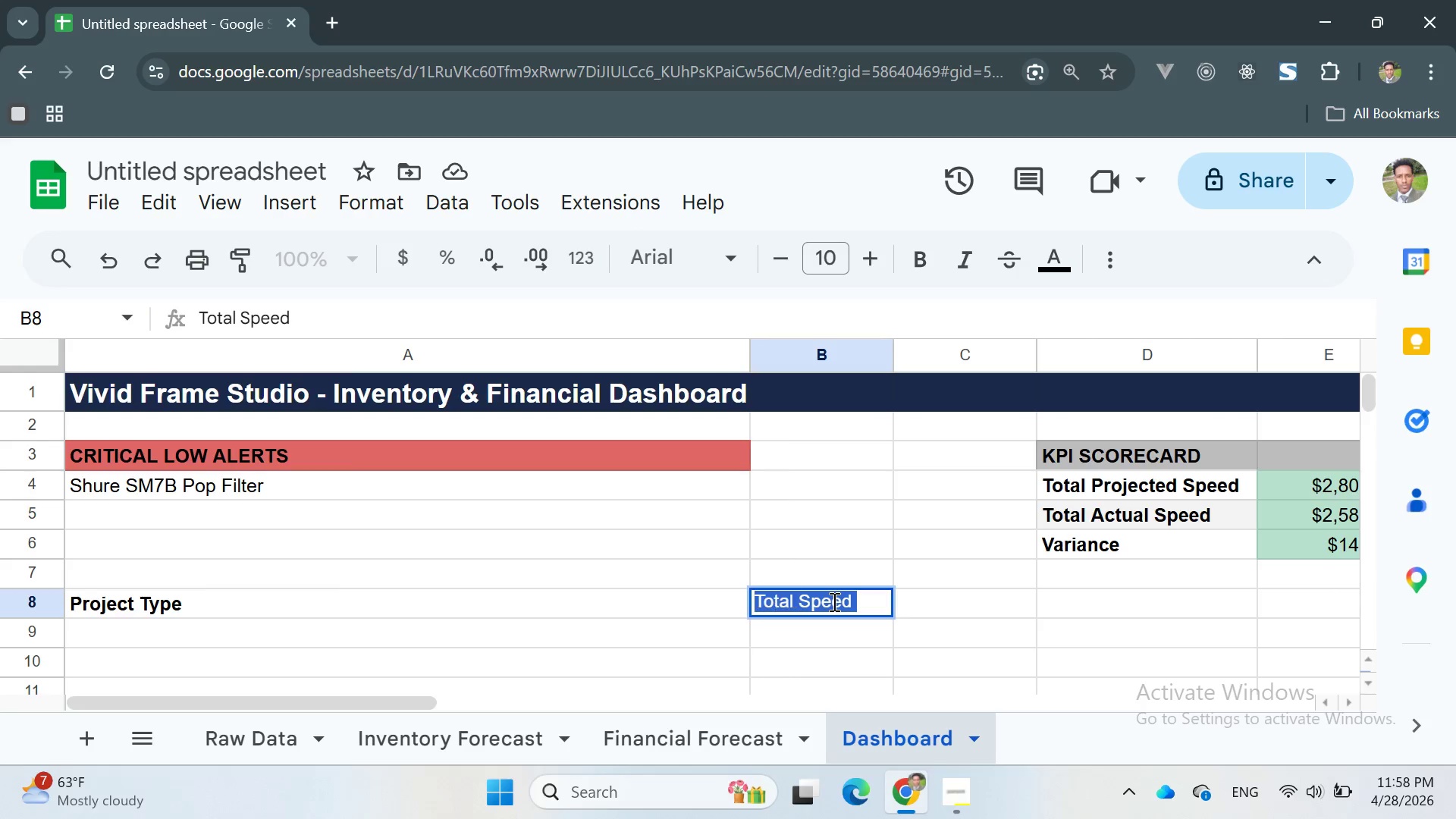 
triple_click([833, 601])
 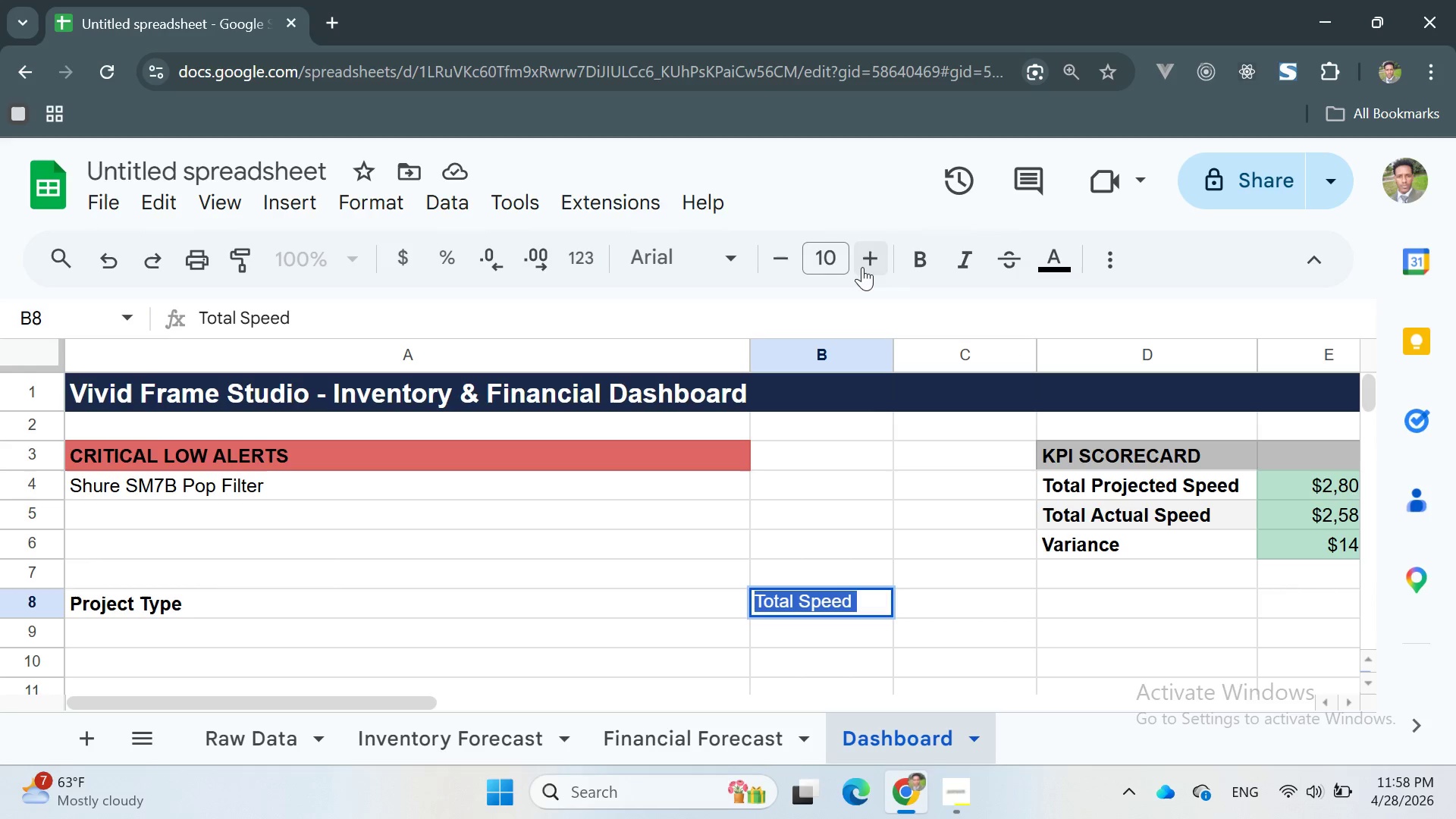 
left_click([920, 263])
 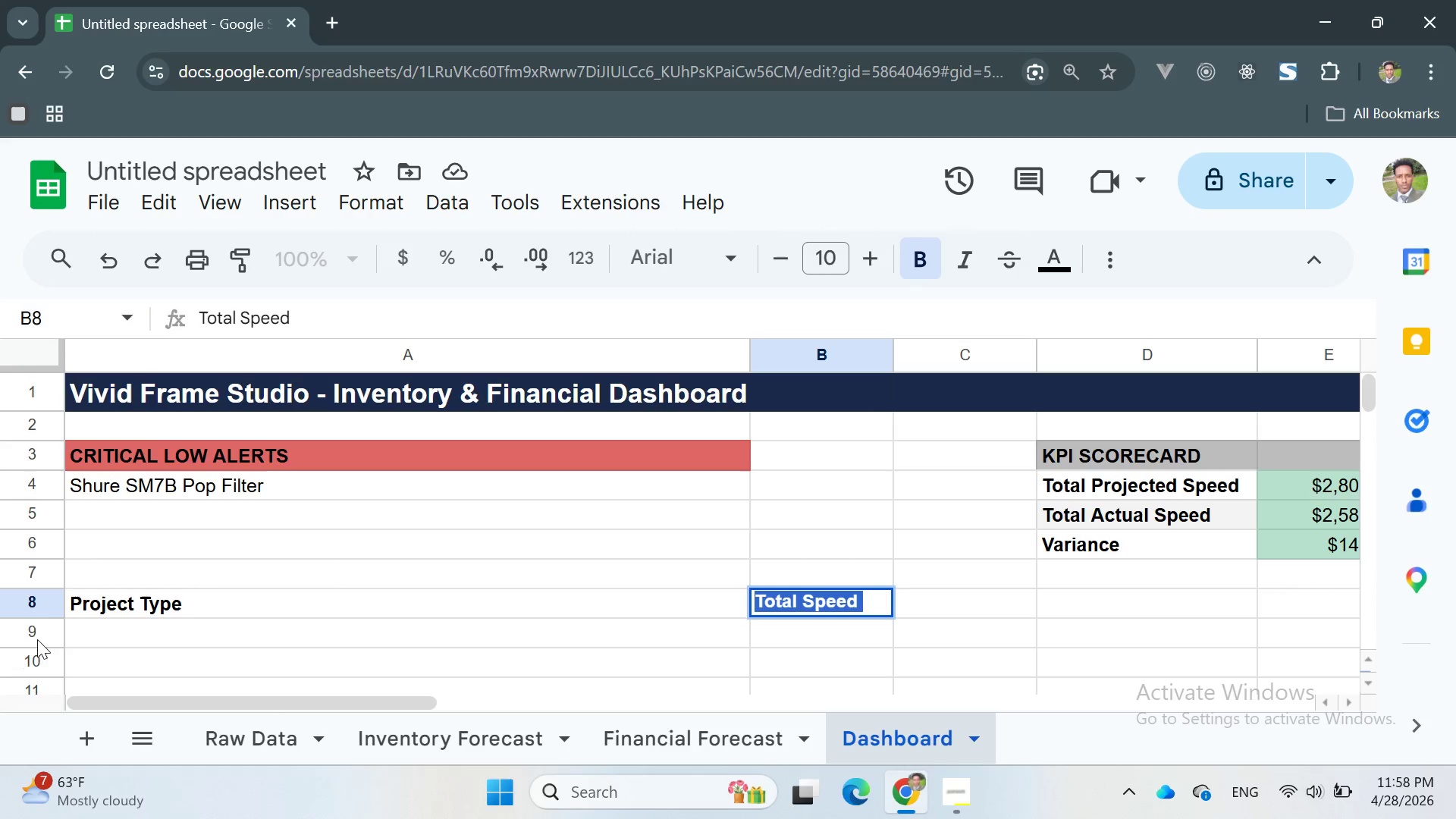 
left_click([96, 635])
 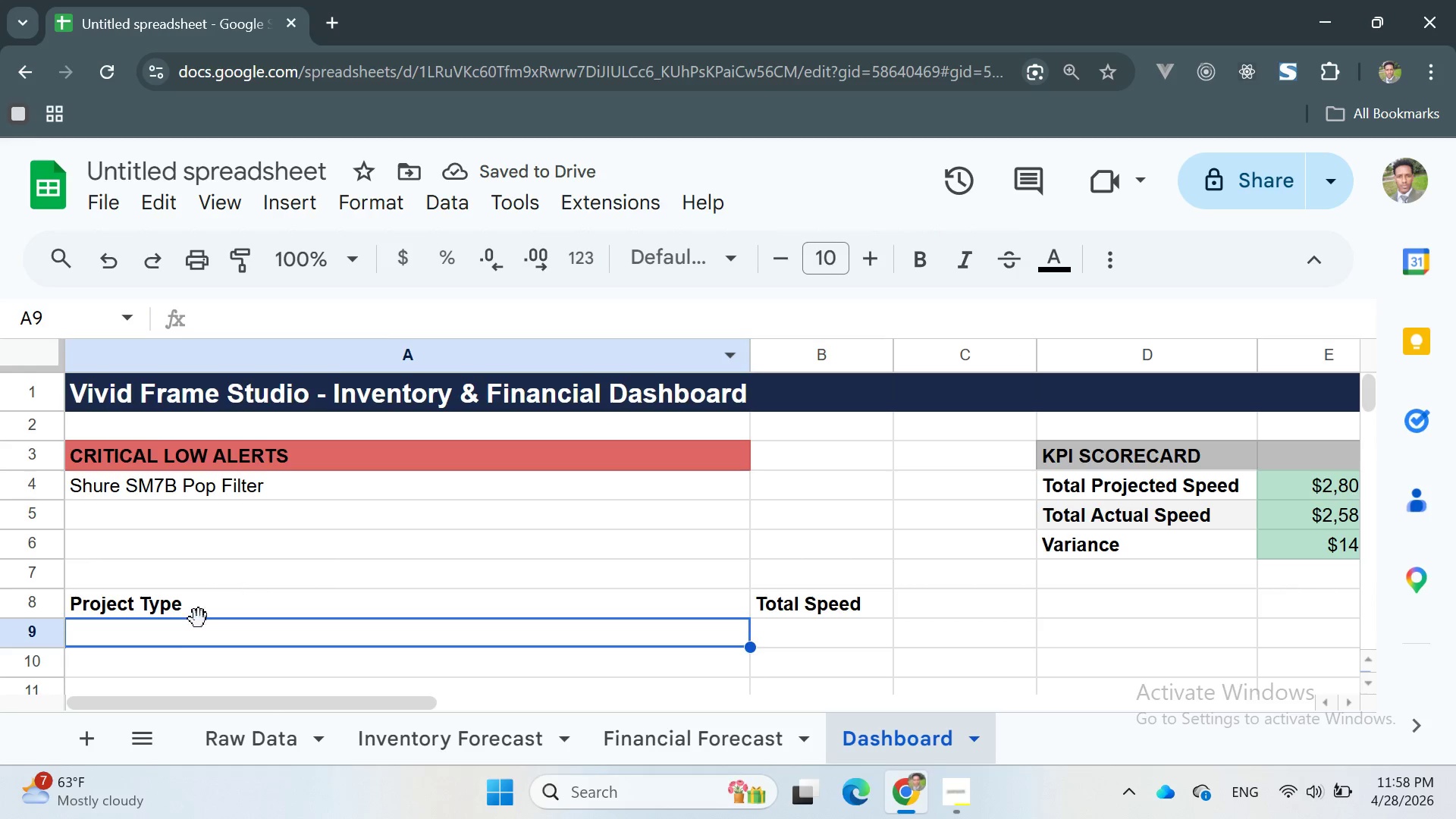 
type(Commercial)
 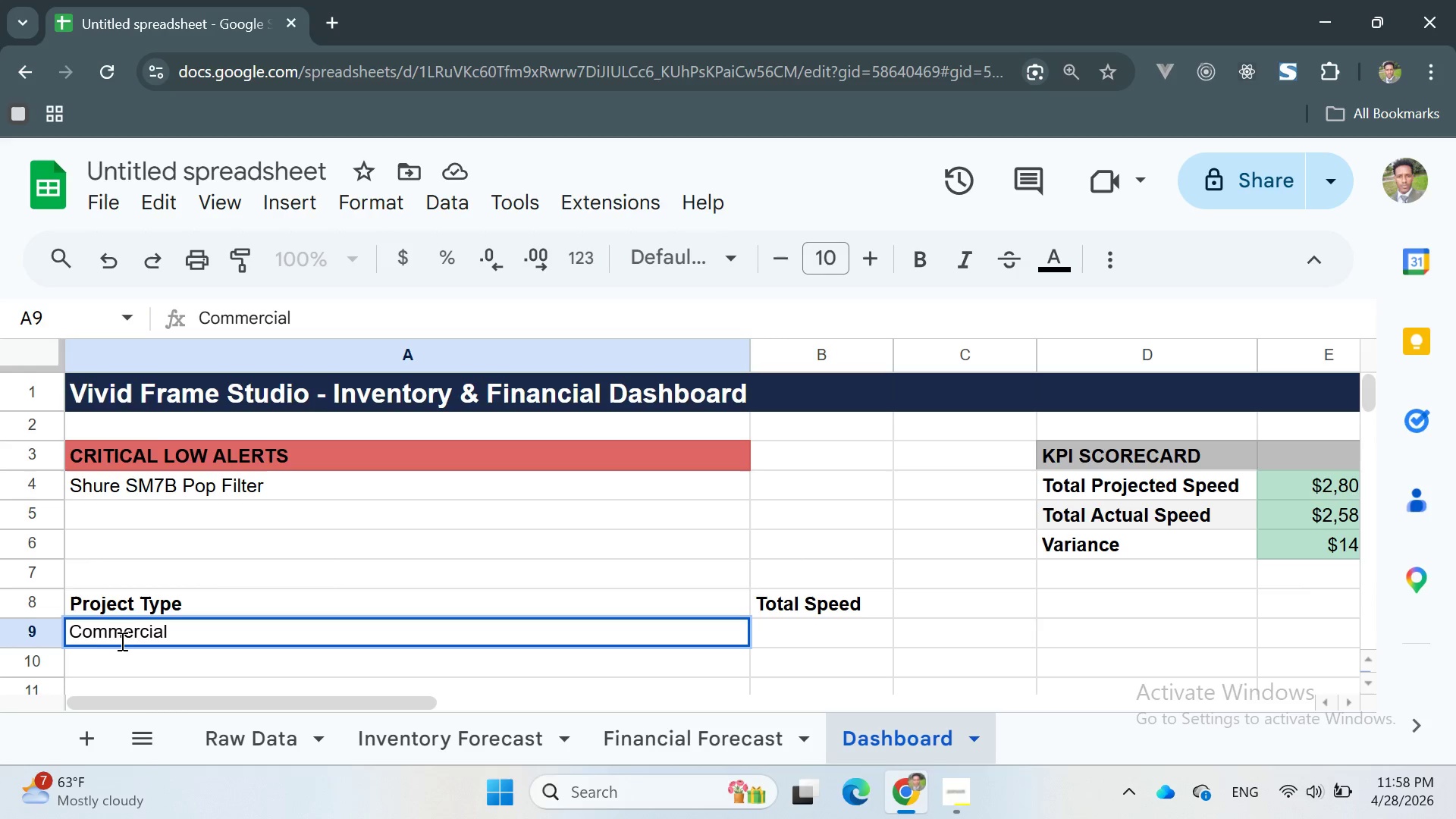 
double_click([116, 635])
 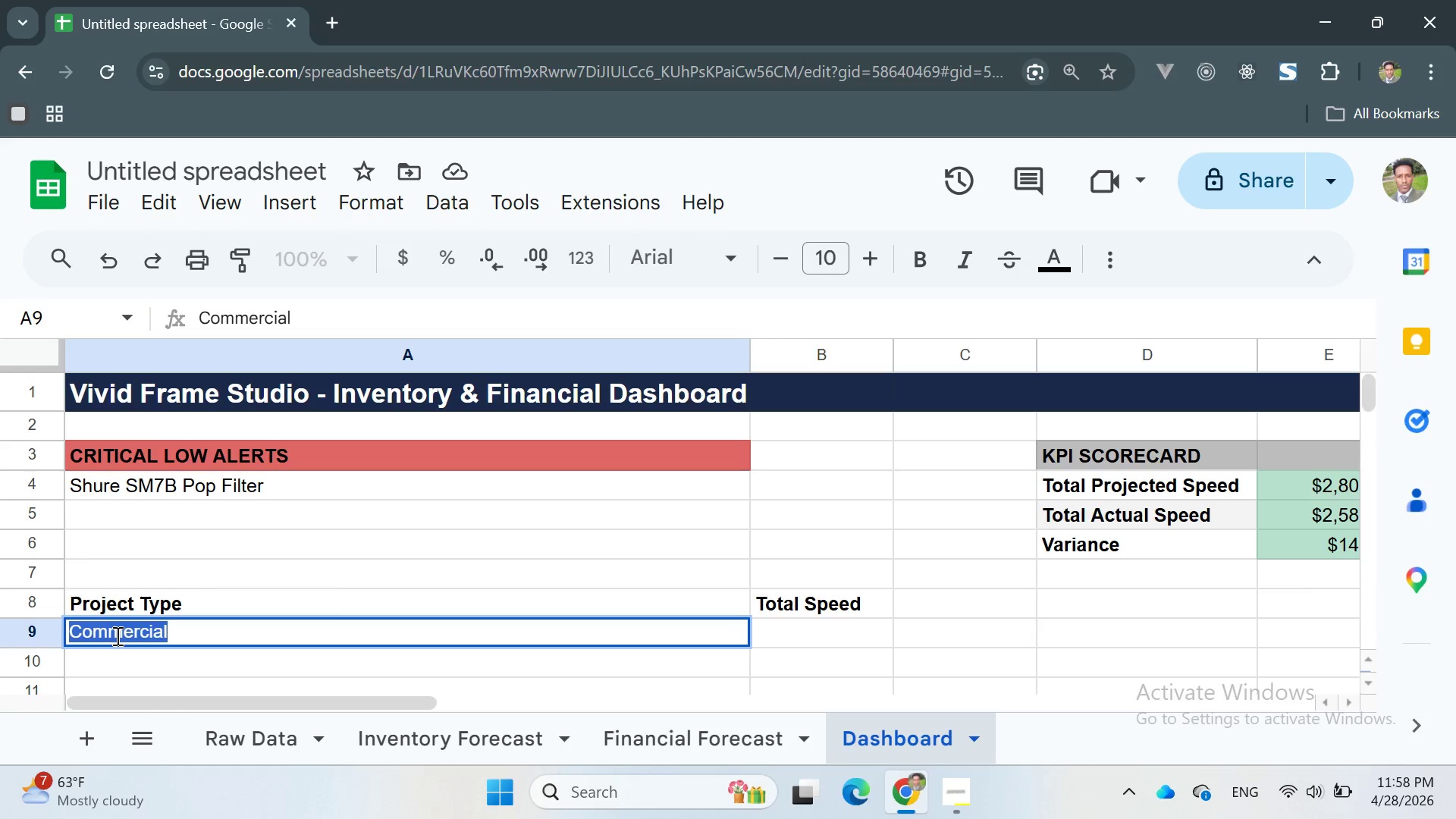 
triple_click([116, 635])
 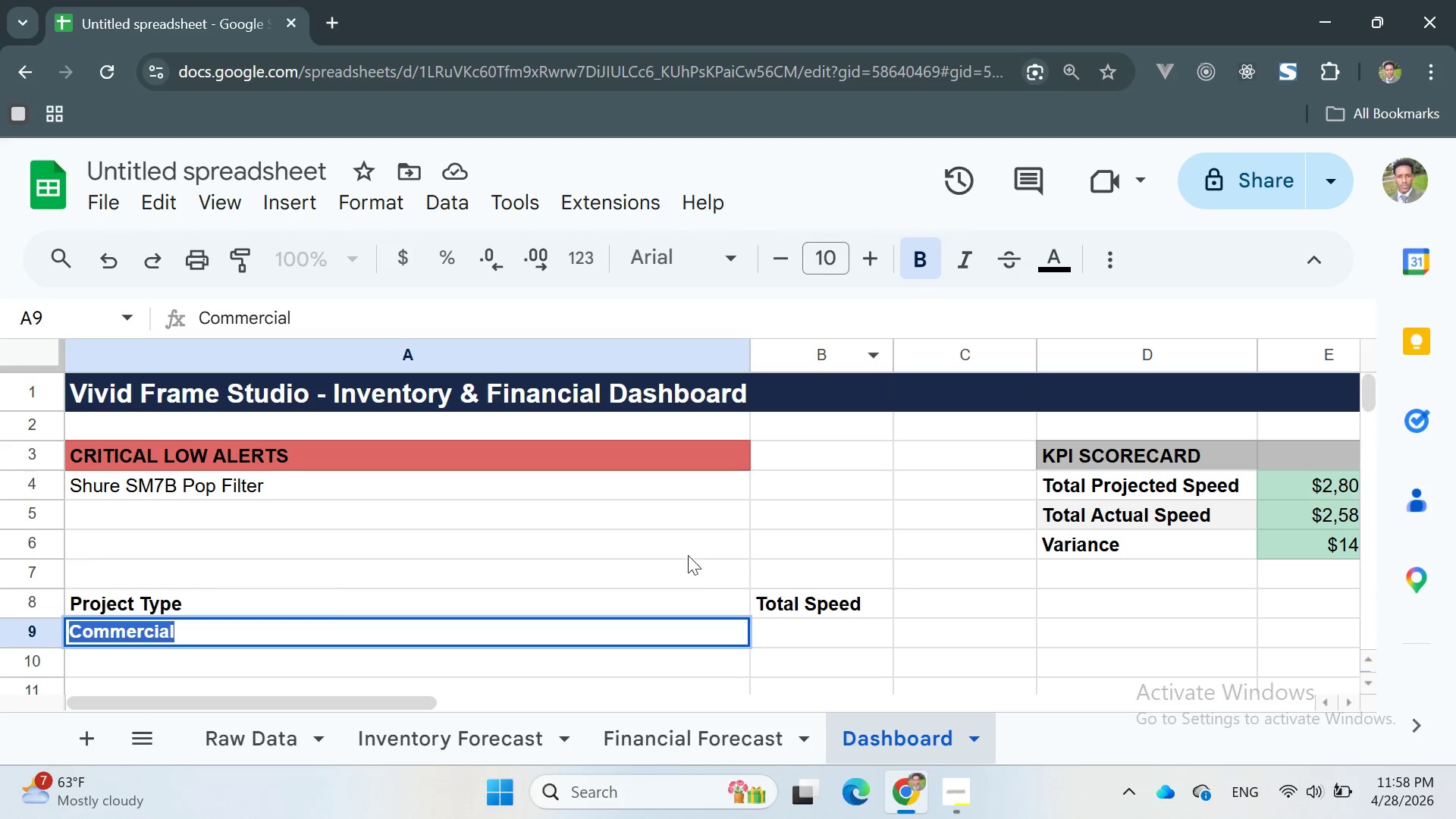 
left_click([763, 633])
 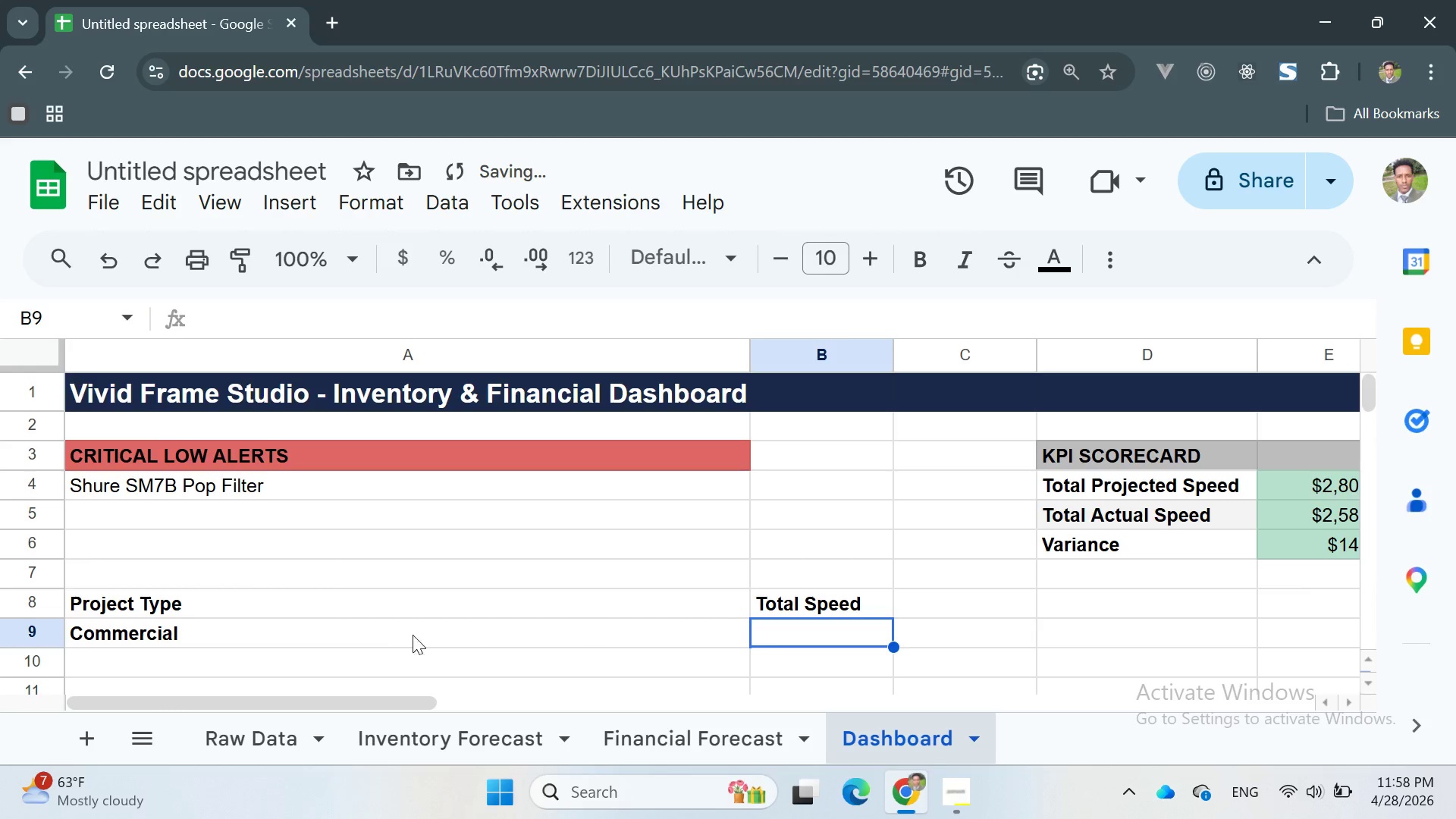 
left_click([186, 654])
 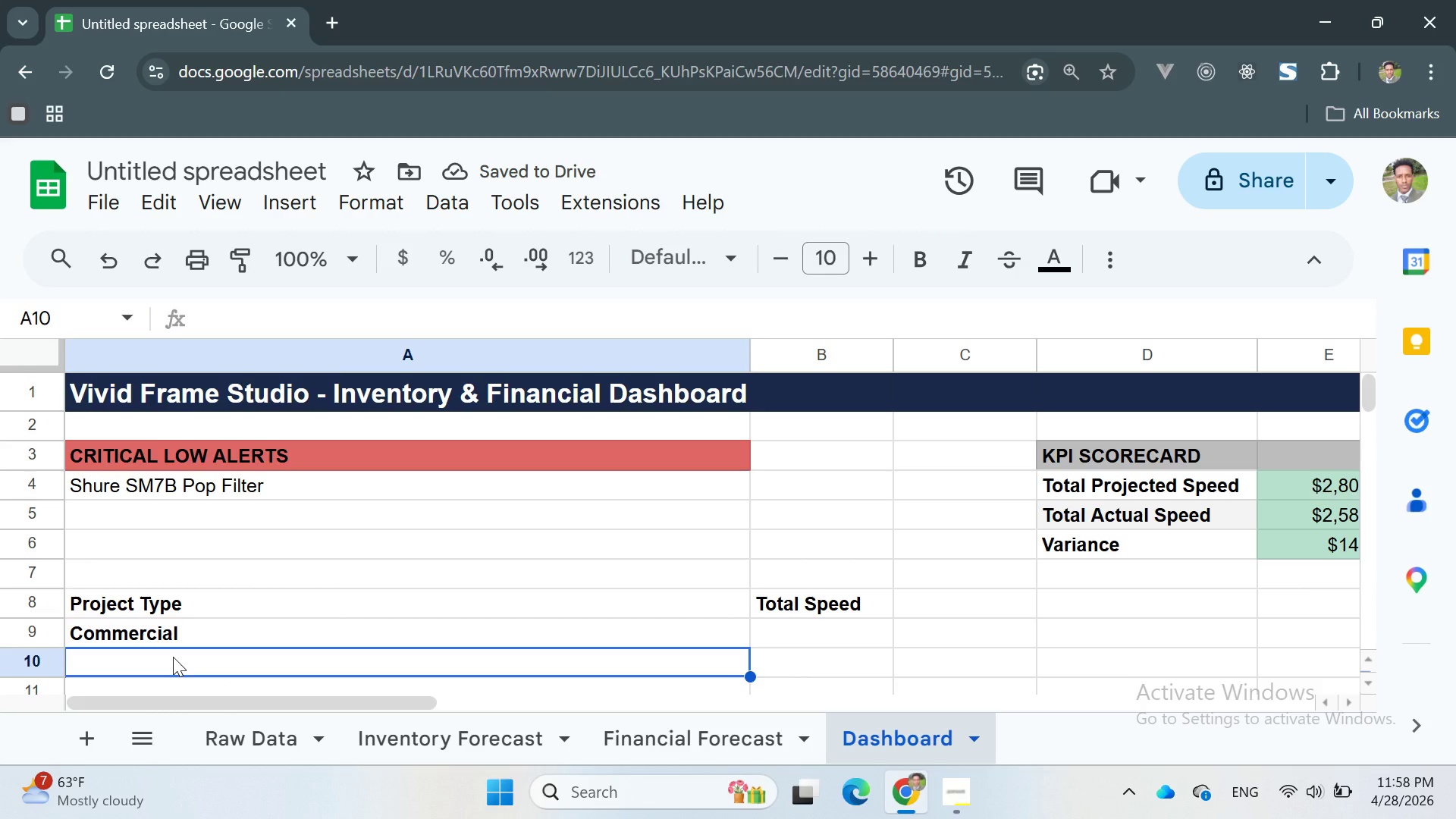 
type(Pod)
key(Backspace)
type(cast)
 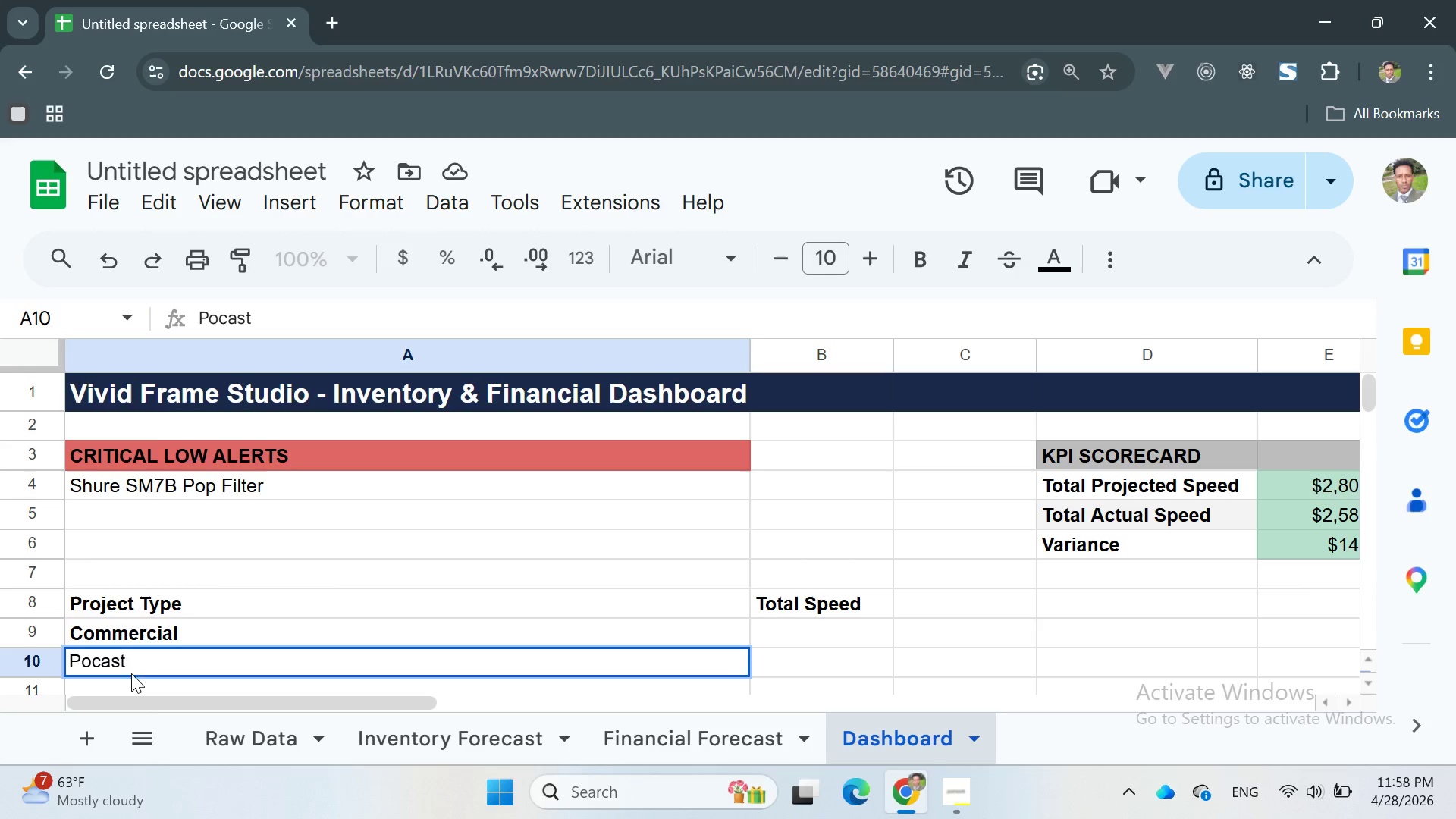 
double_click([113, 661])
 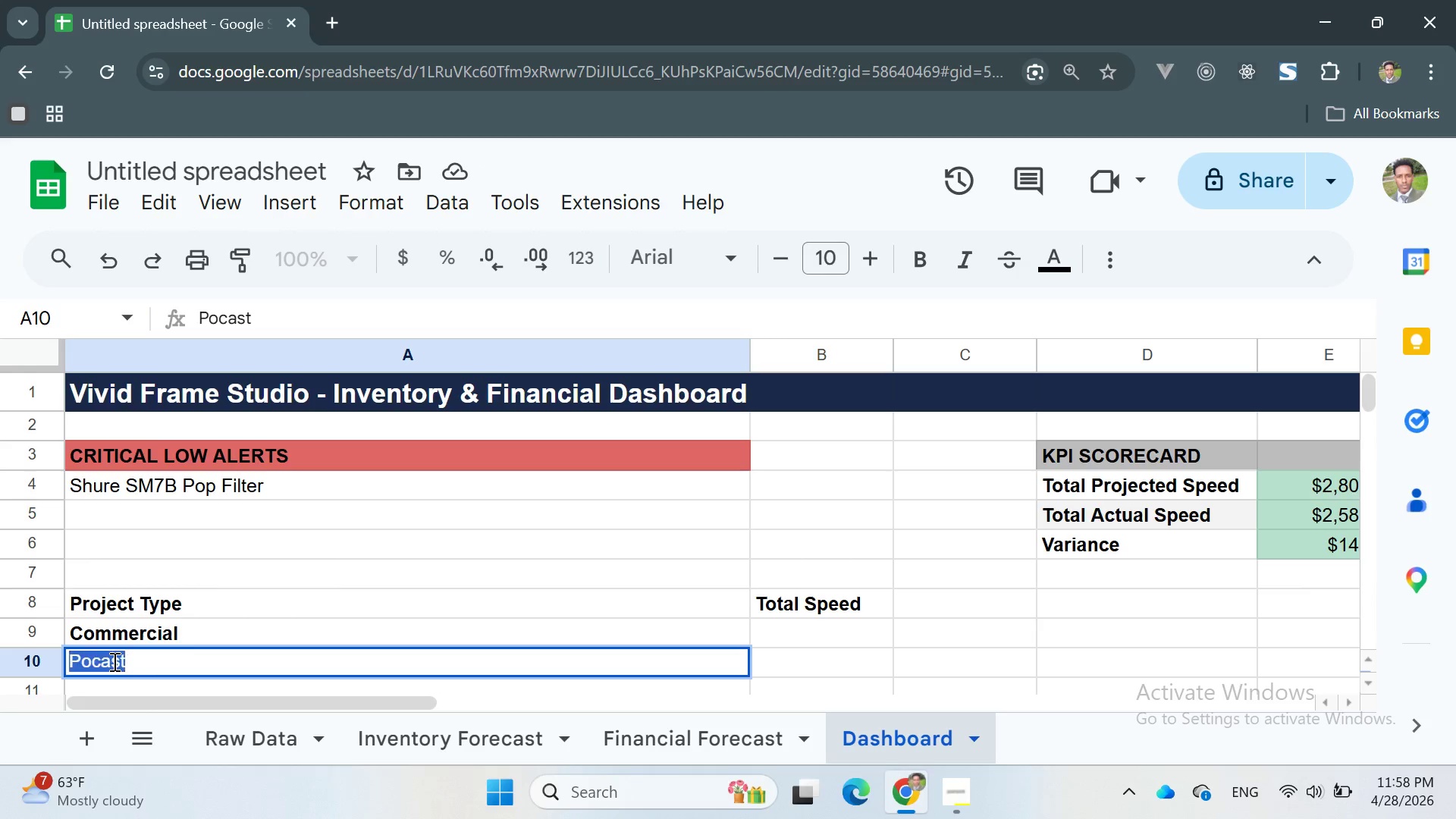 
triple_click([113, 661])
 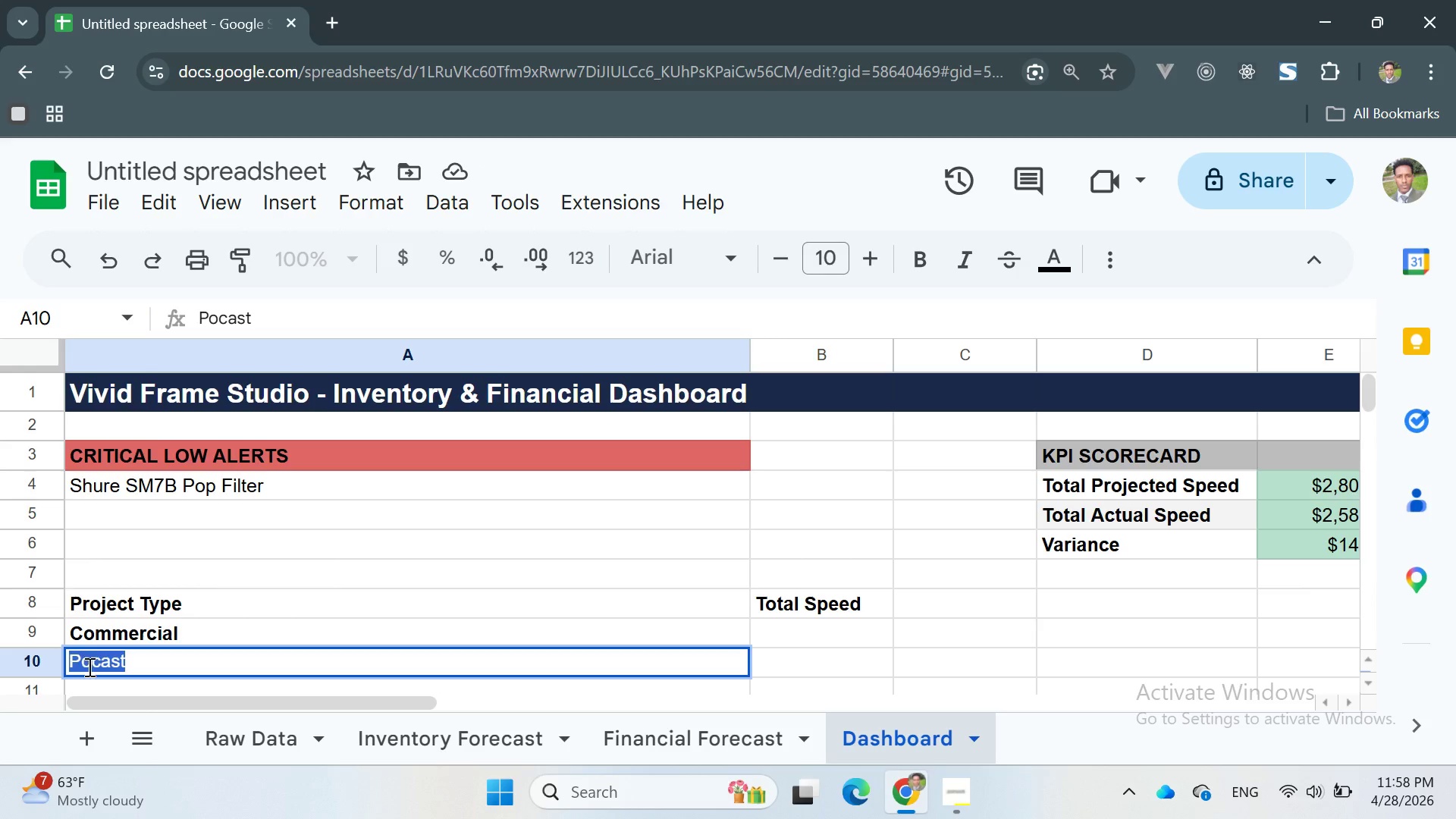 
left_click([94, 667])
 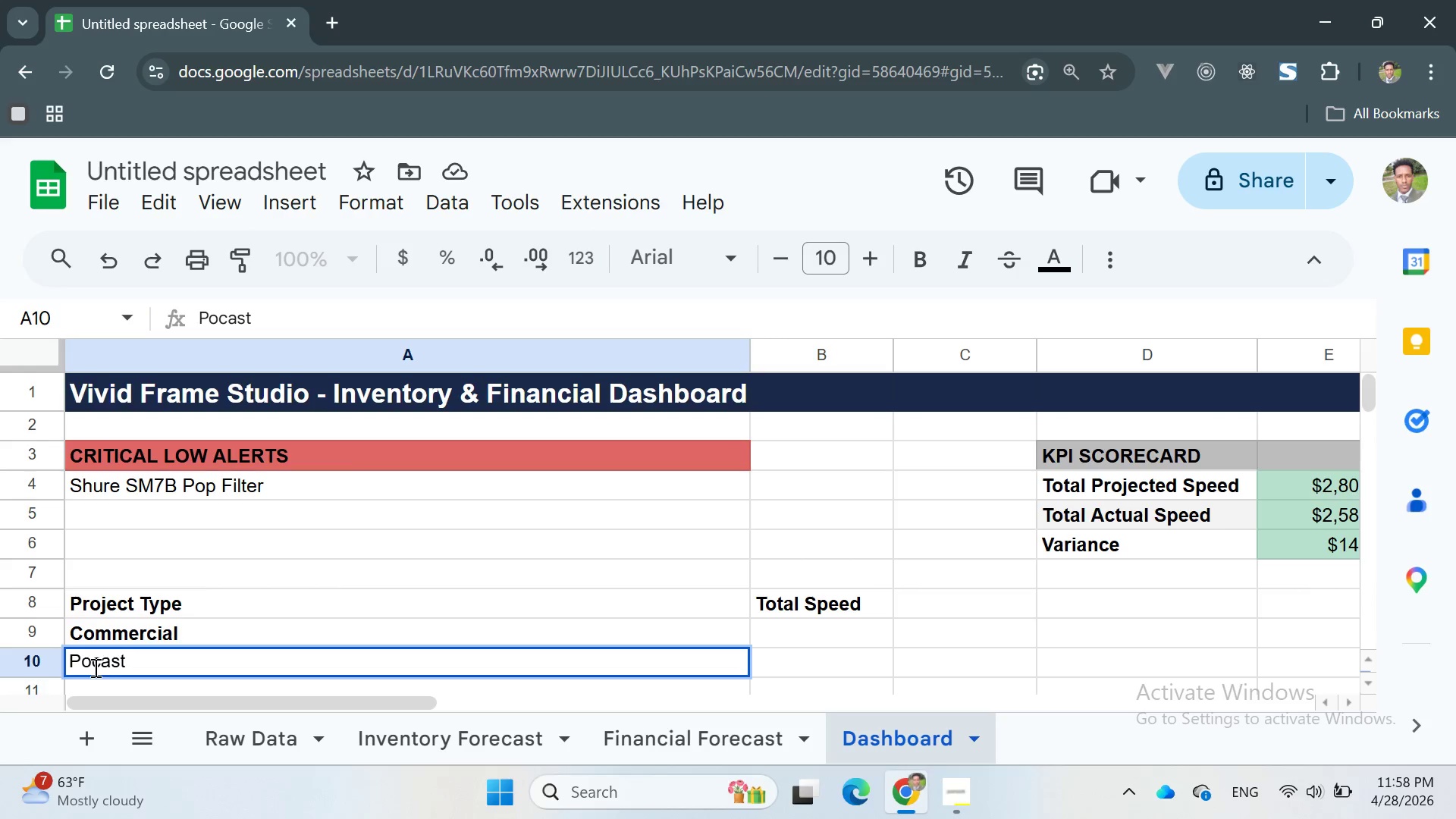 
key(D)
 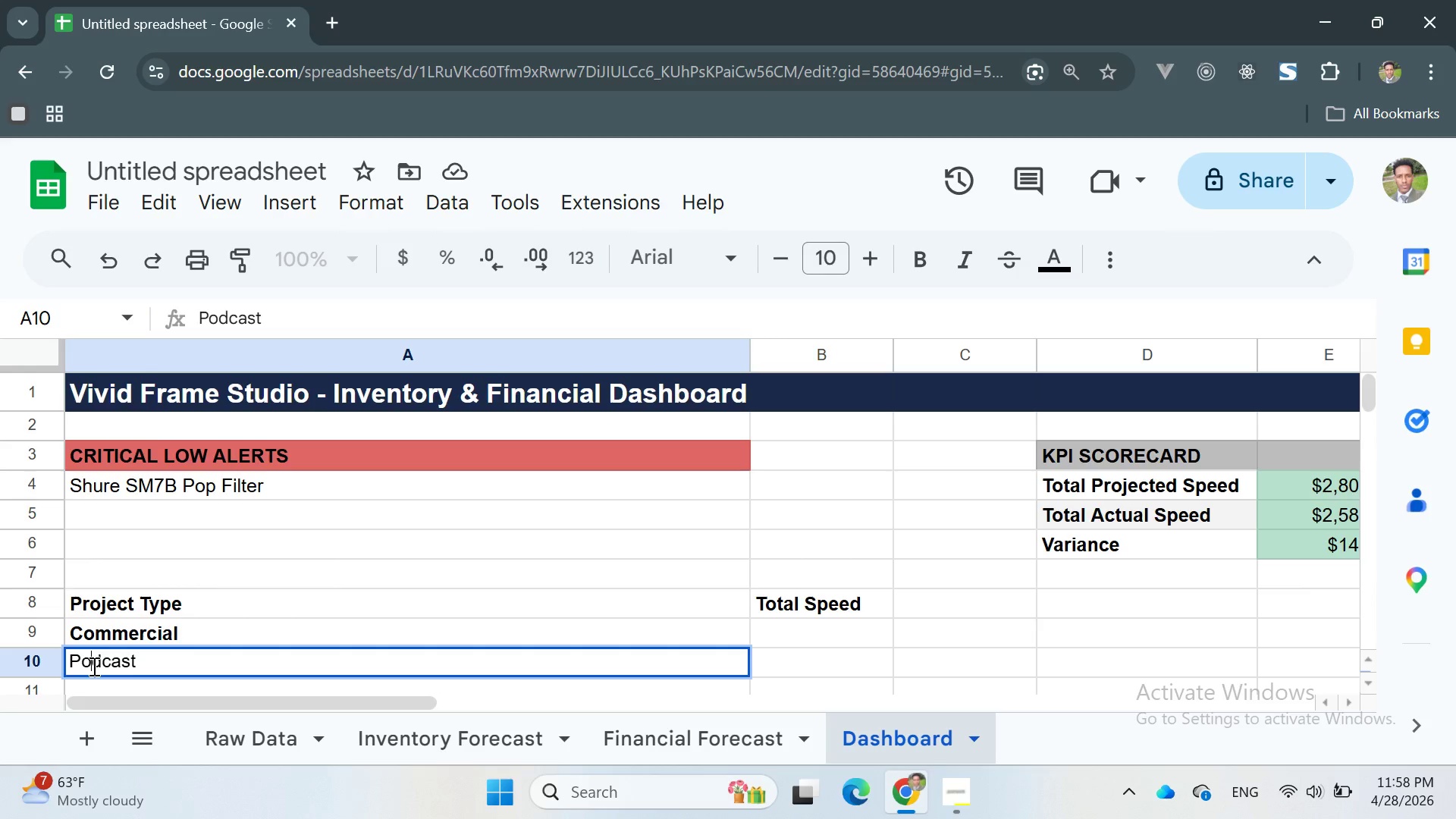 
double_click([93, 666])
 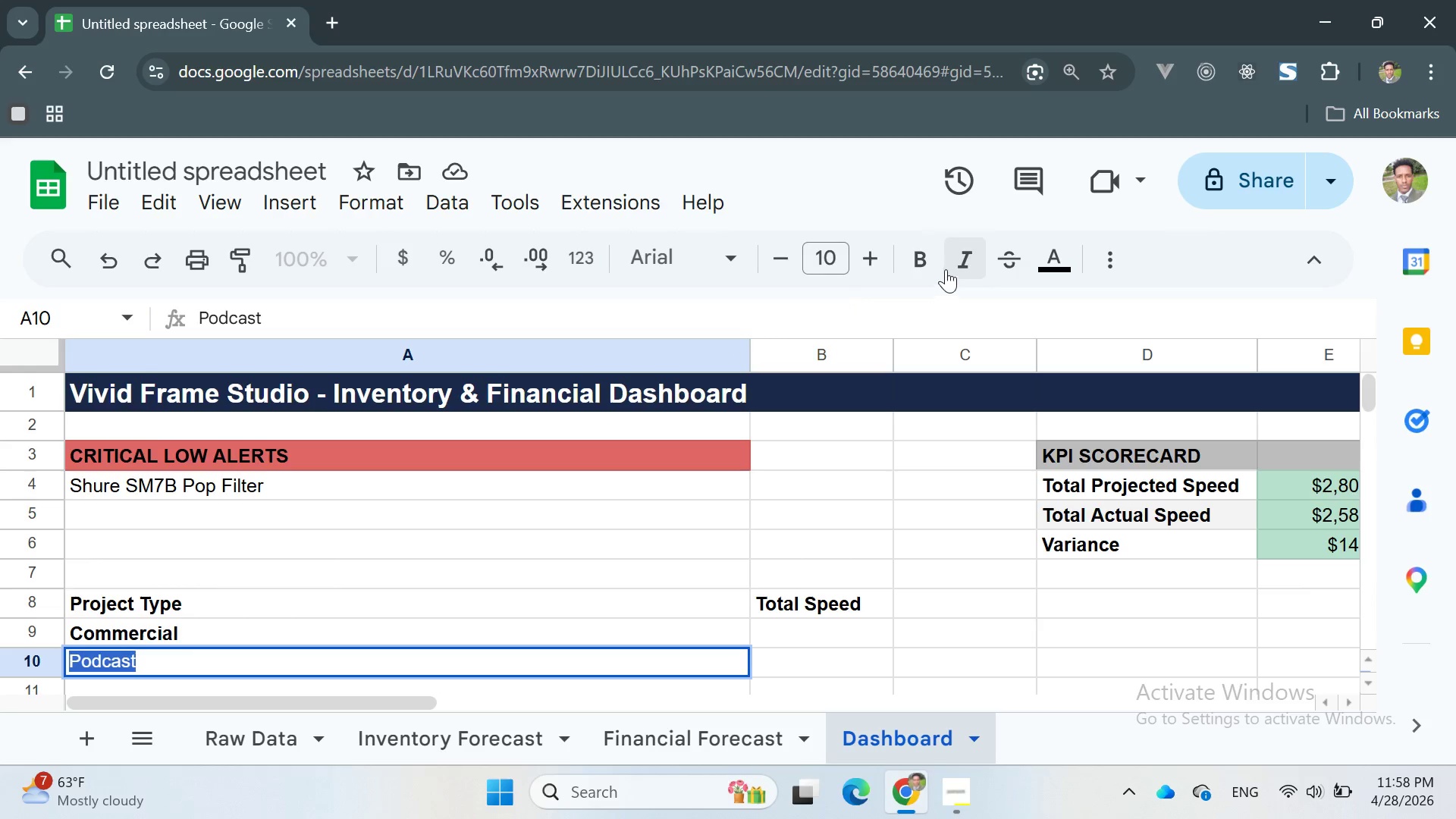 
left_click([915, 266])
 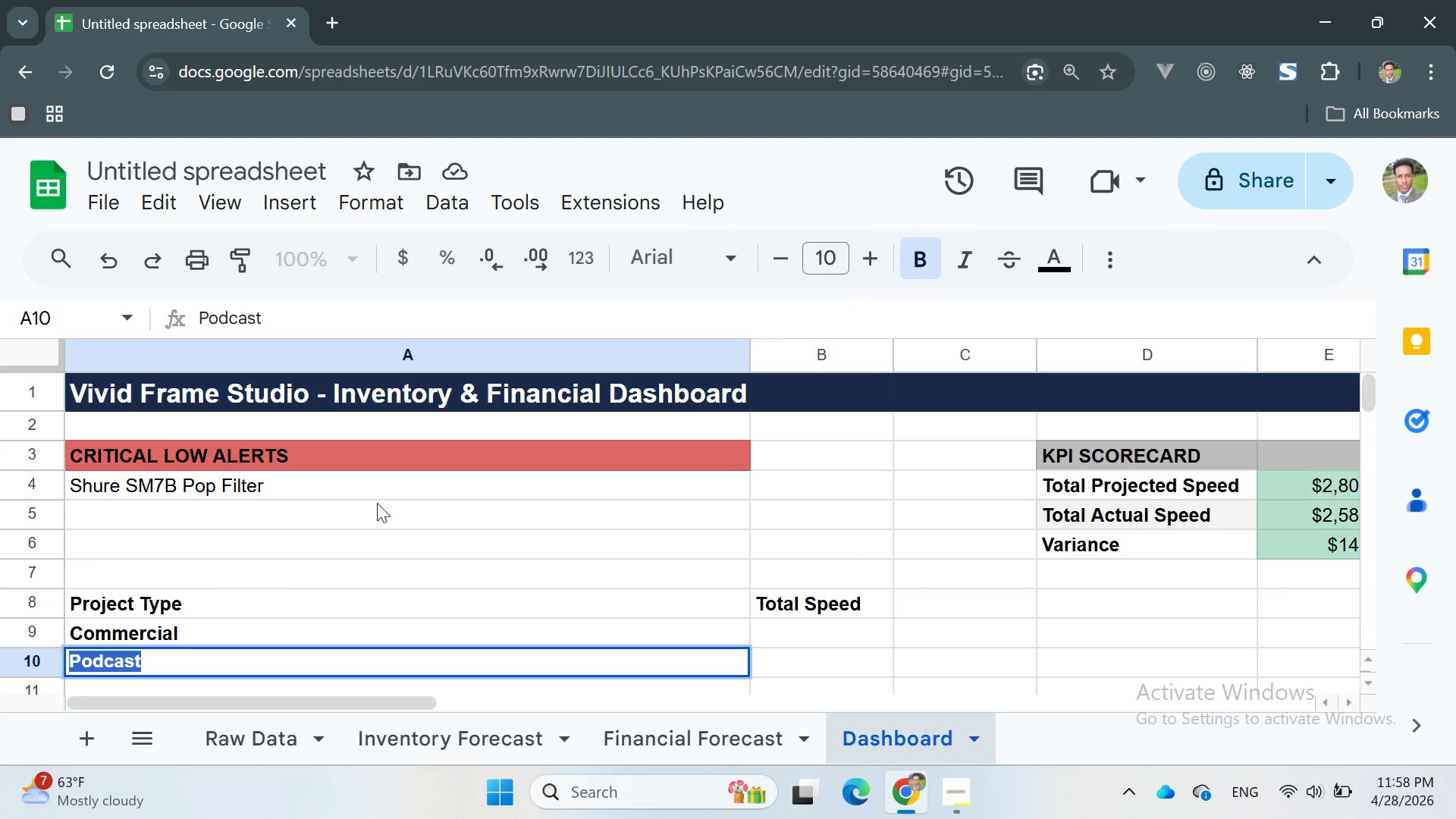 
scroll: coordinate [388, 490], scroll_direction: none, amount: 0.0
 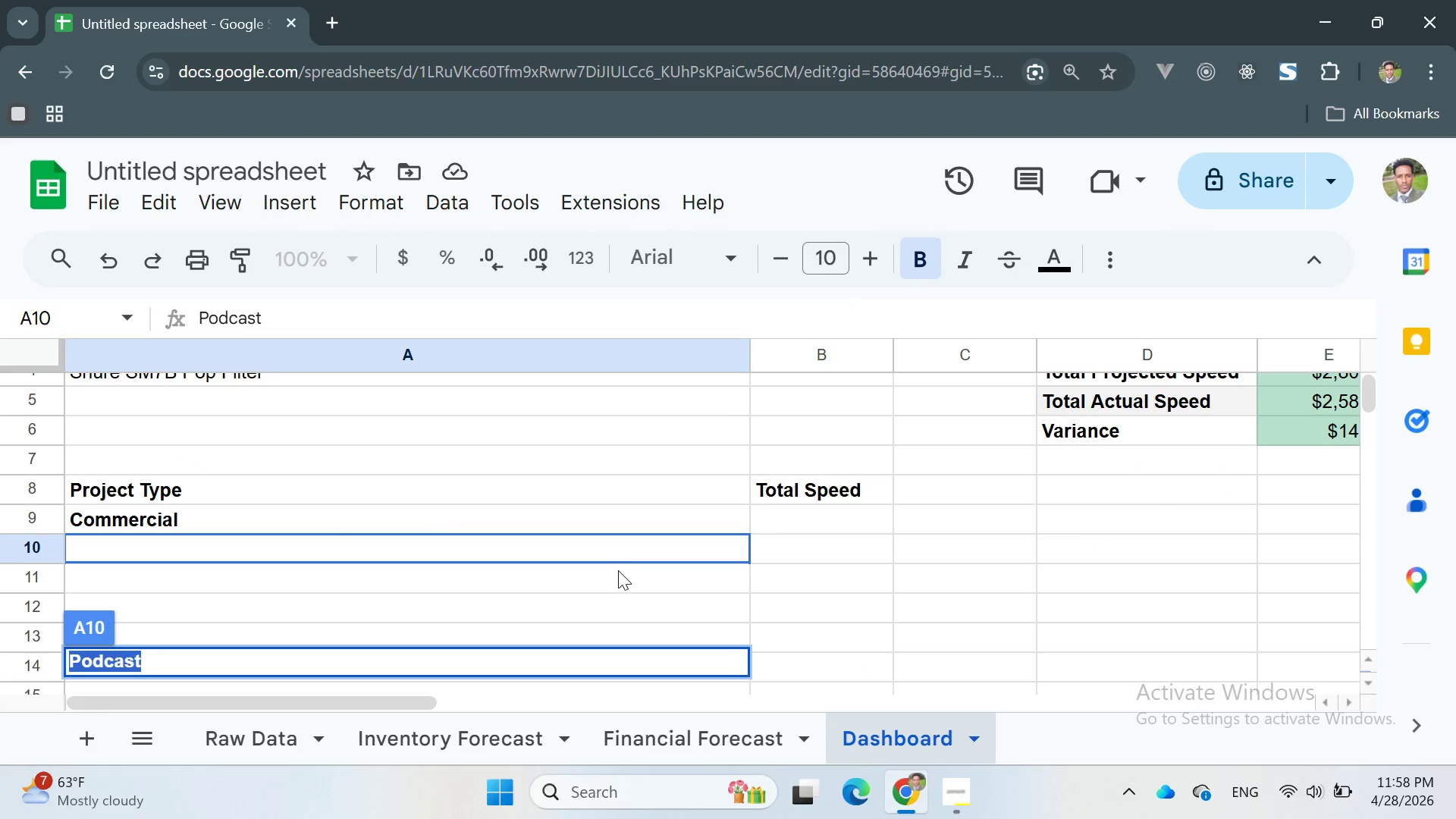 
left_click([617, 576])
 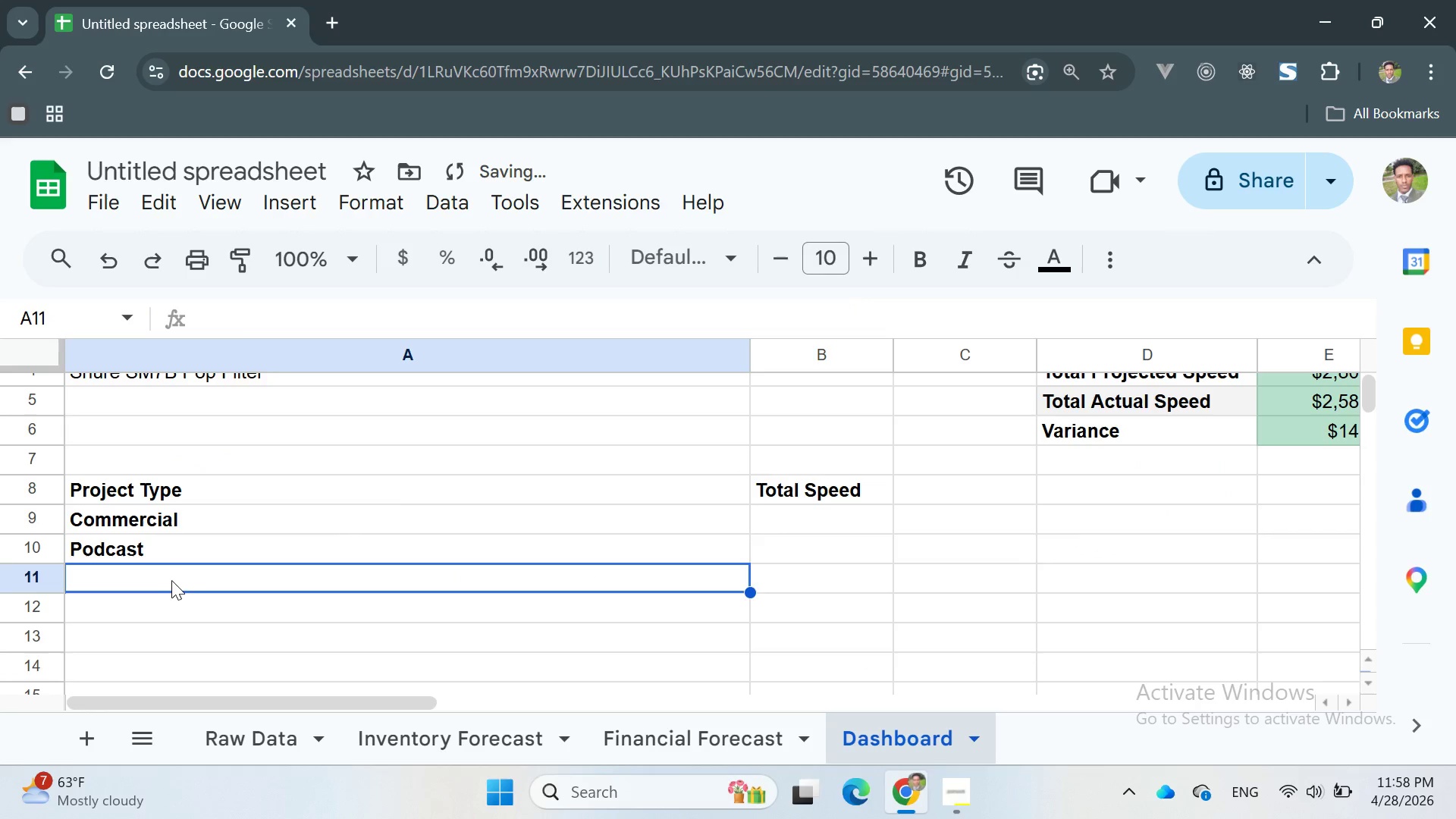 
left_click([166, 579])
 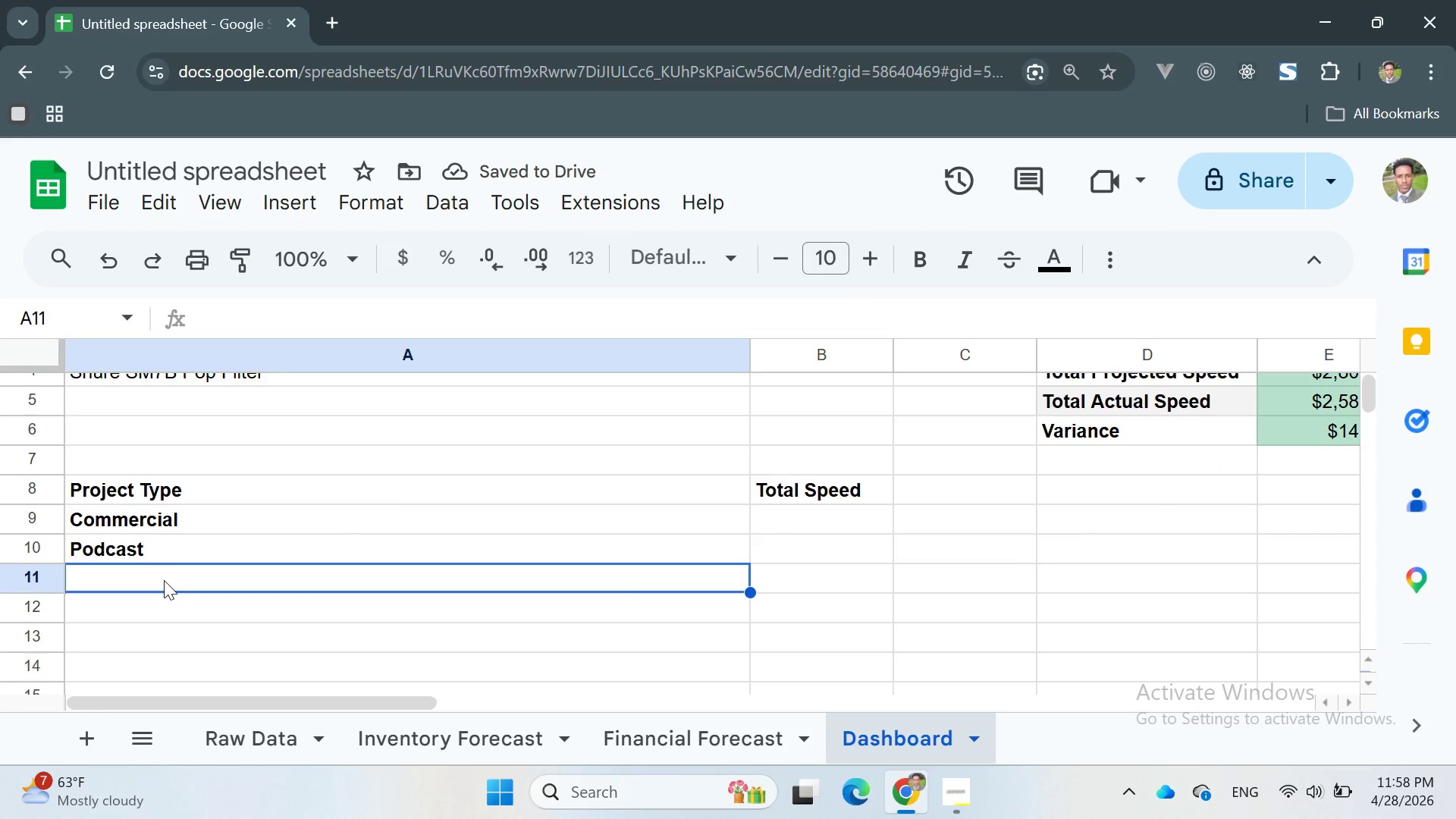 
type(Social)
 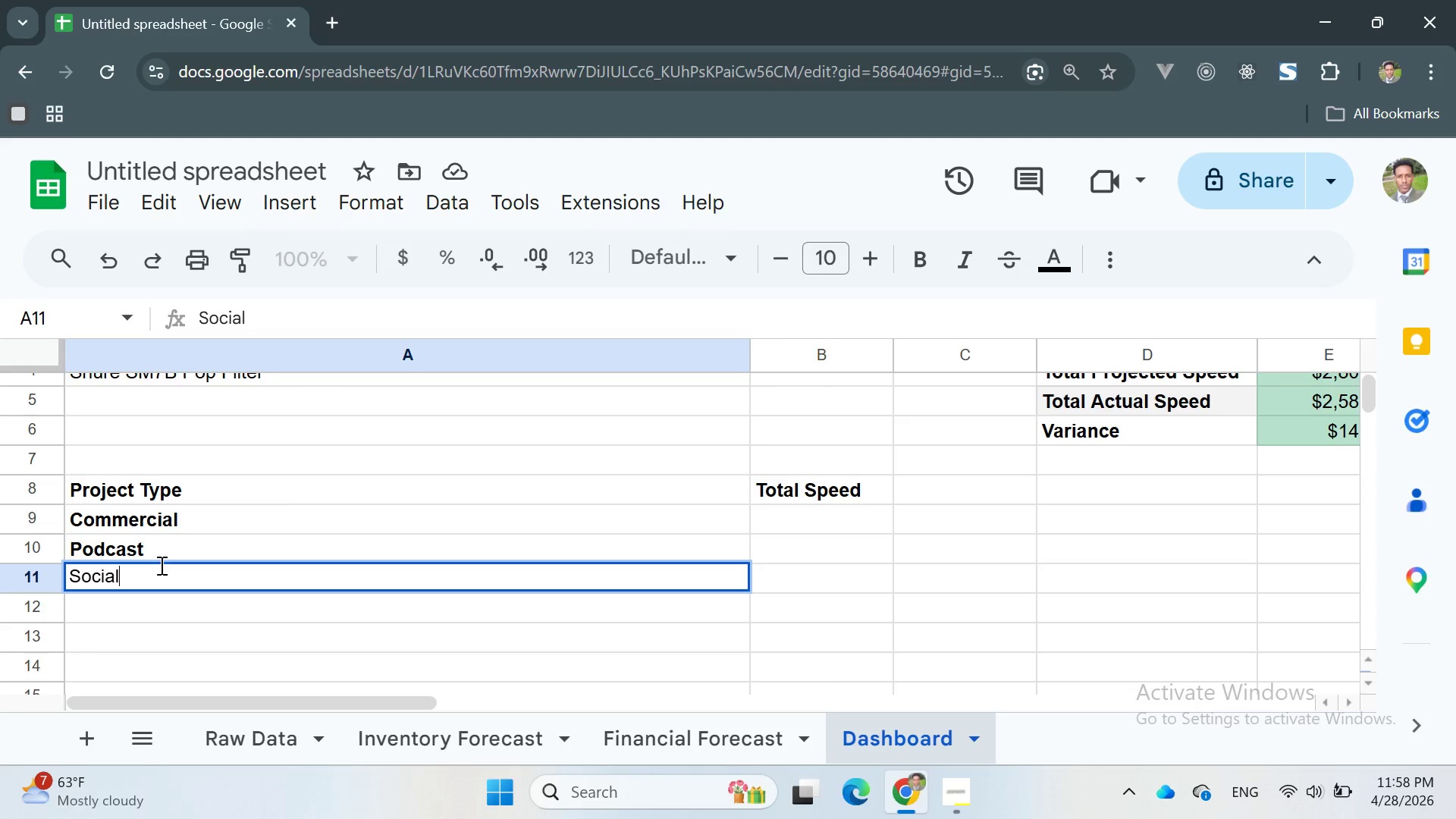 
double_click([131, 548])
 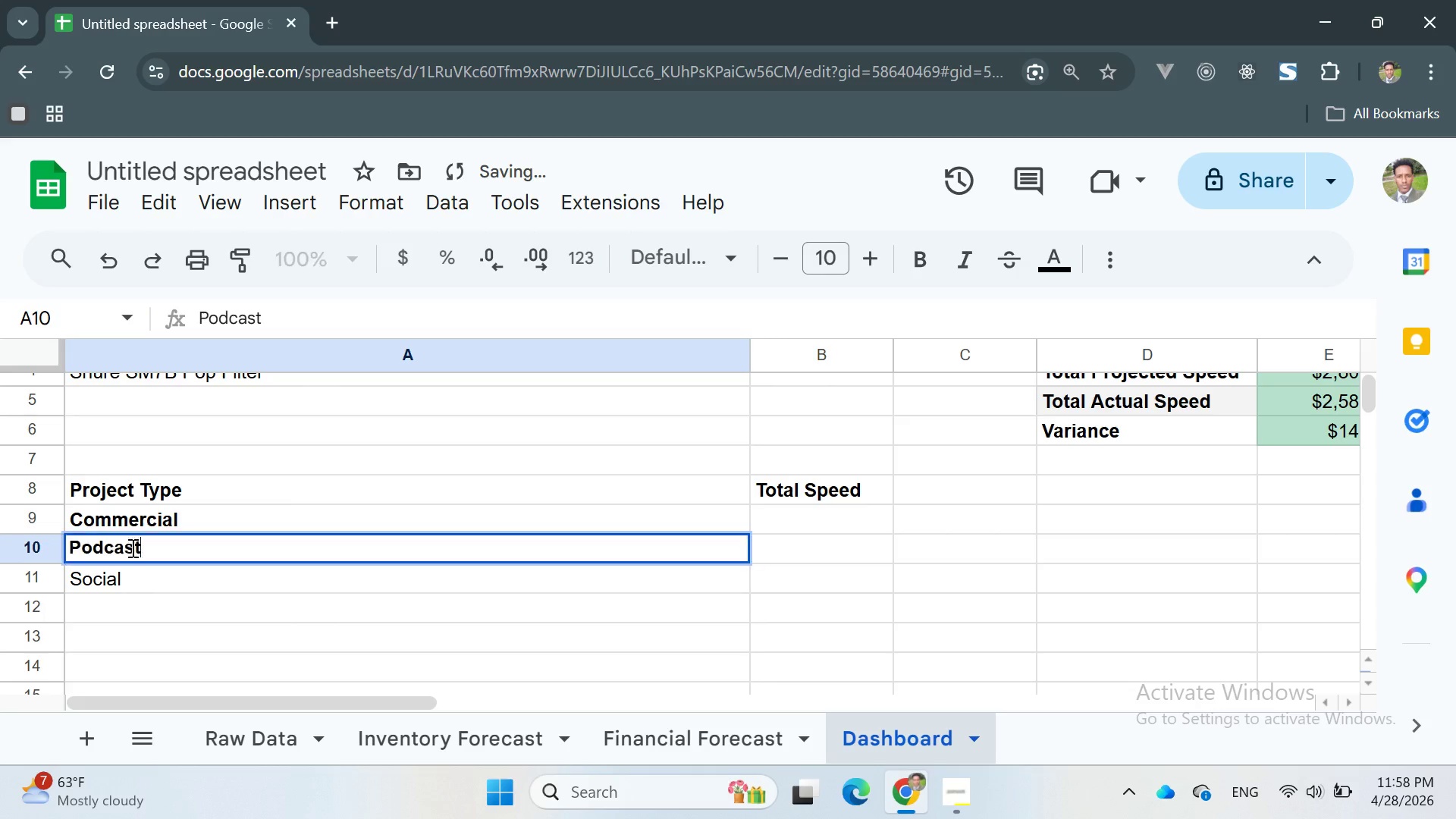 
triple_click([131, 548])
 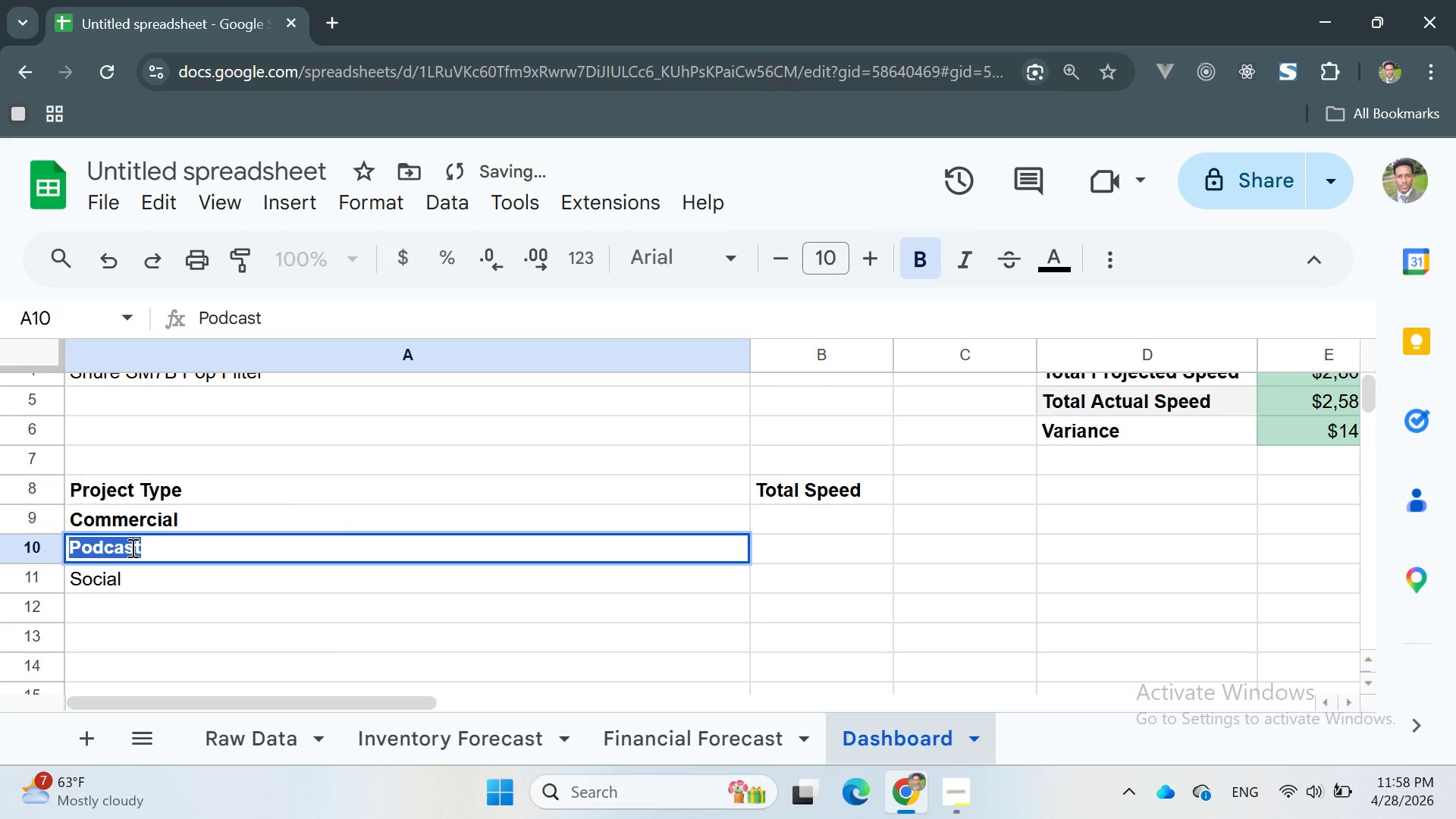 
triple_click([131, 548])
 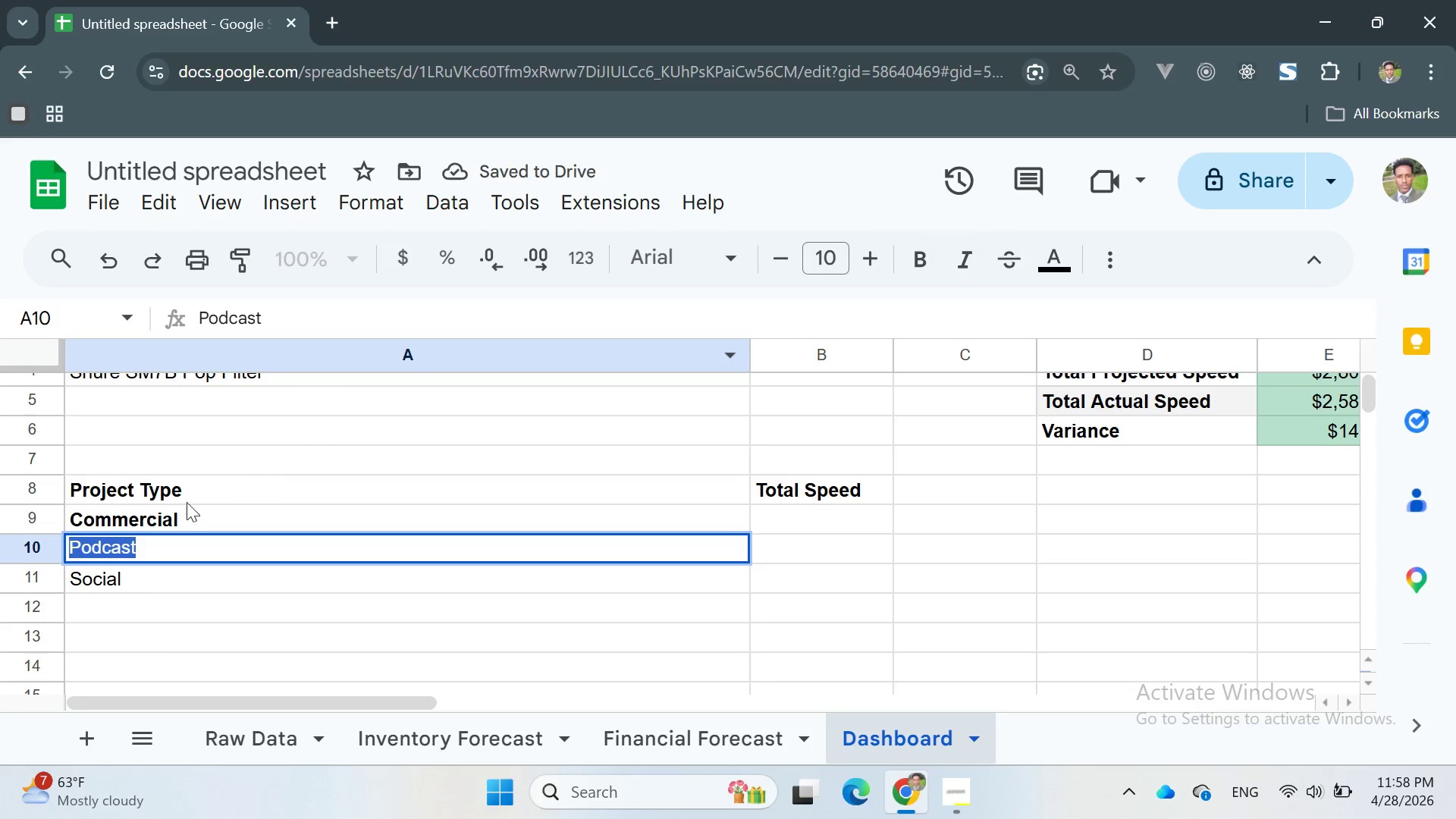 
double_click([143, 518])
 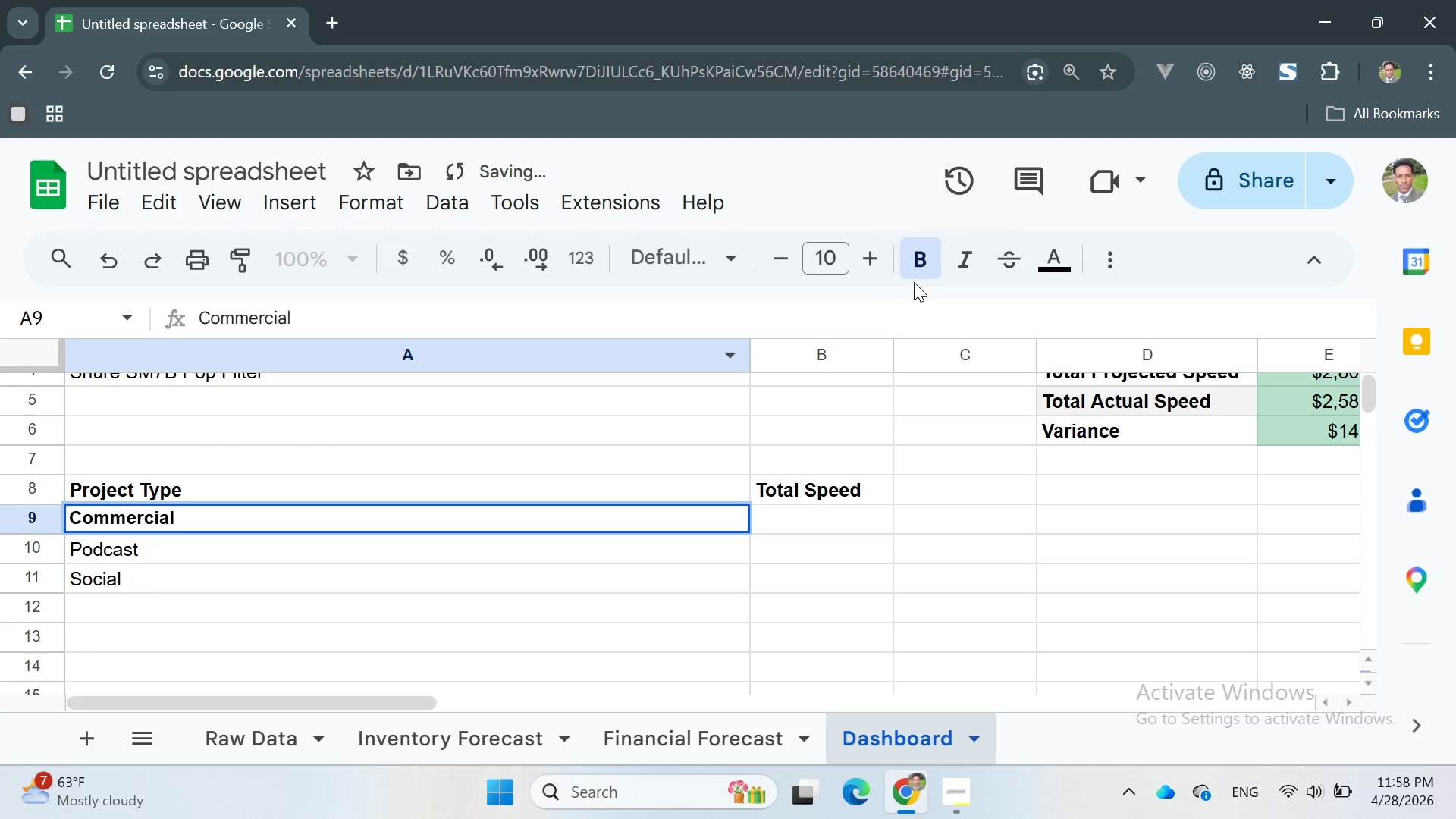 
left_click([915, 262])
 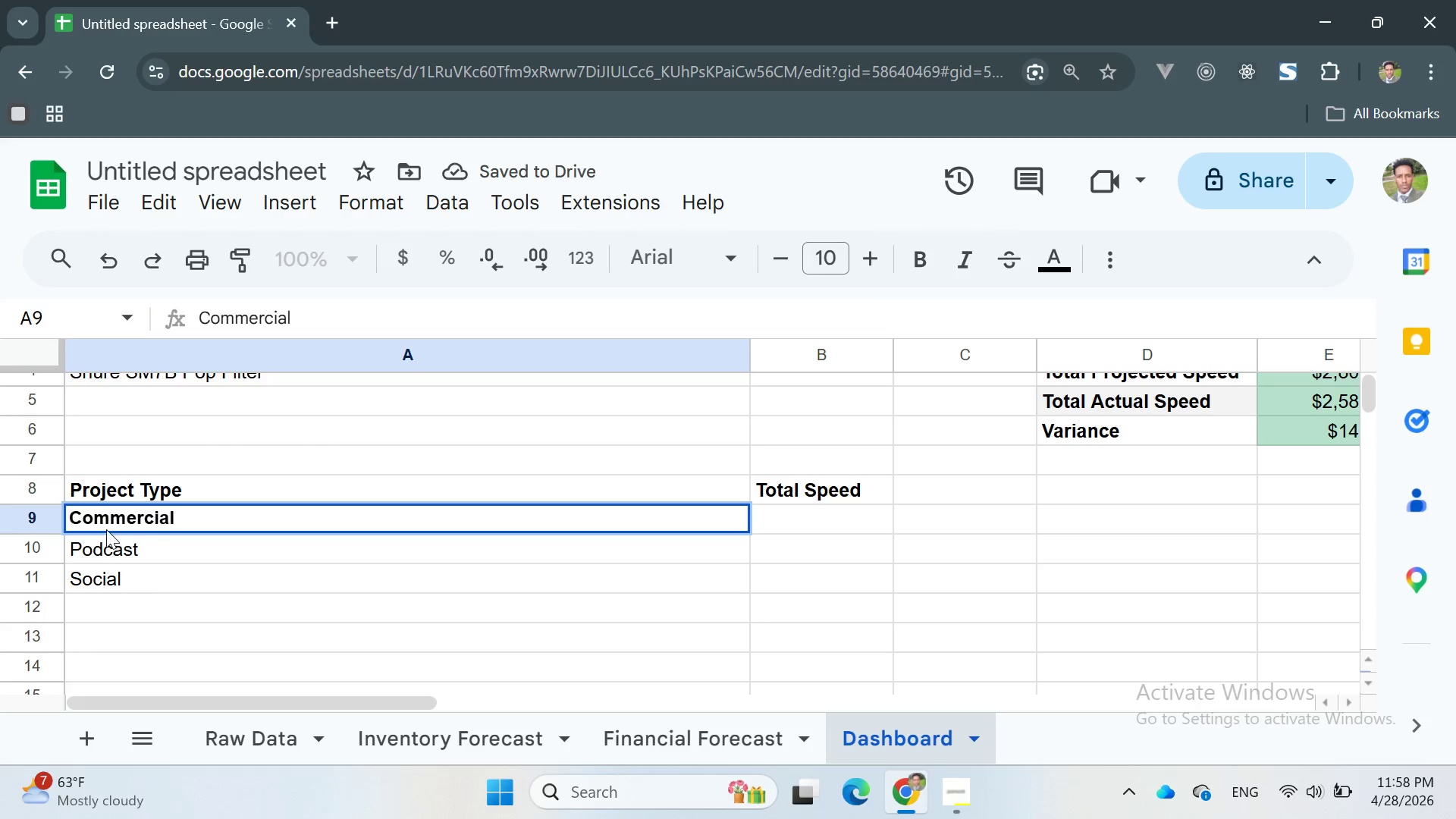 
double_click([106, 523])
 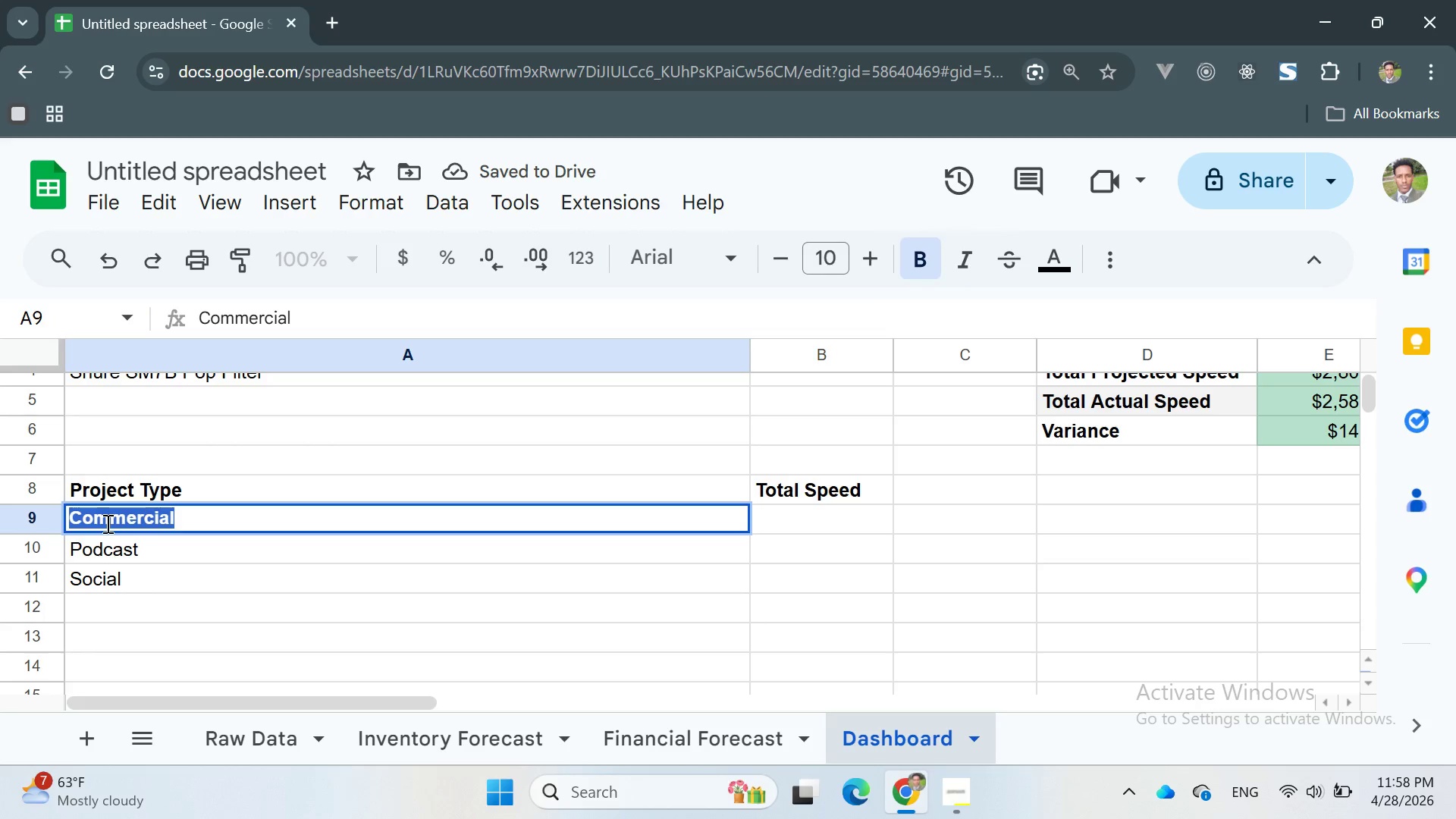 
triple_click([106, 523])
 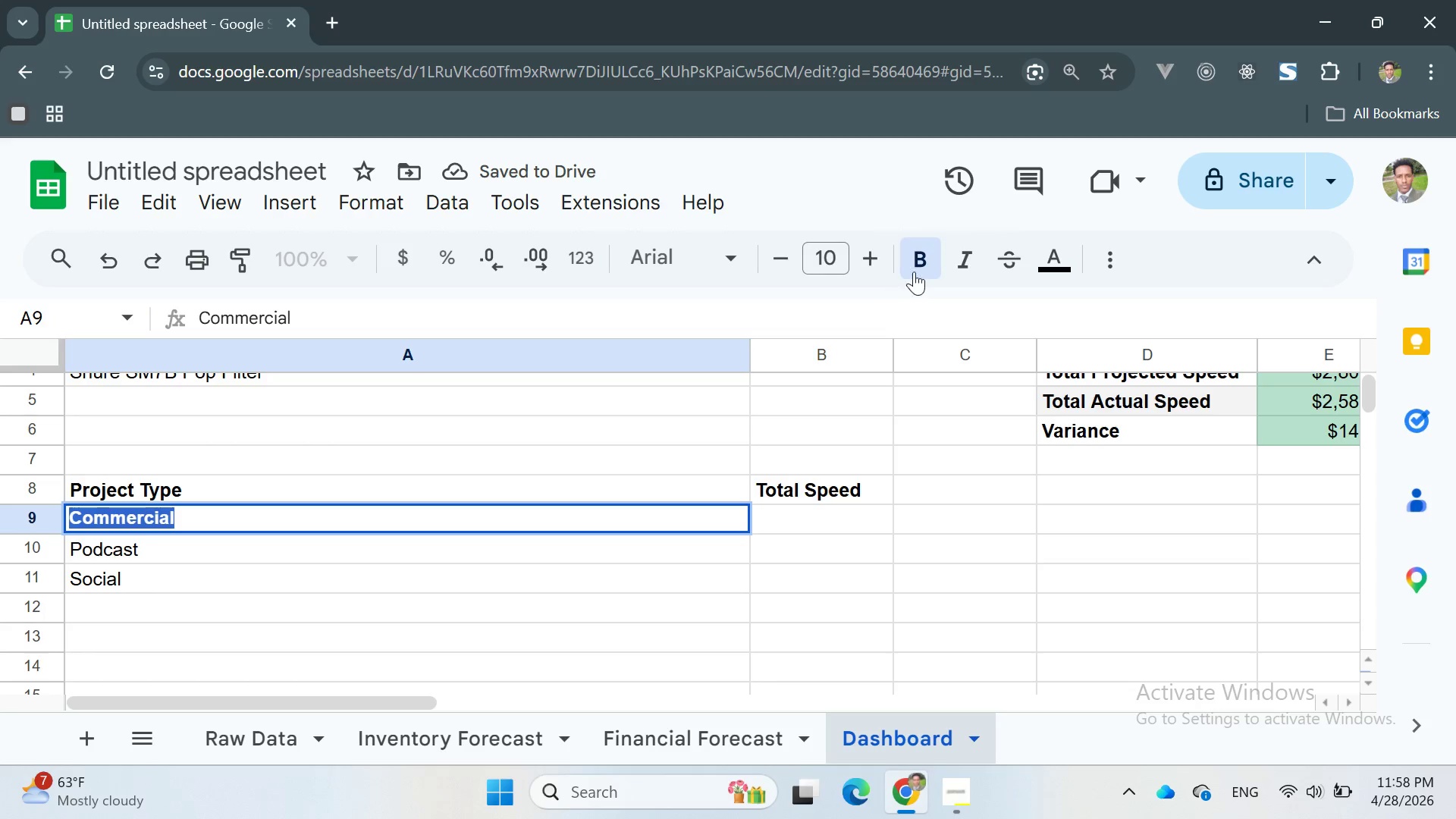 
left_click([921, 264])
 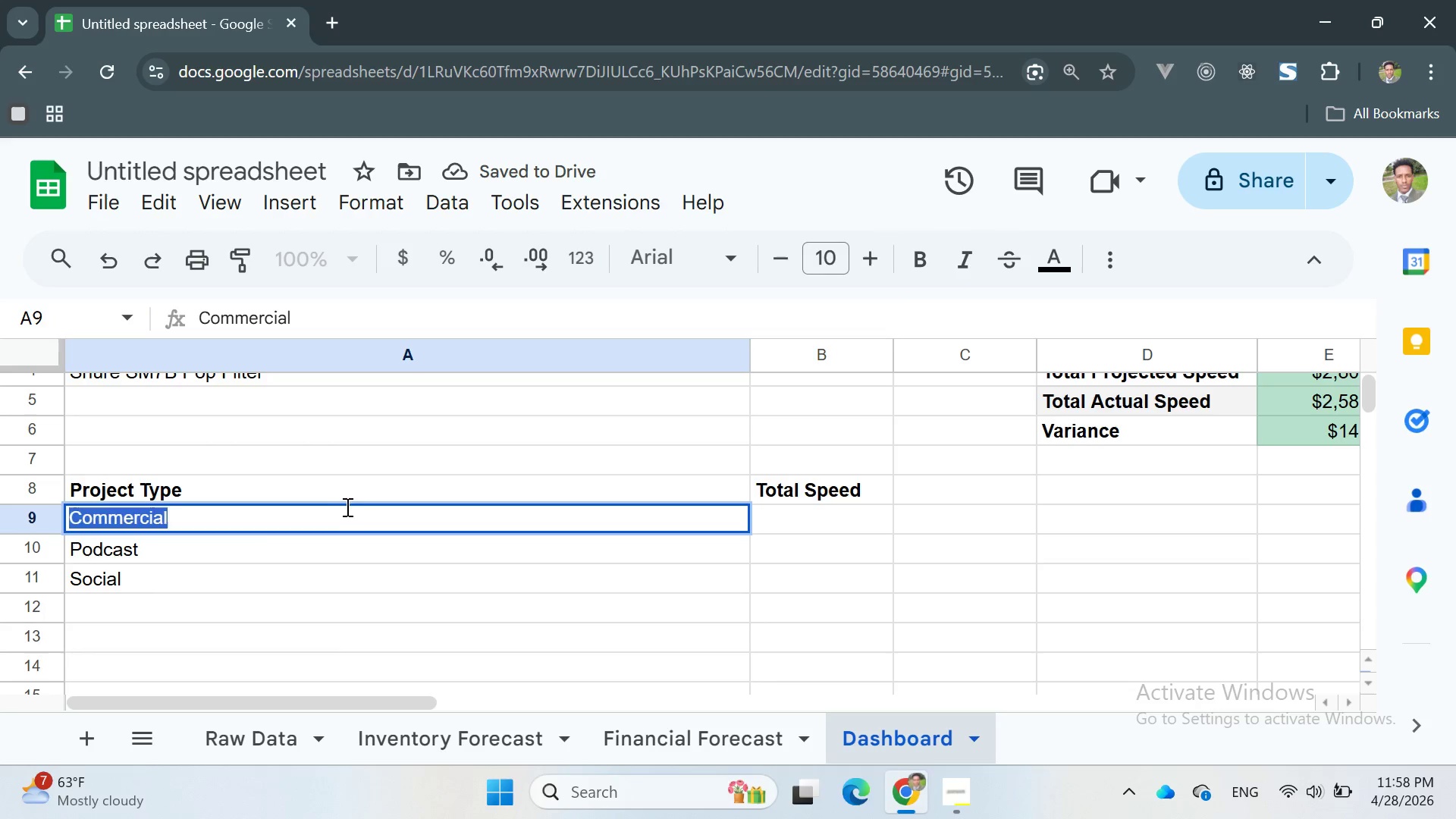 
left_click([345, 507])
 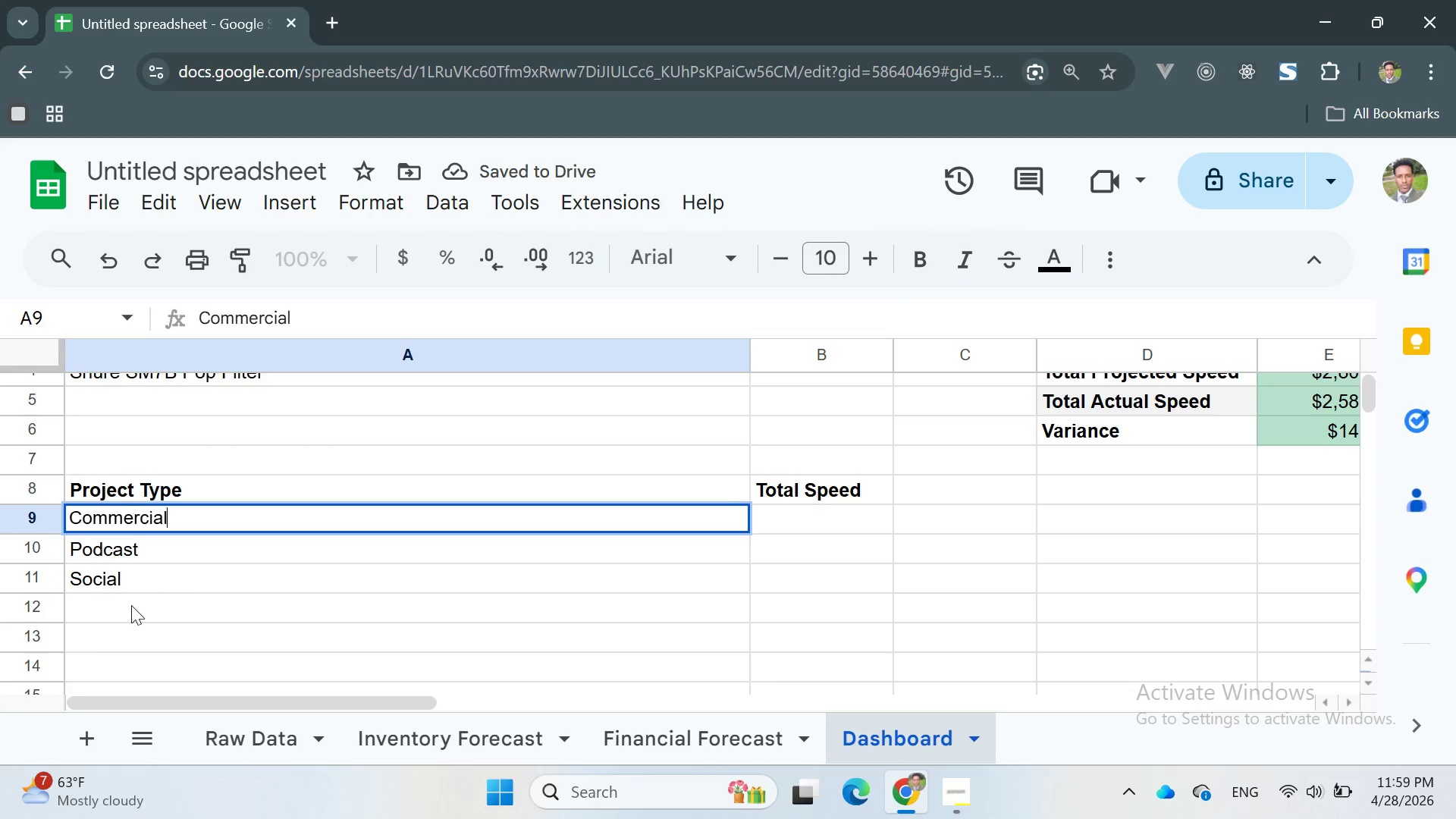 
left_click([130, 606])
 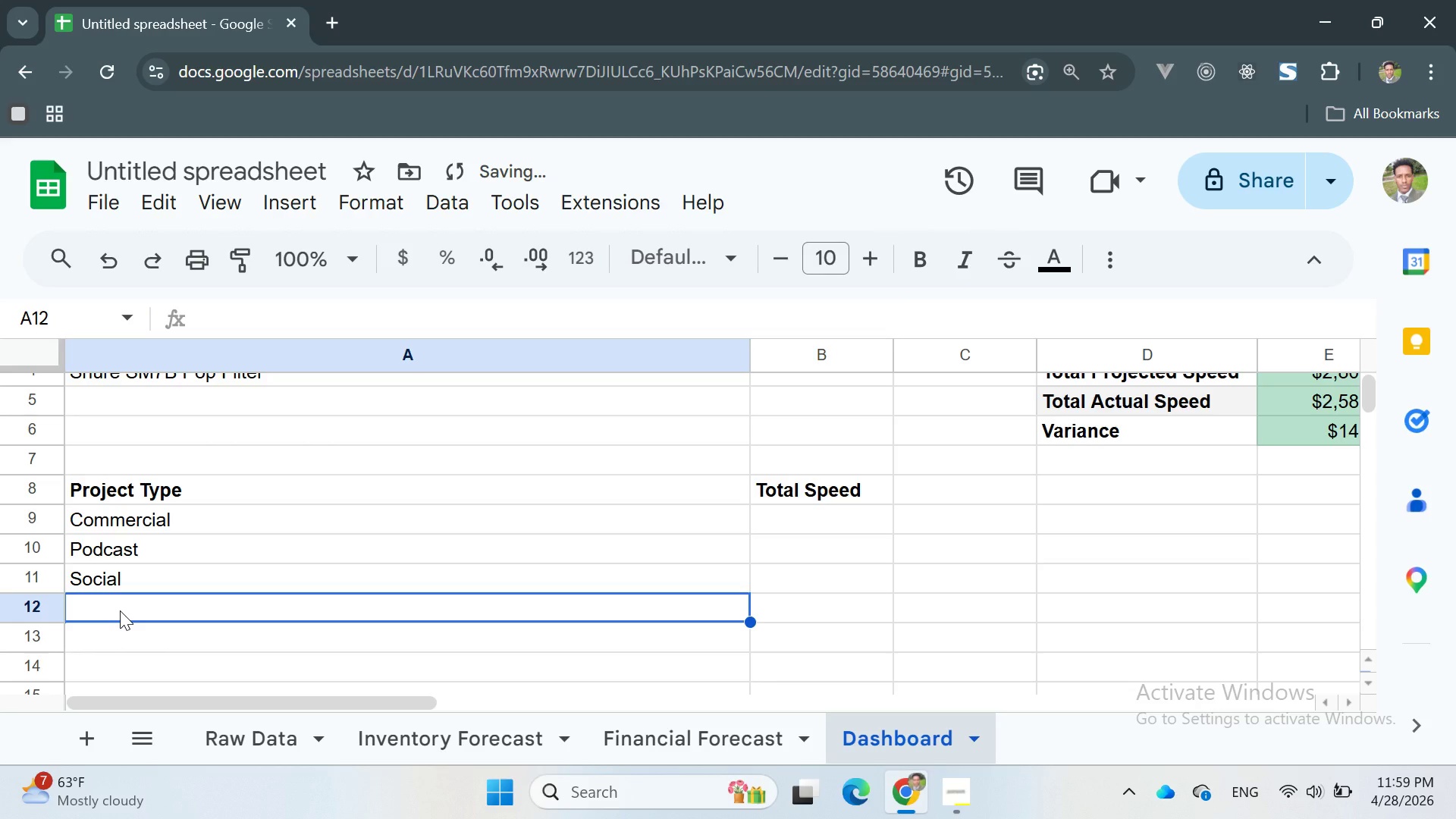 
type(Documentary)
 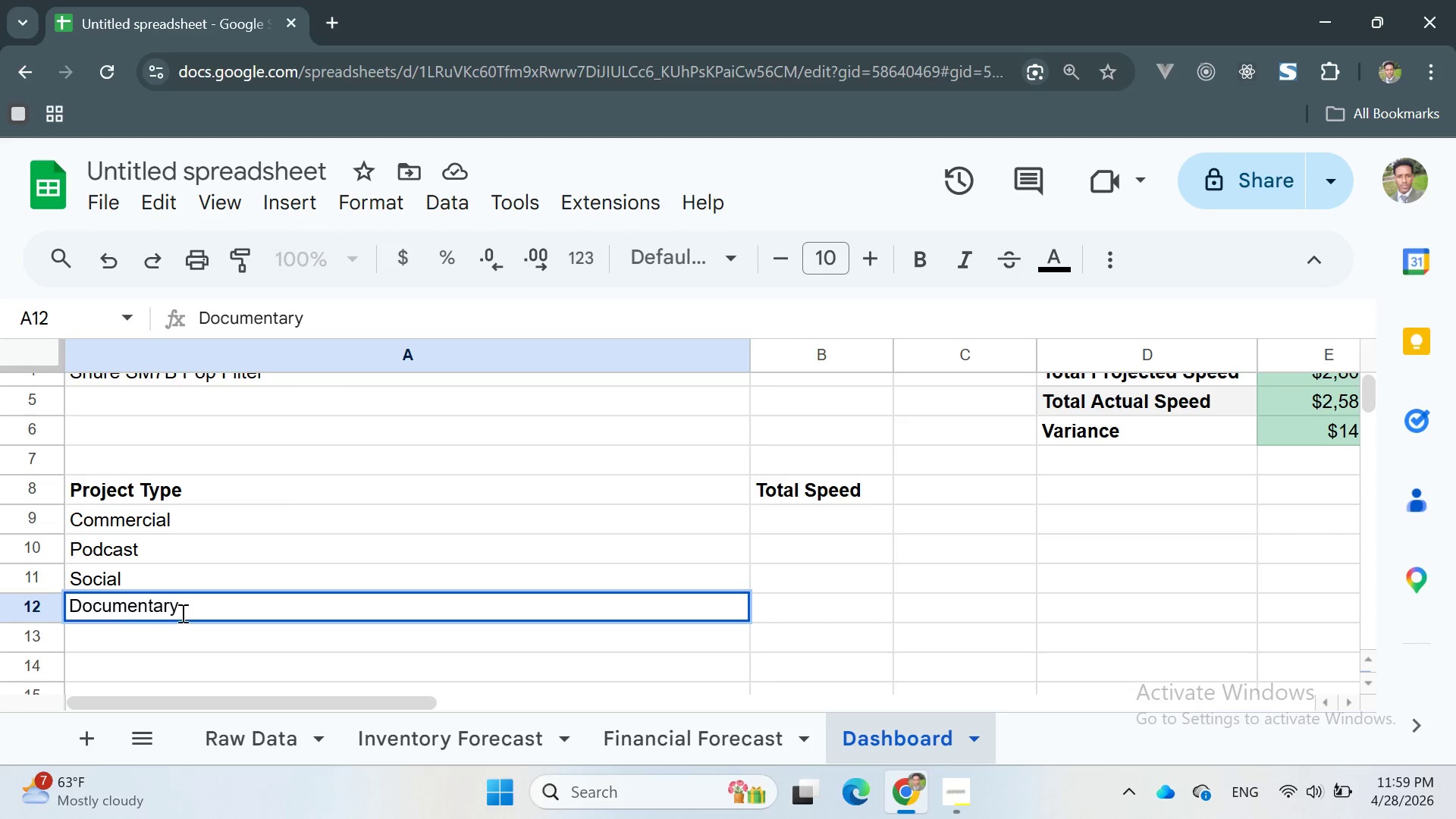 
left_click([194, 608])
 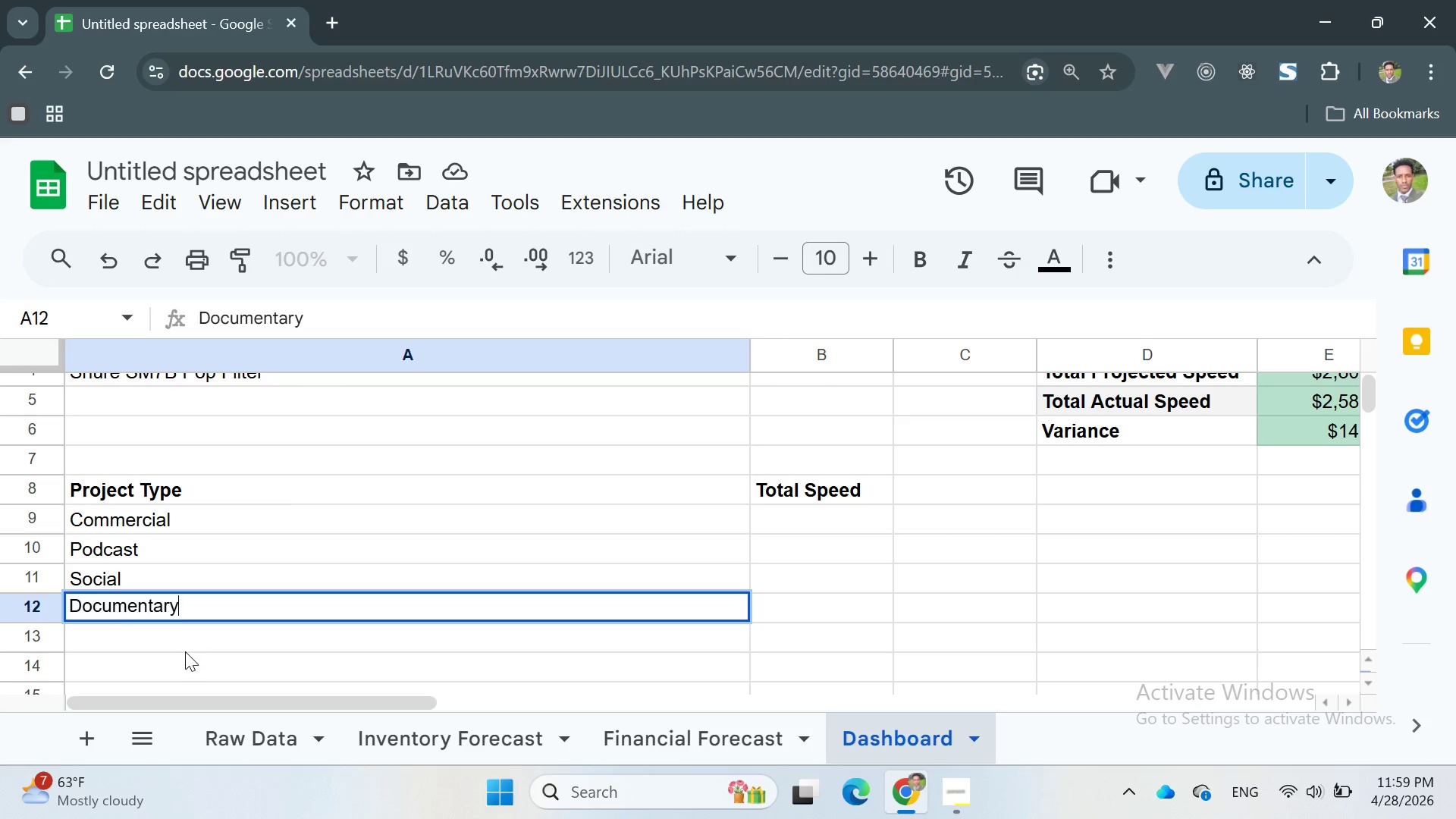 
left_click([185, 652])
 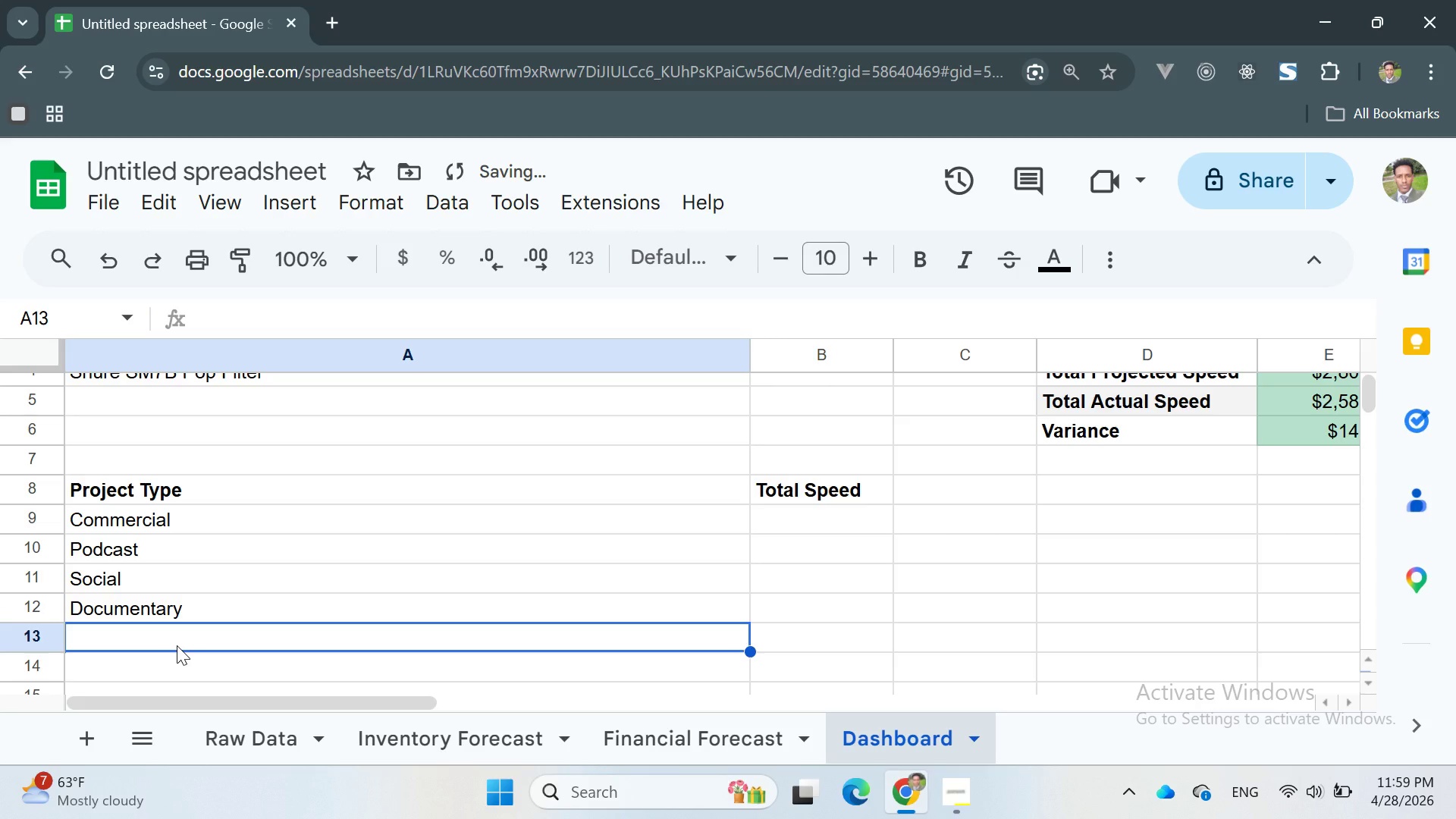 
type(Corporate)
 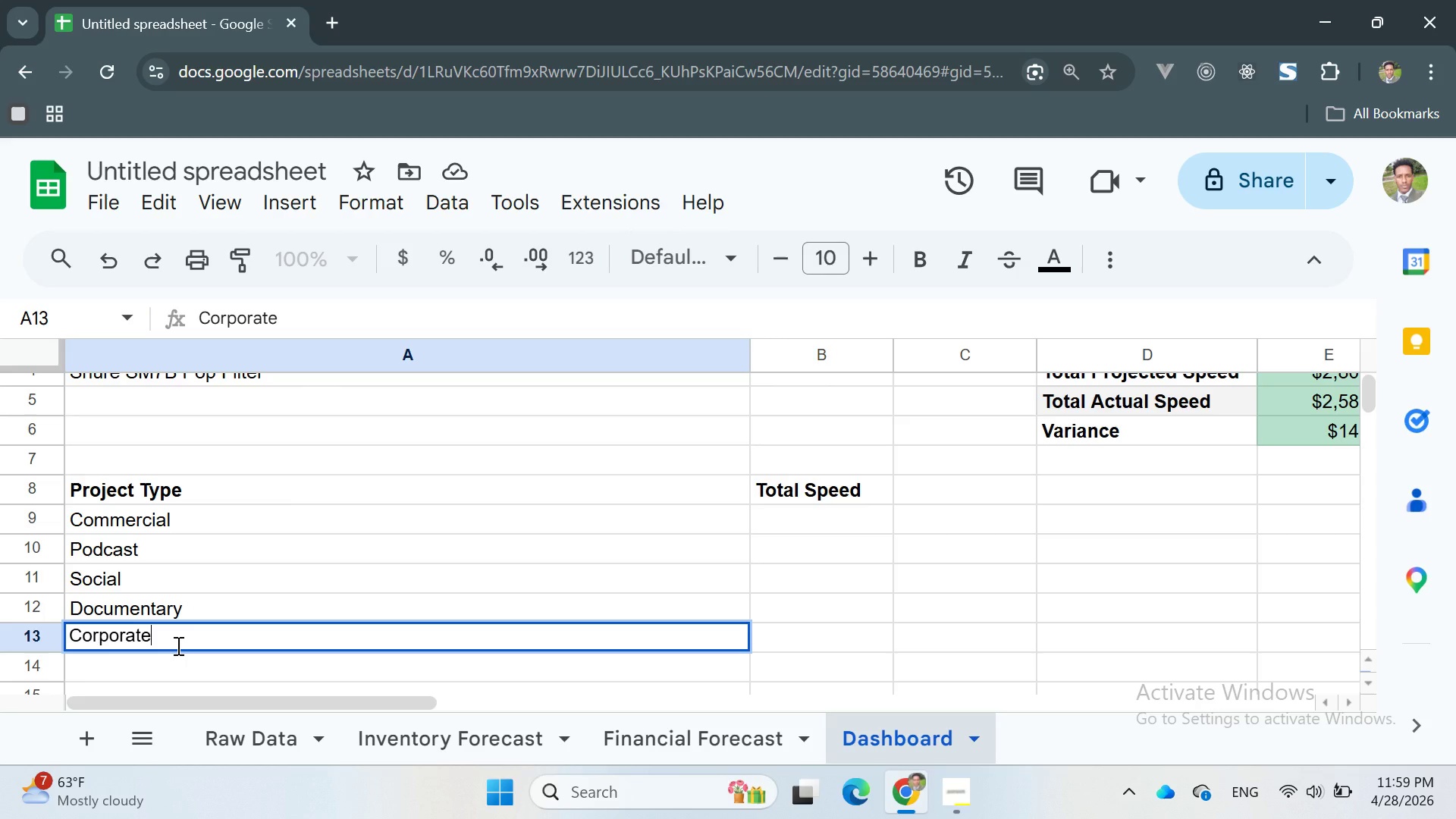 
key(Enter)
 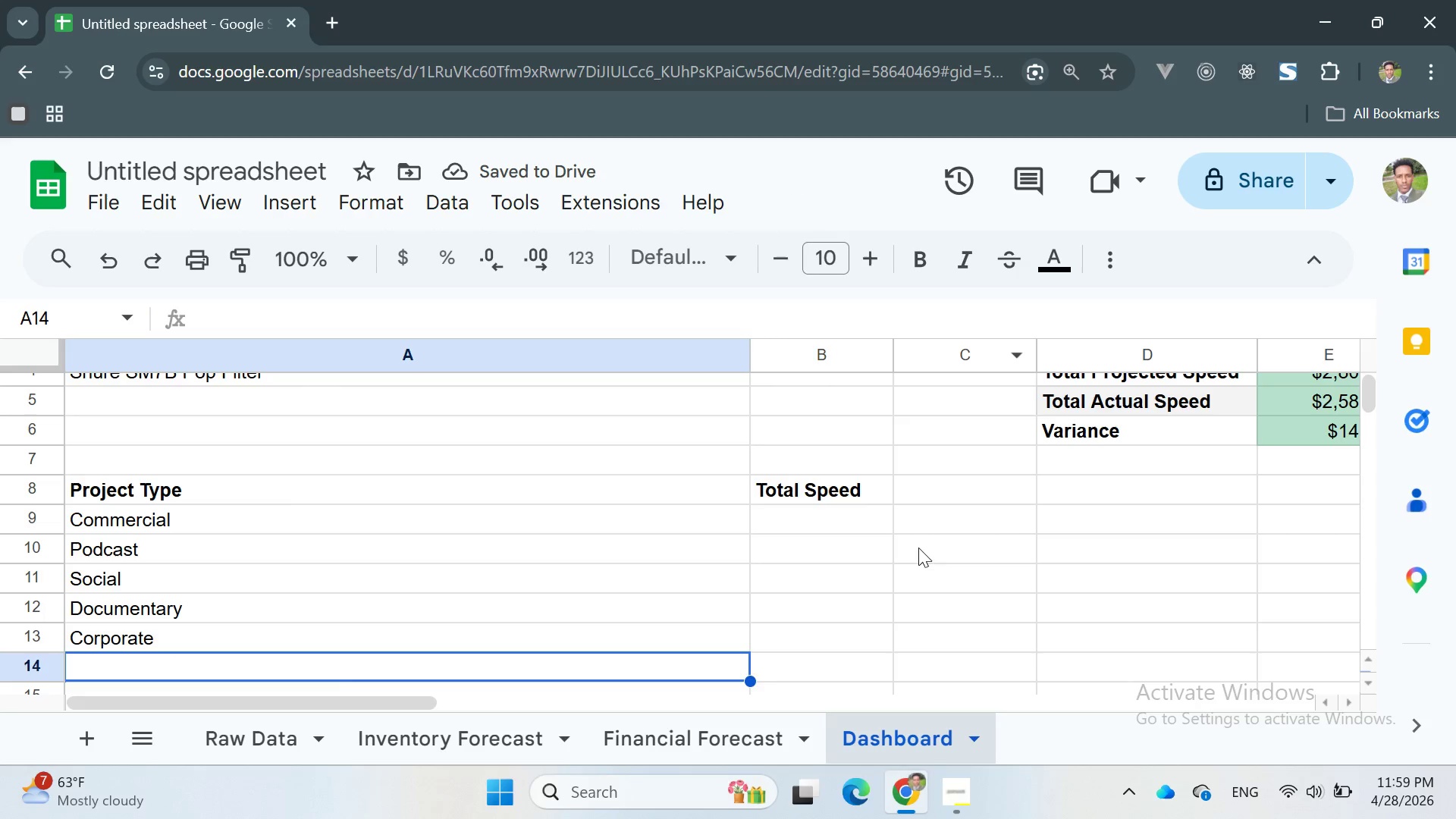 
left_click([770, 520])
 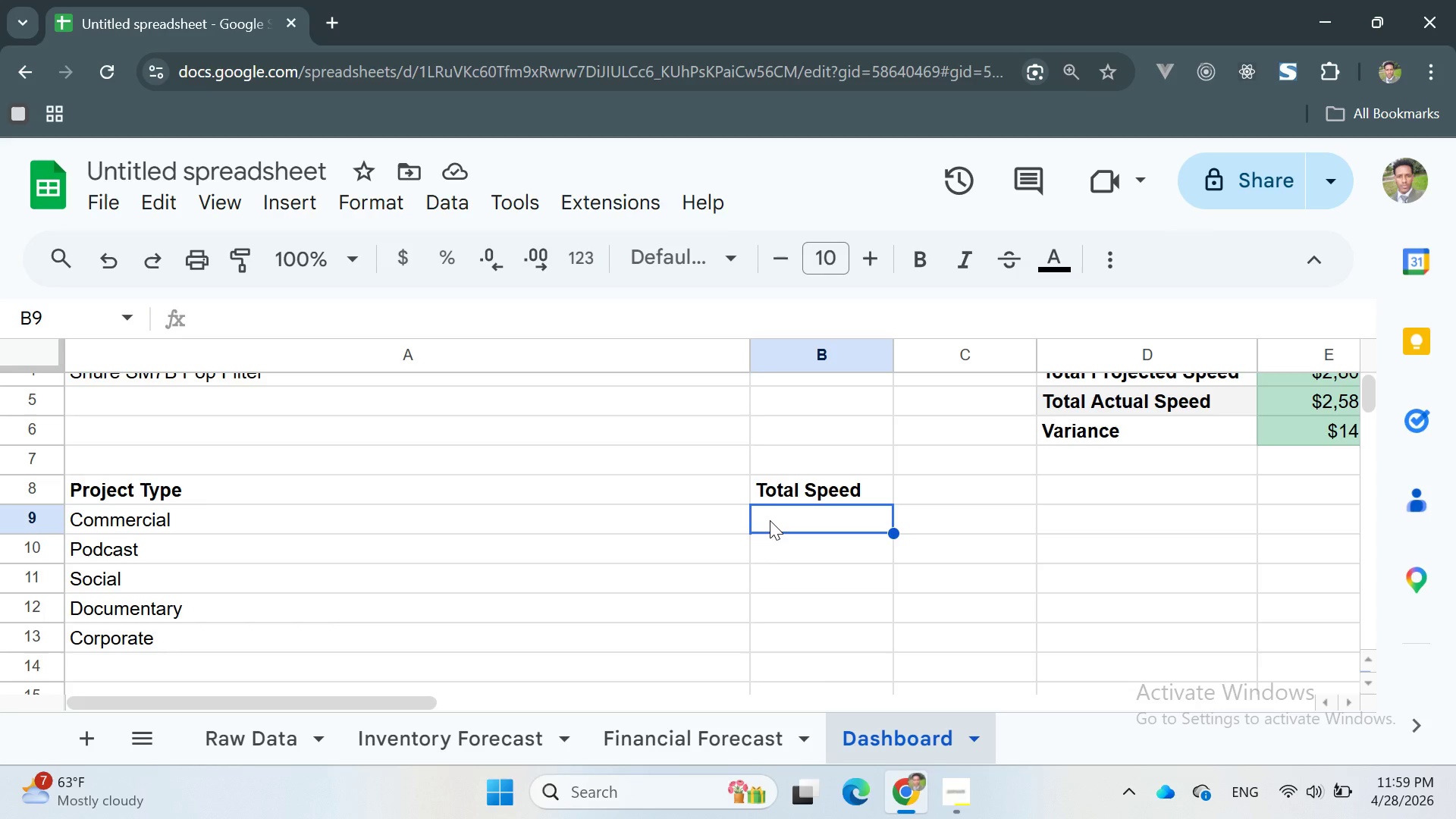 
wait(5.02)
 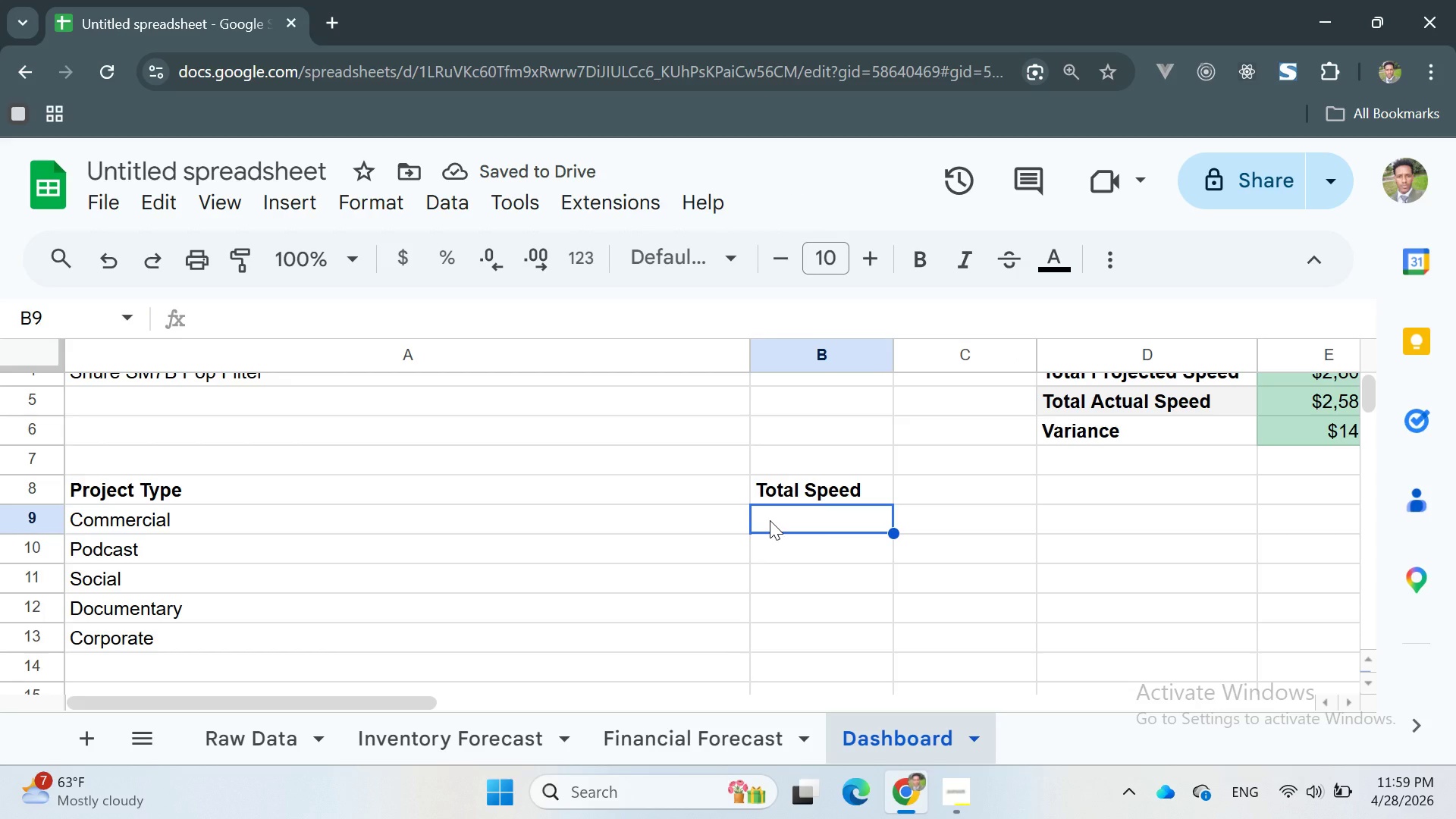 
type(=s)
key(Backspace)
type(SUMIFS)
 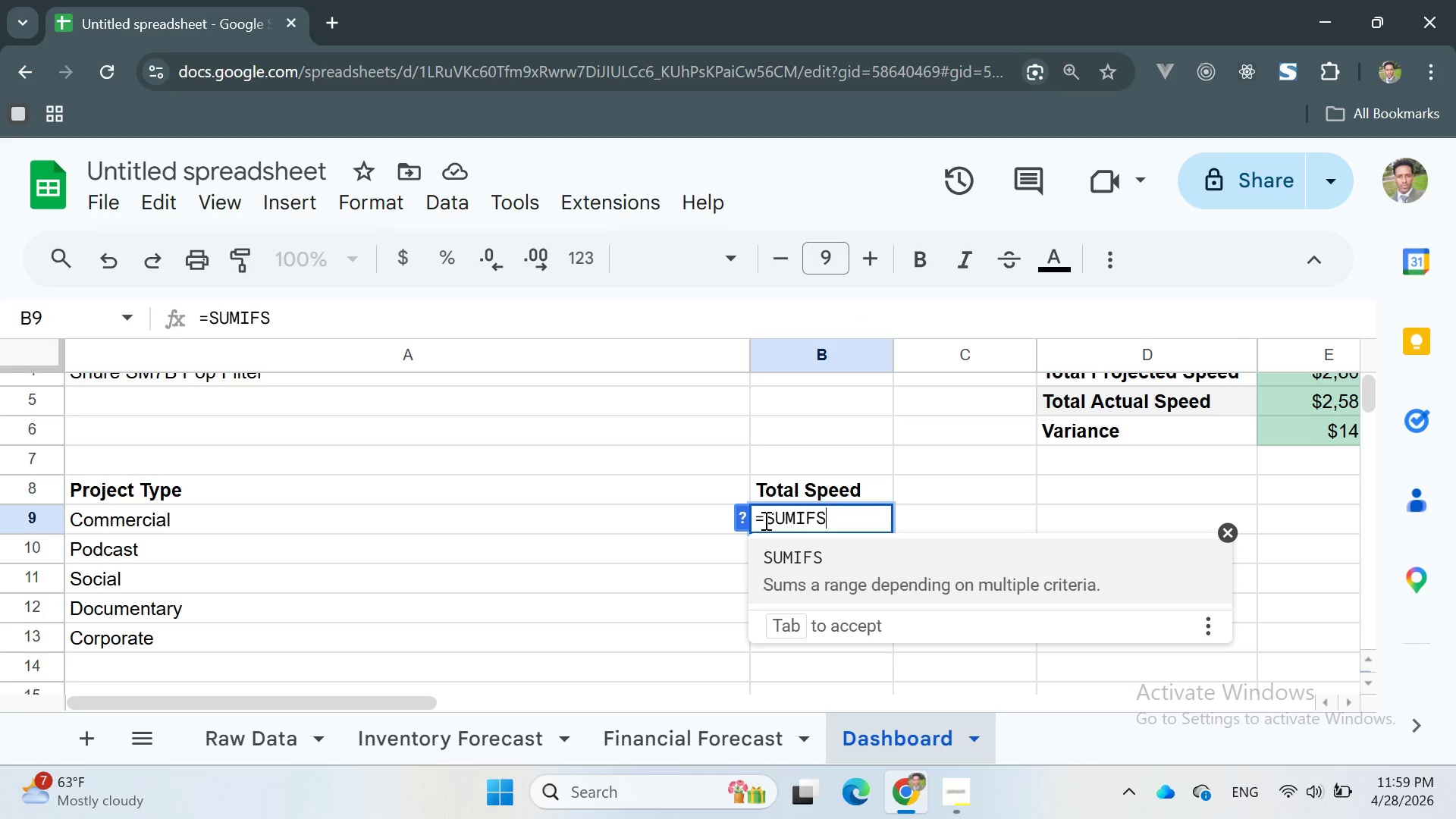 
key(Enter)
 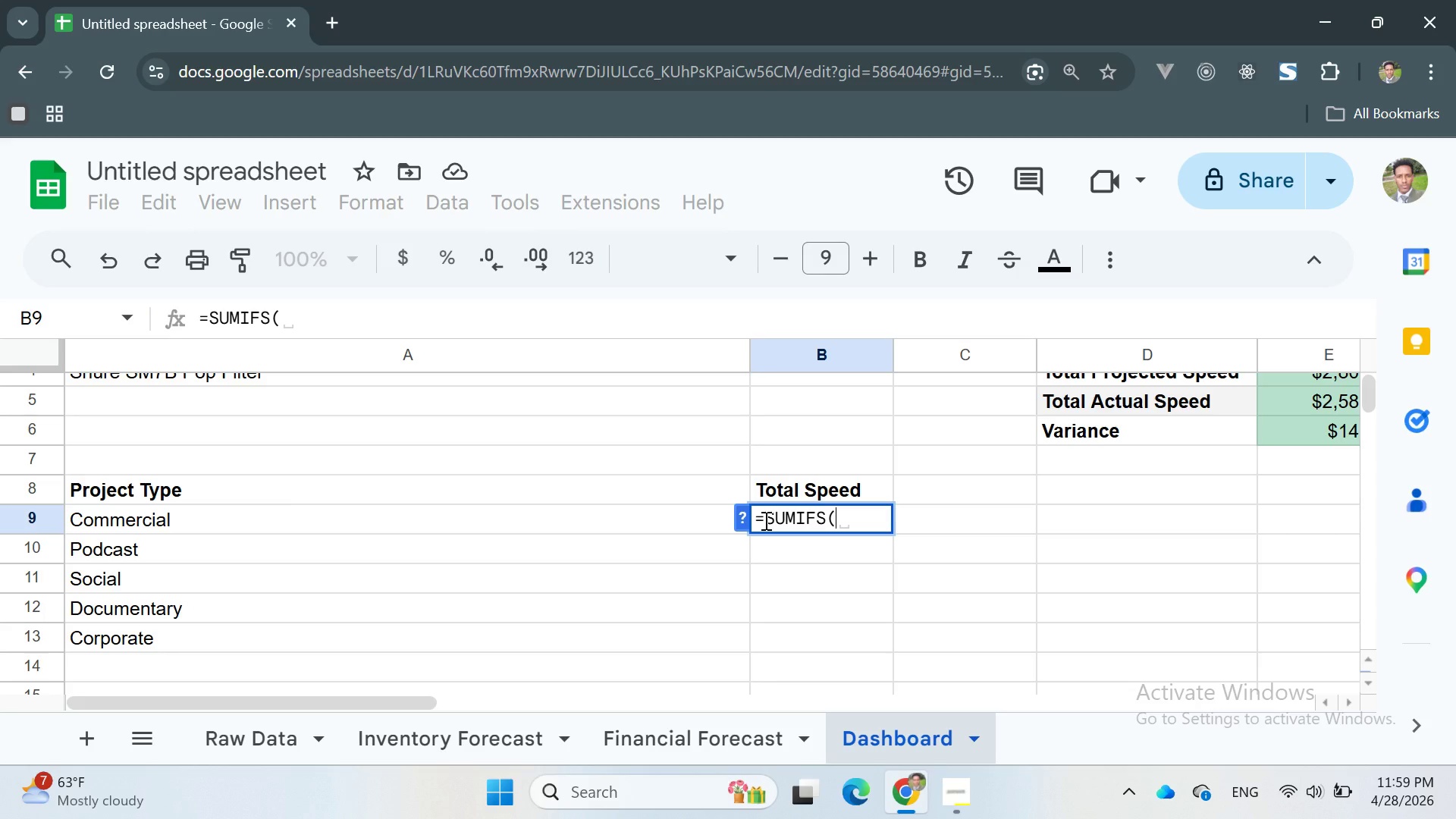 
key(Quote)
 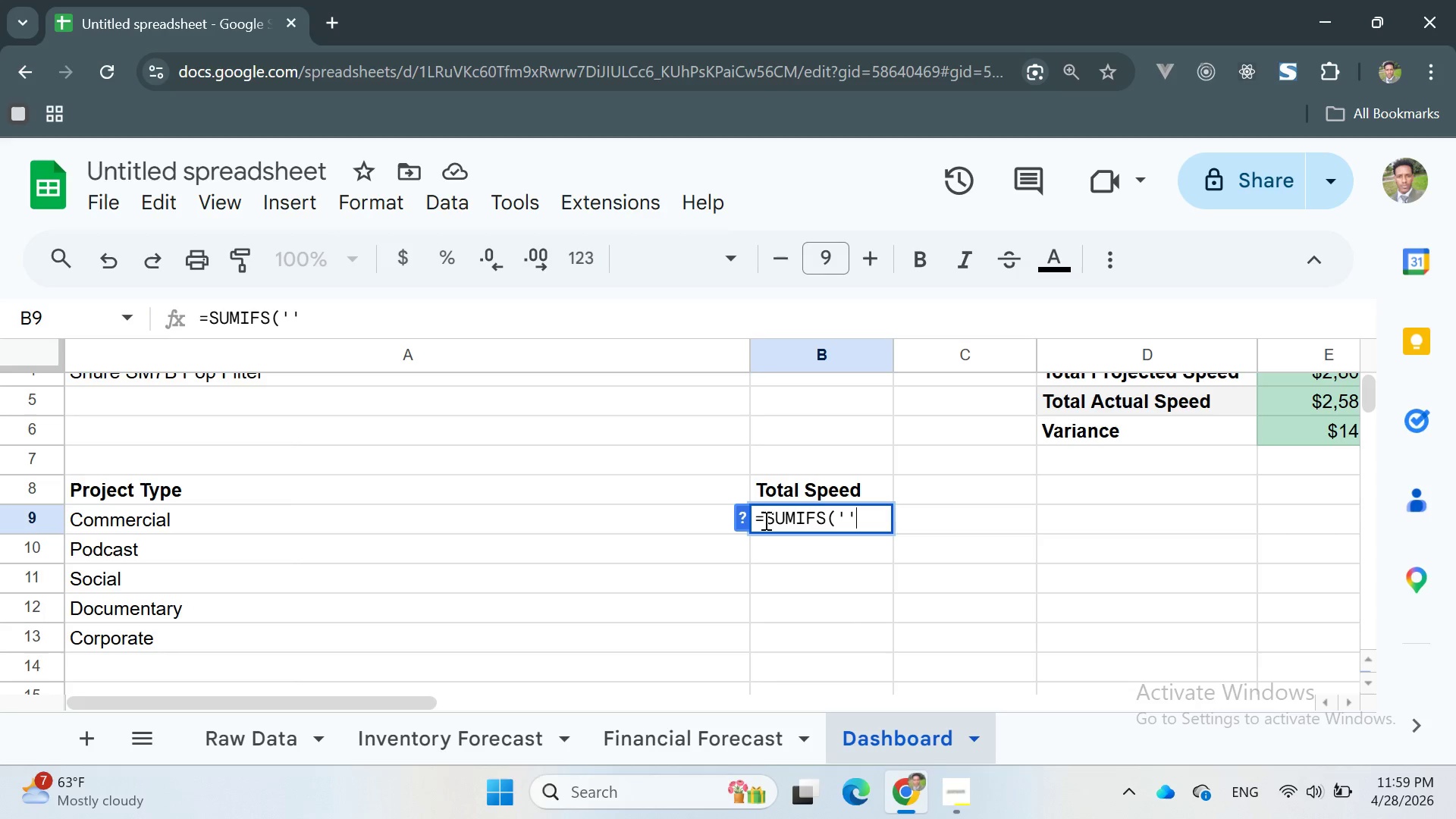 
key(Quote)
 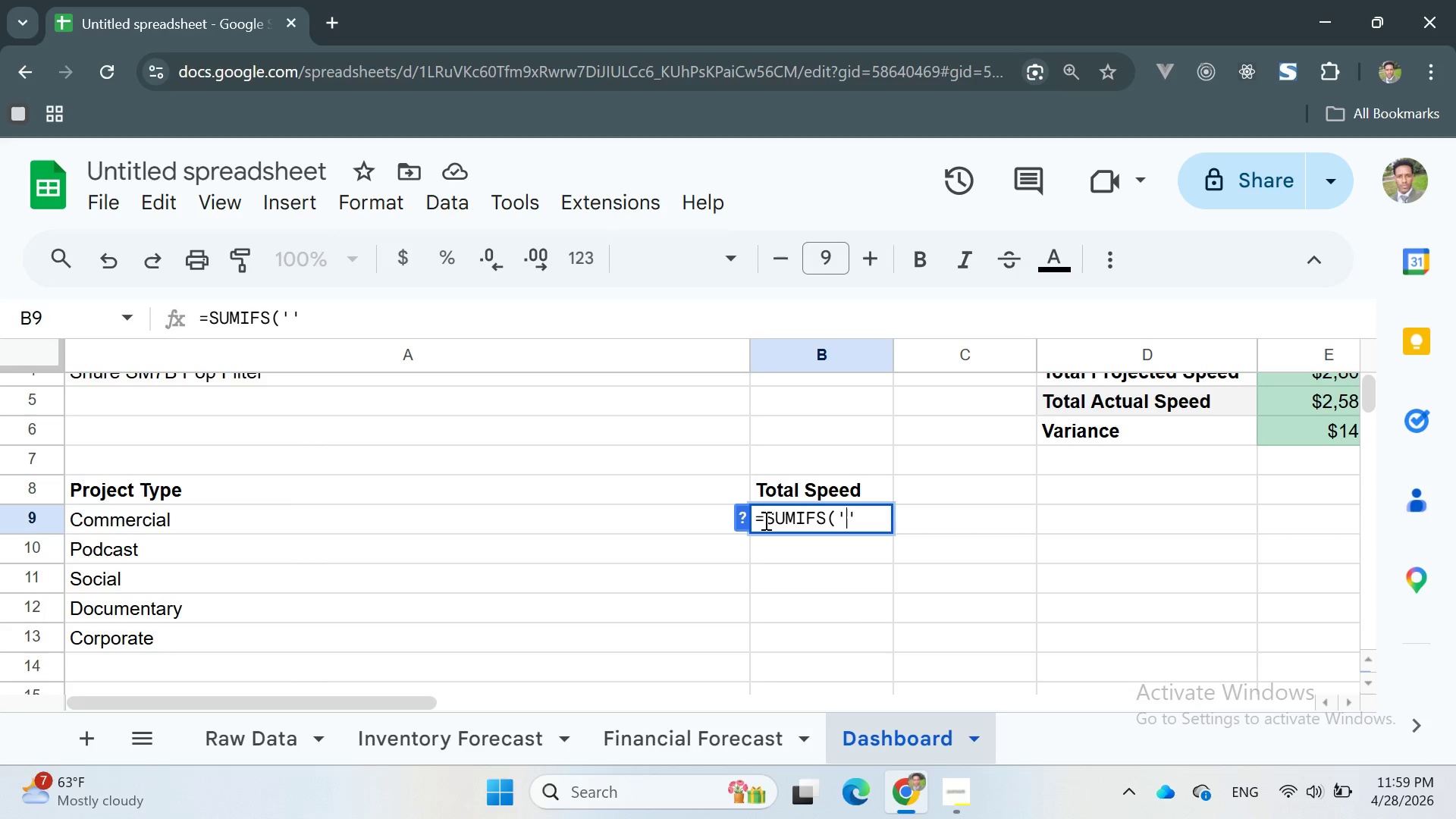 
key(ArrowLeft)
 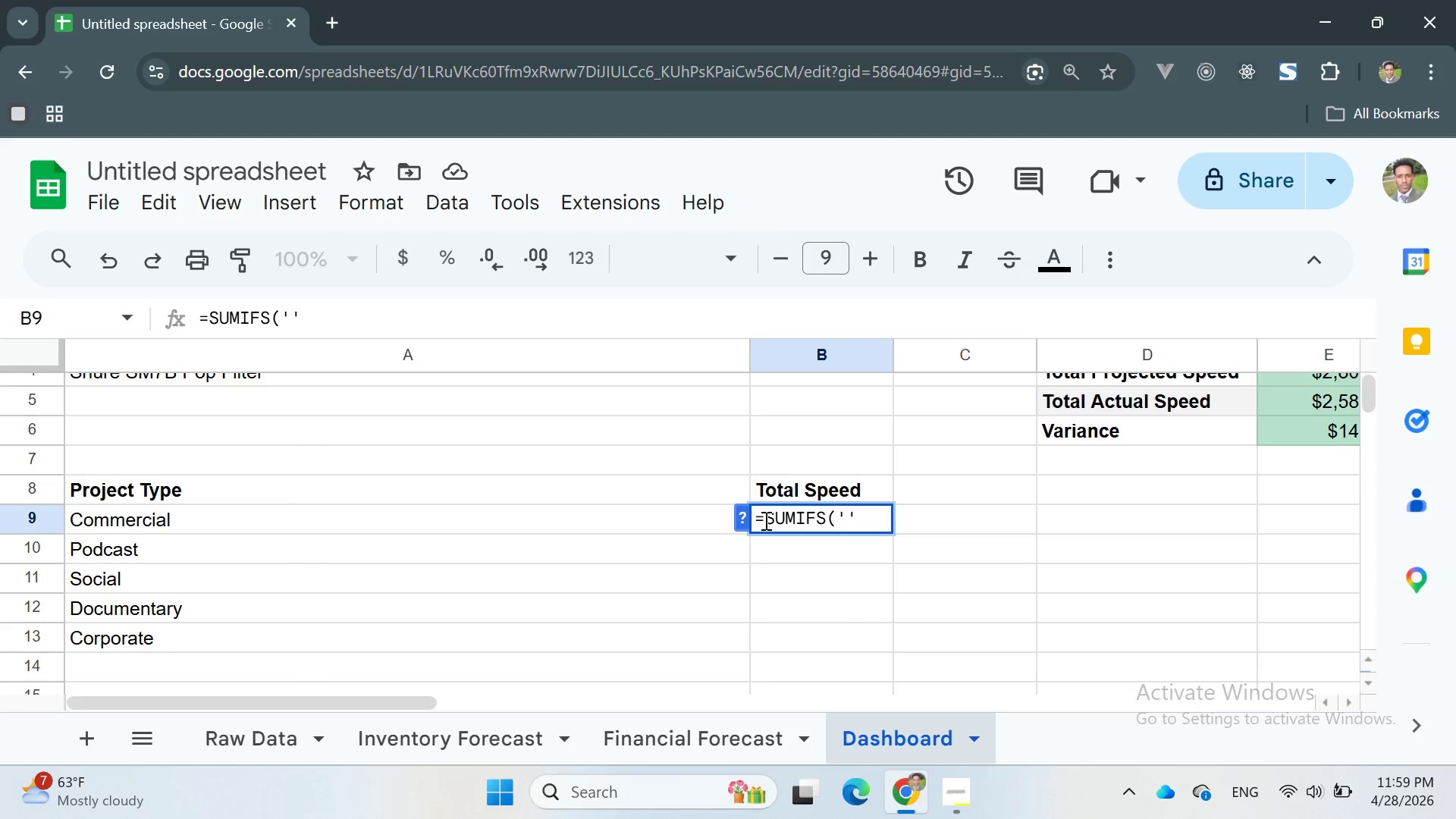 
type(Raw Data)
 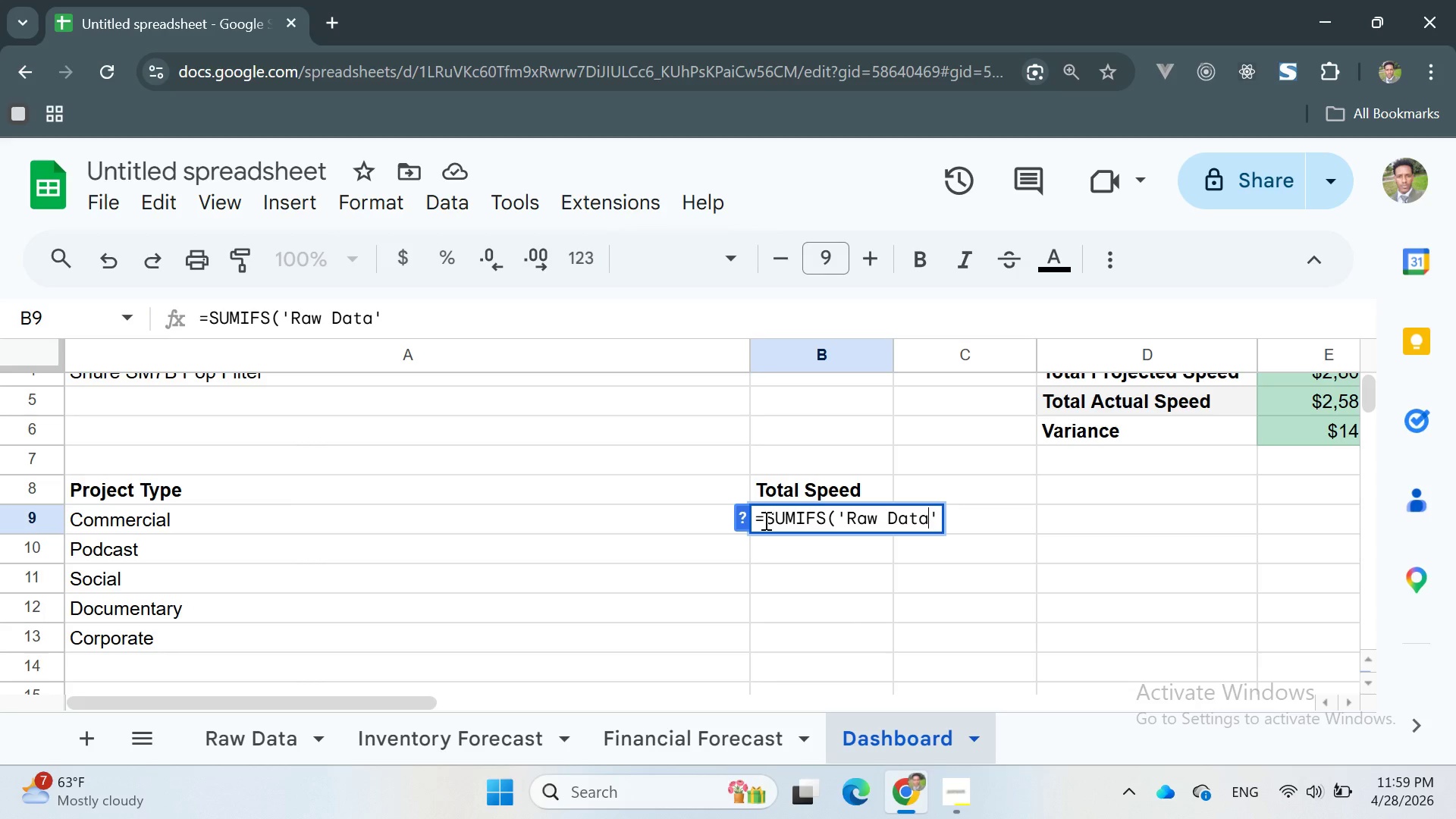 
key(ArrowRight)
 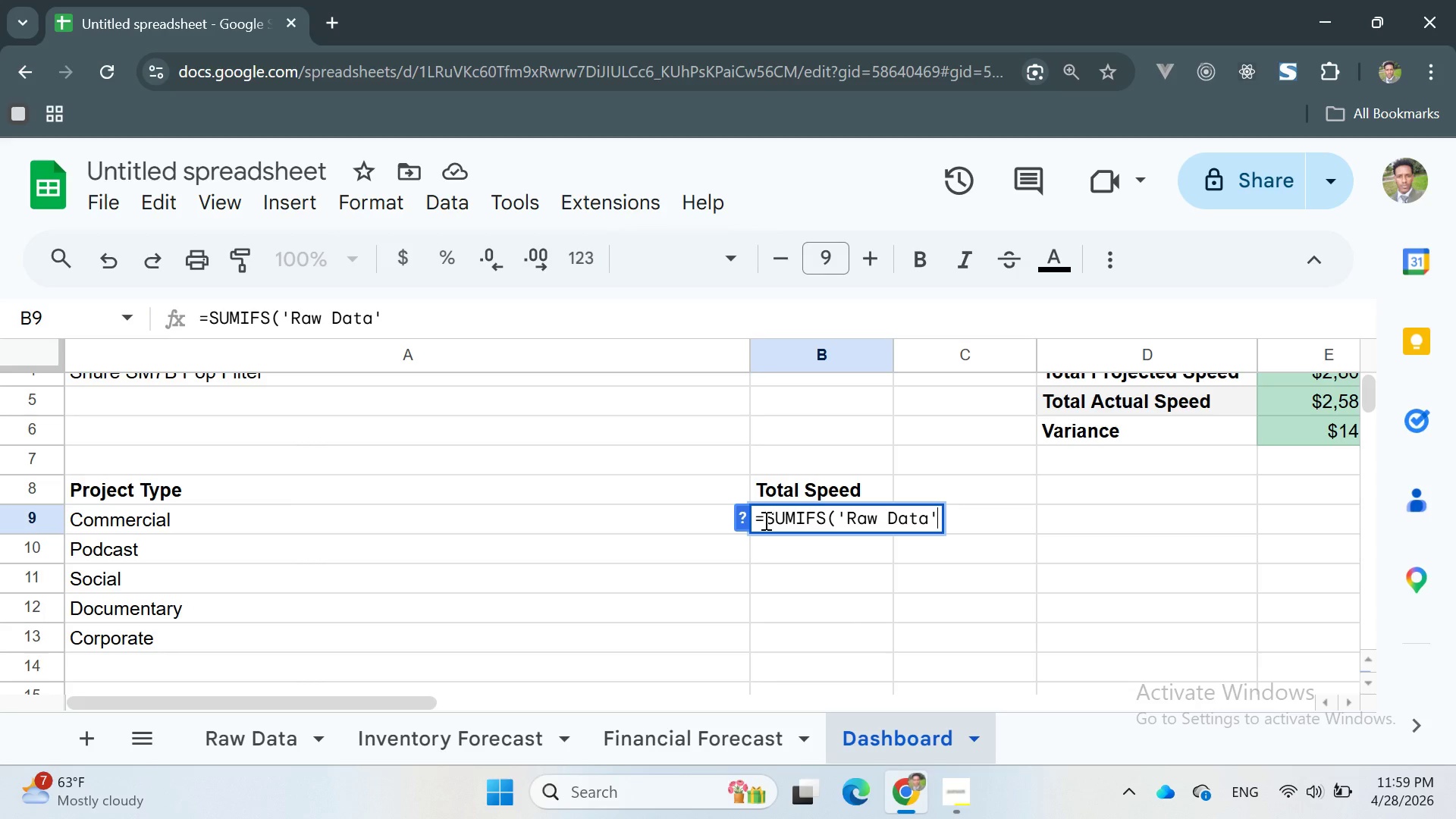 
key(Shift+1)
 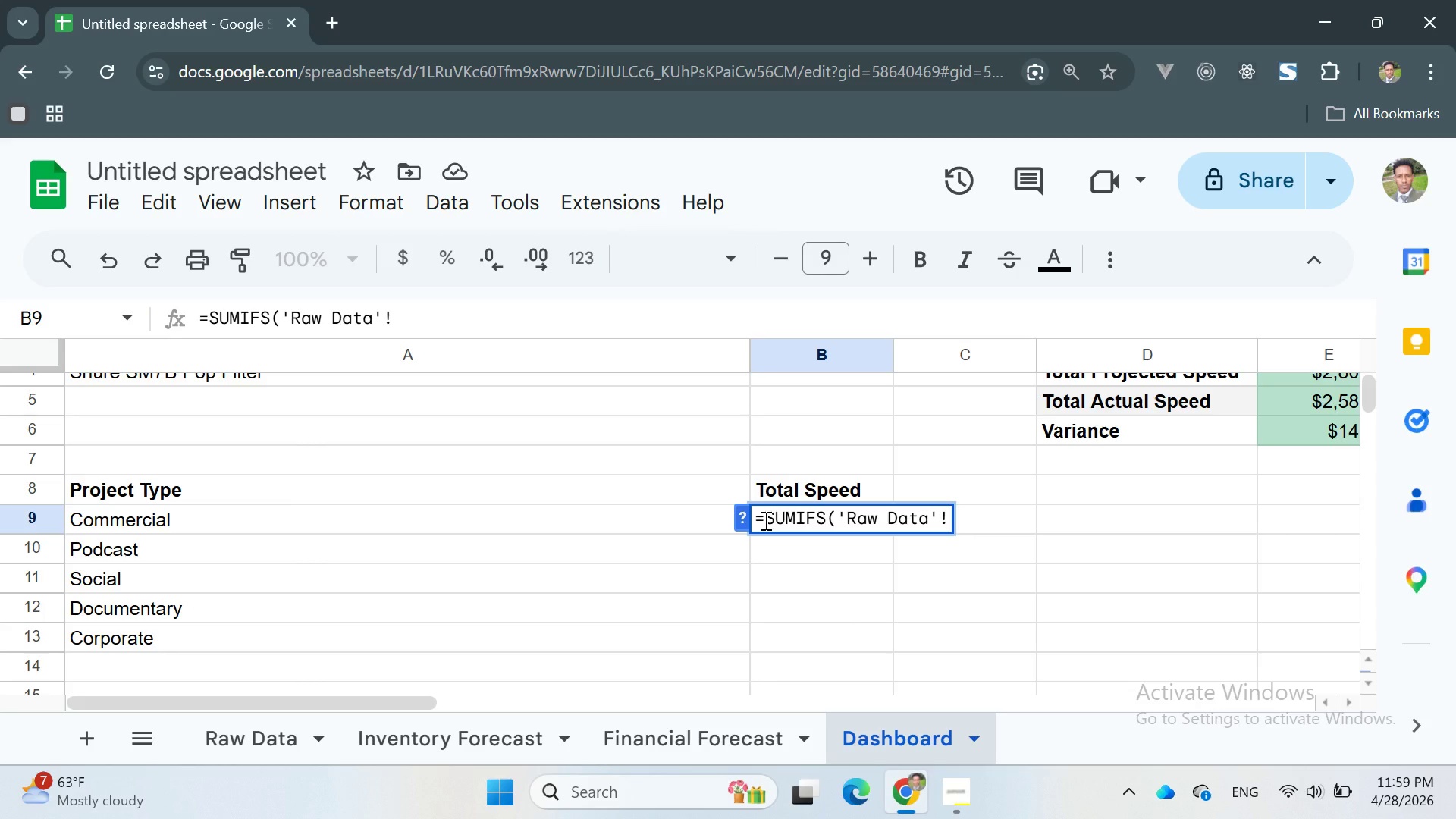 
key(CapsLock)
 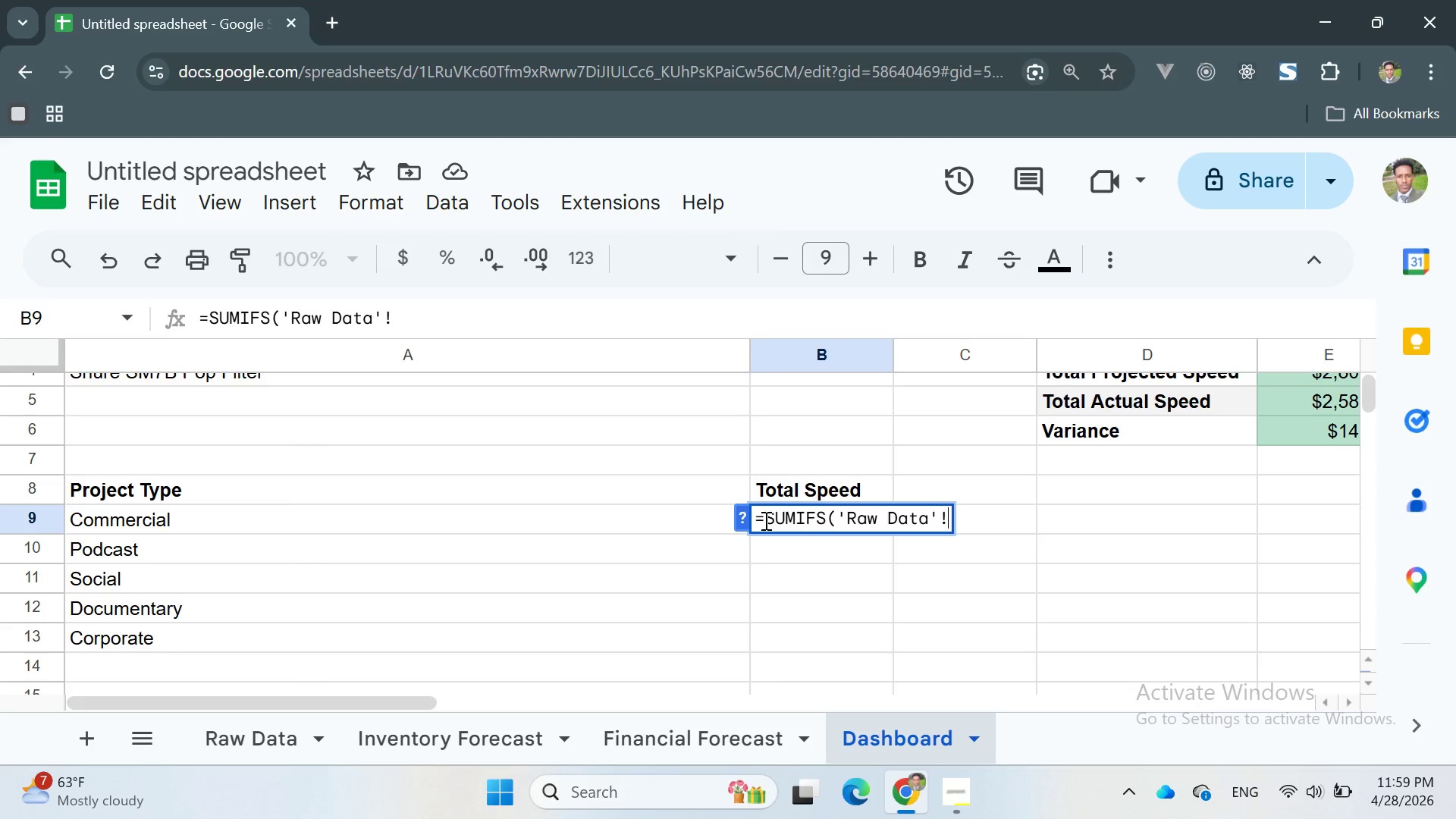 
key(G)
 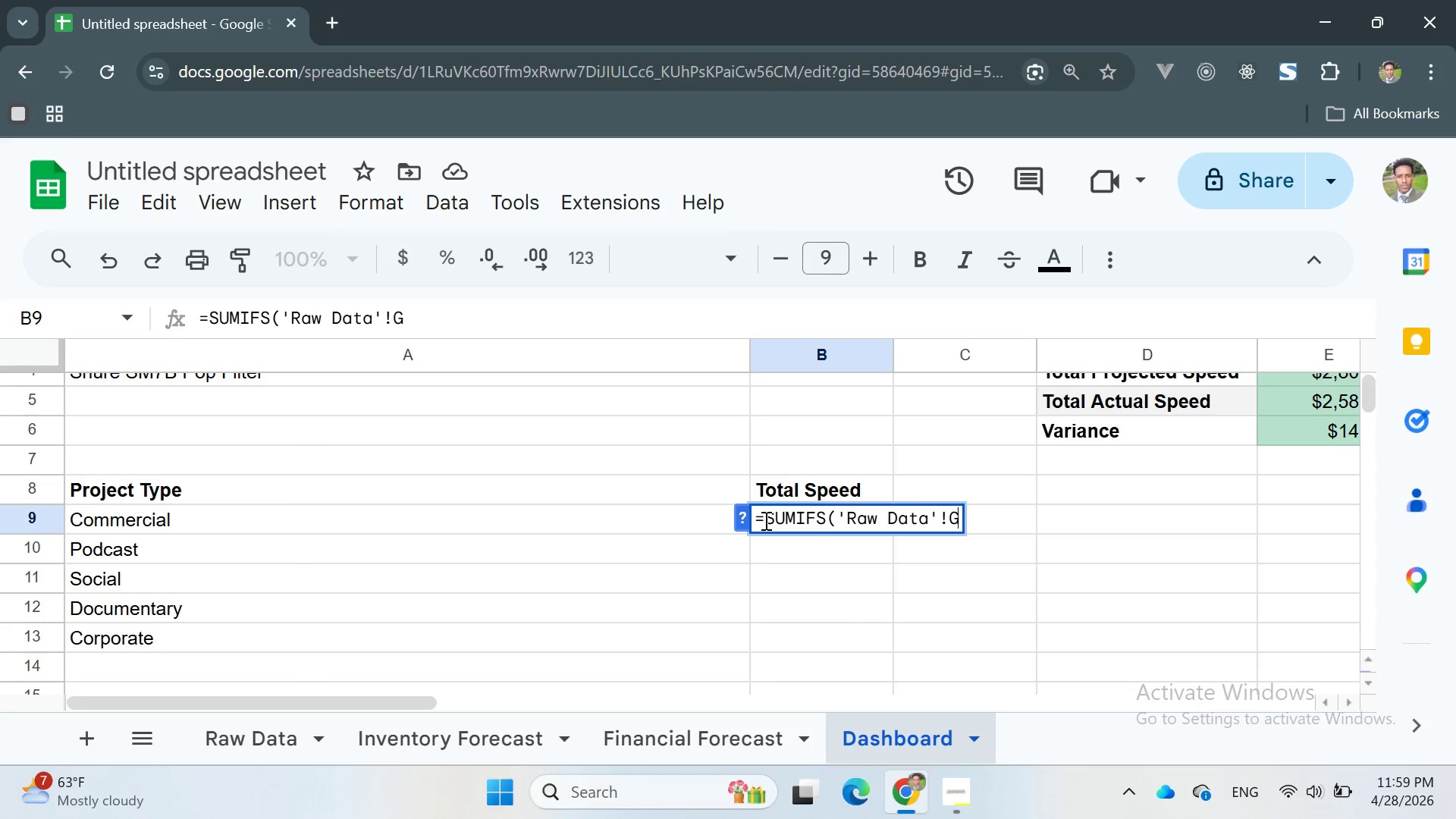 
key(Shift+ShiftRight)
 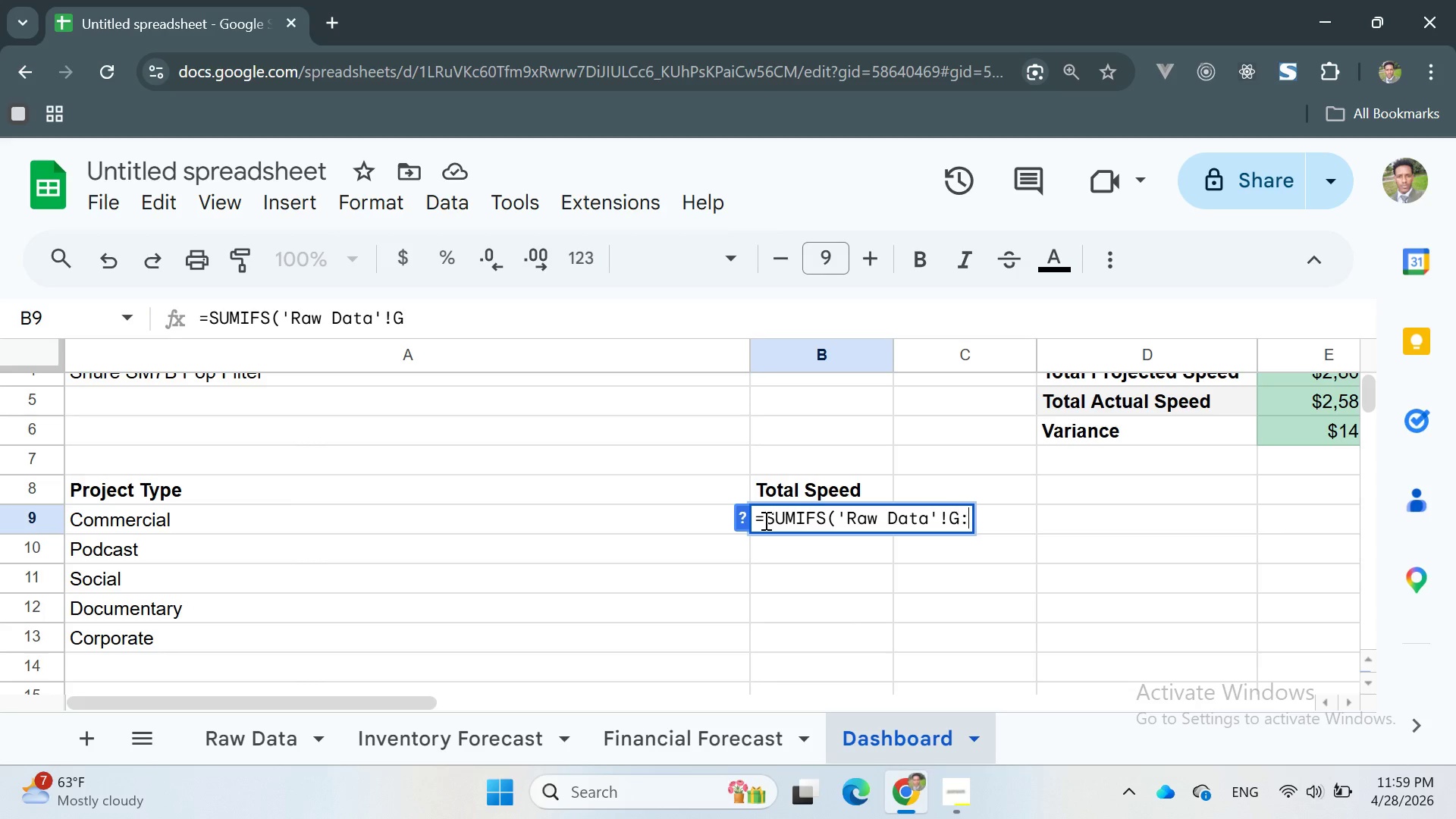 
key(Shift+Semicolon)
 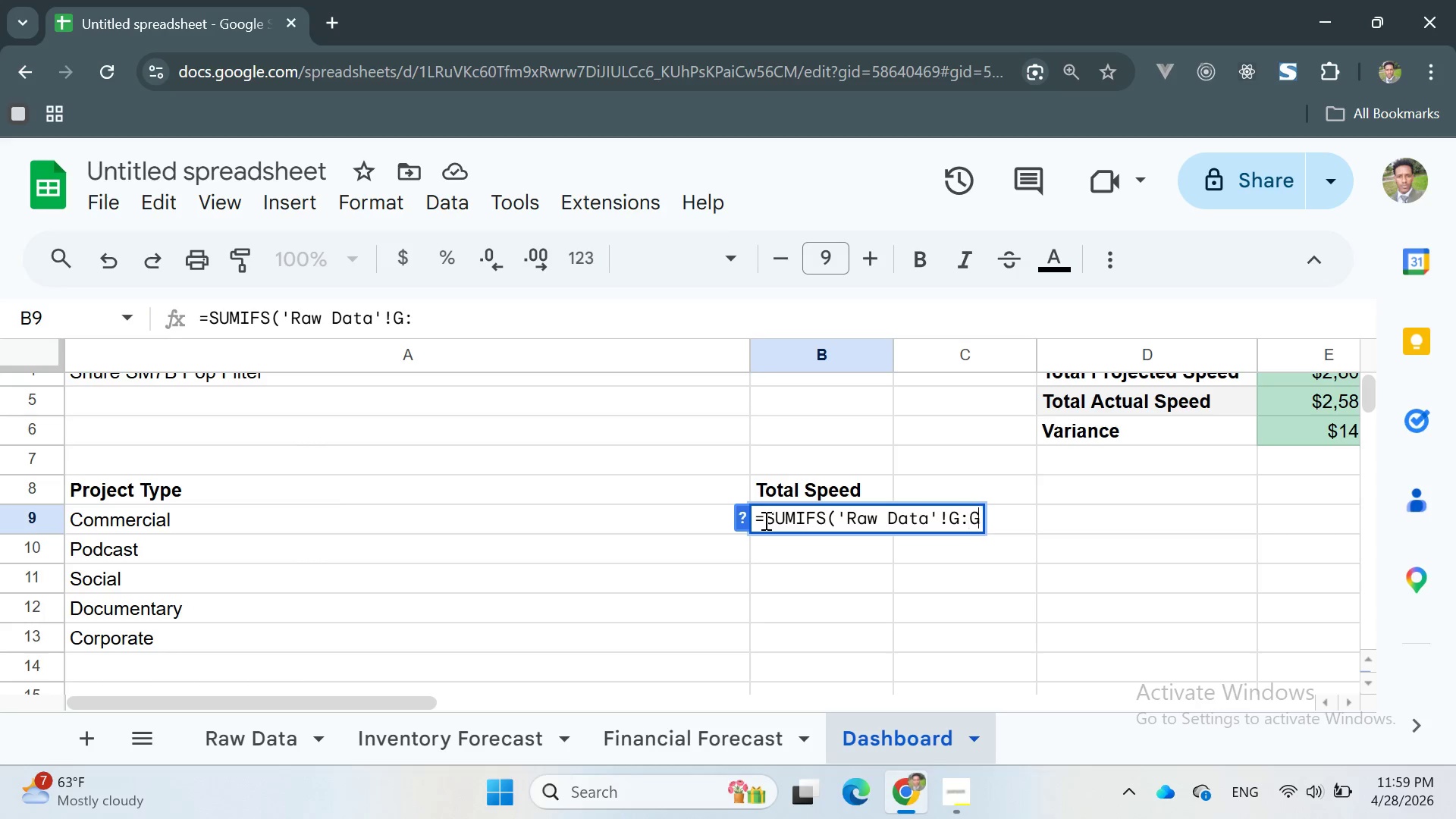 
key(G)
 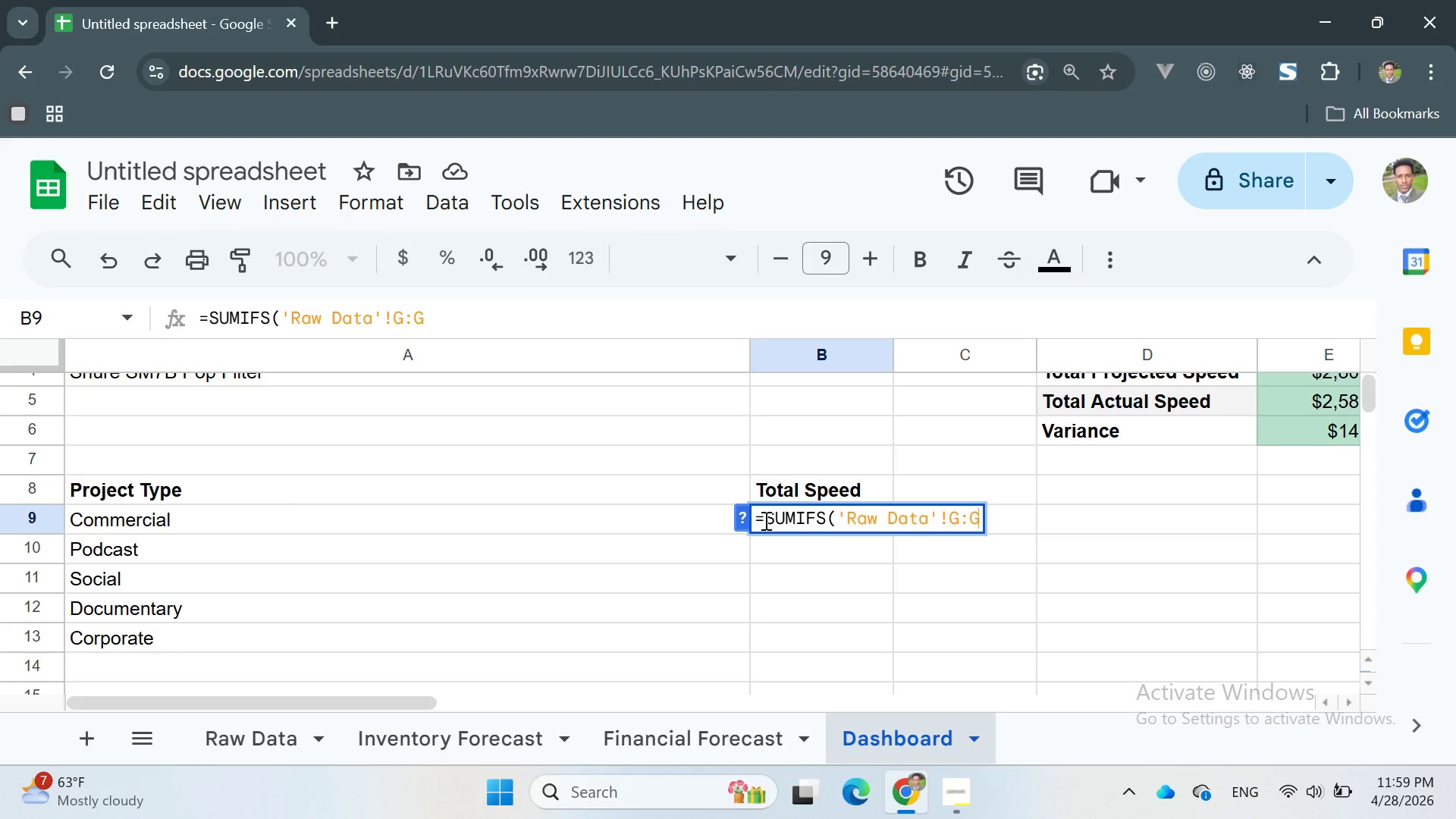 
key(Comma)
 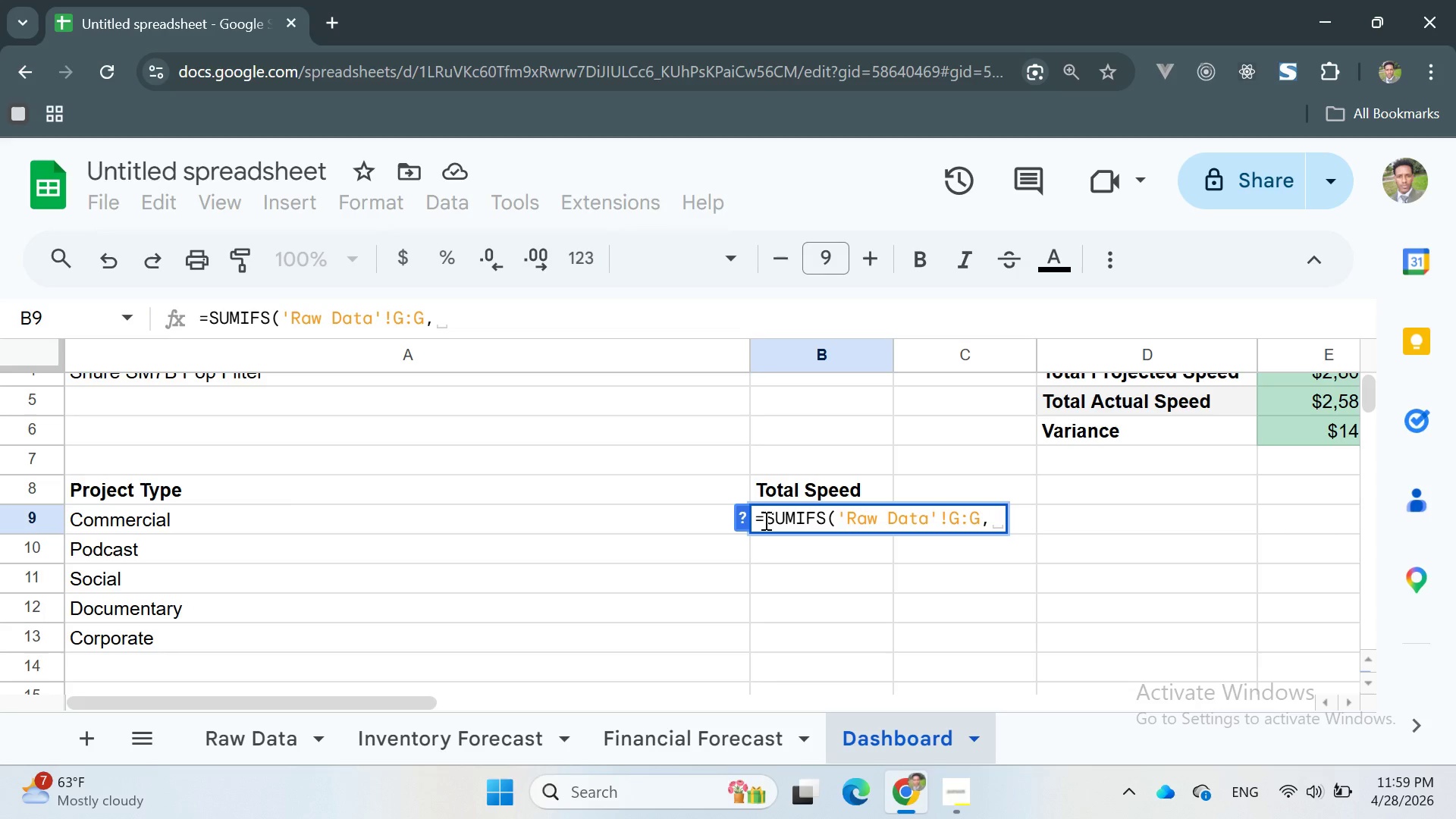 
key(Space)
 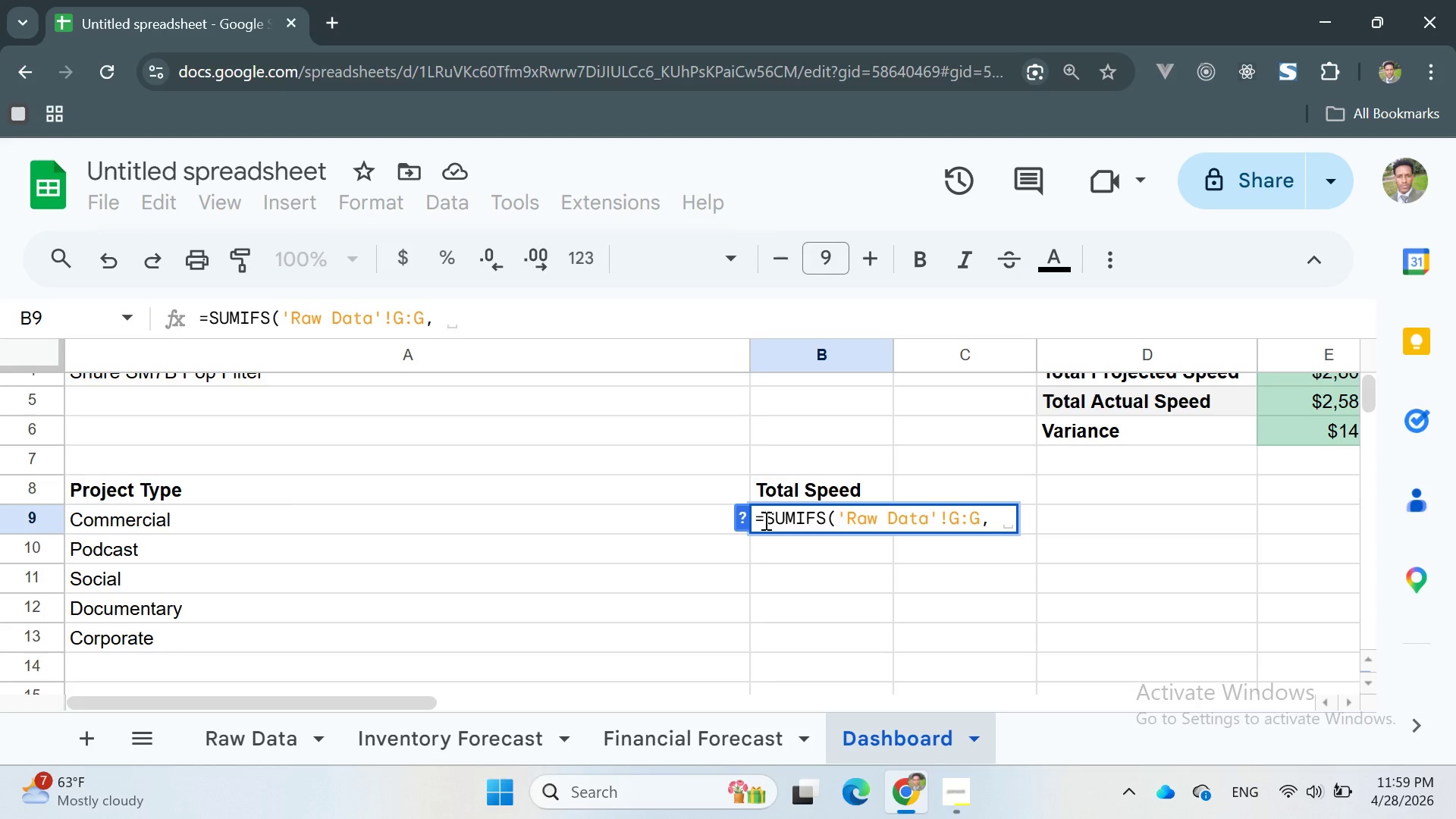 
key(Quote)
 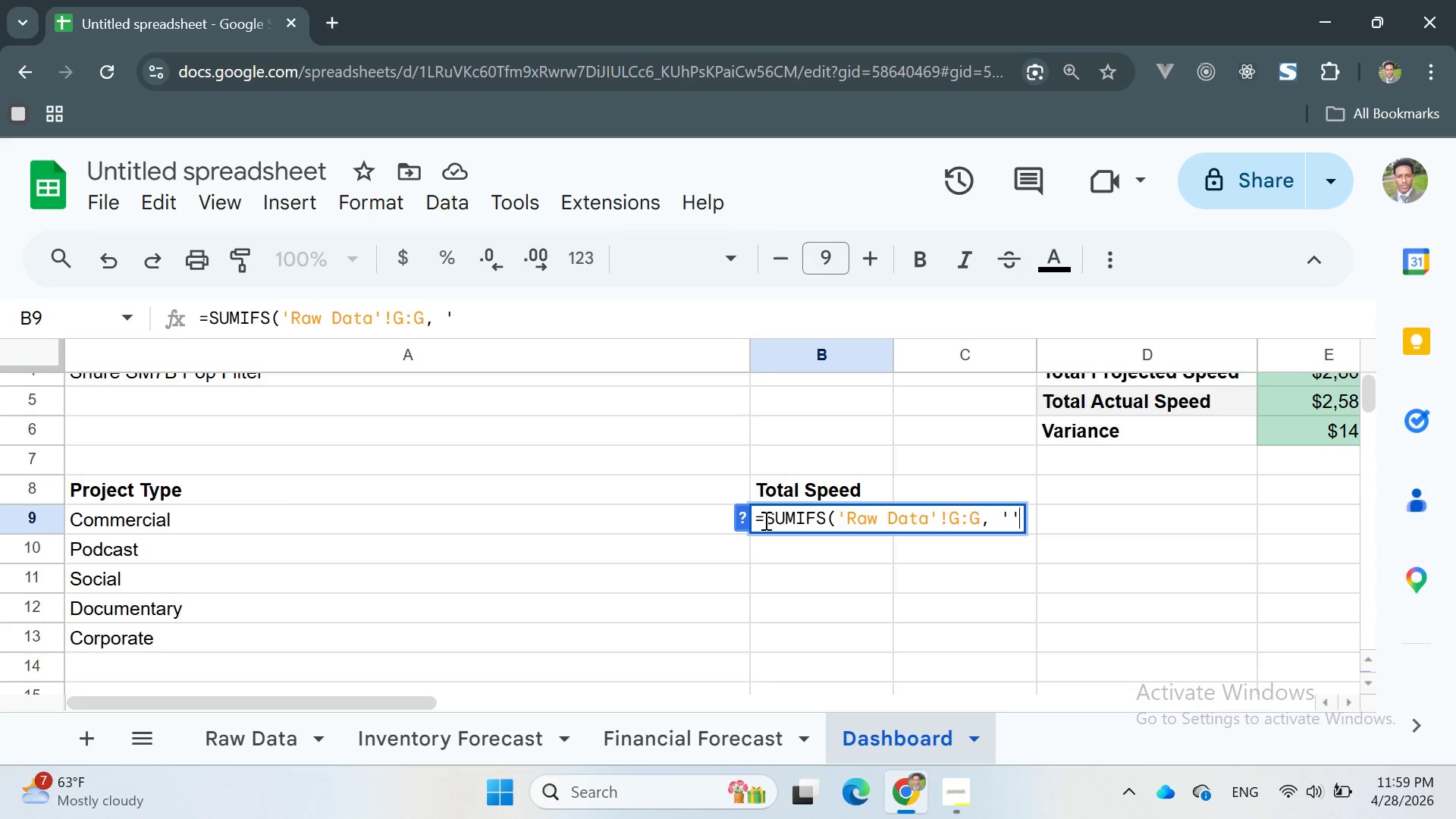 
key(Quote)
 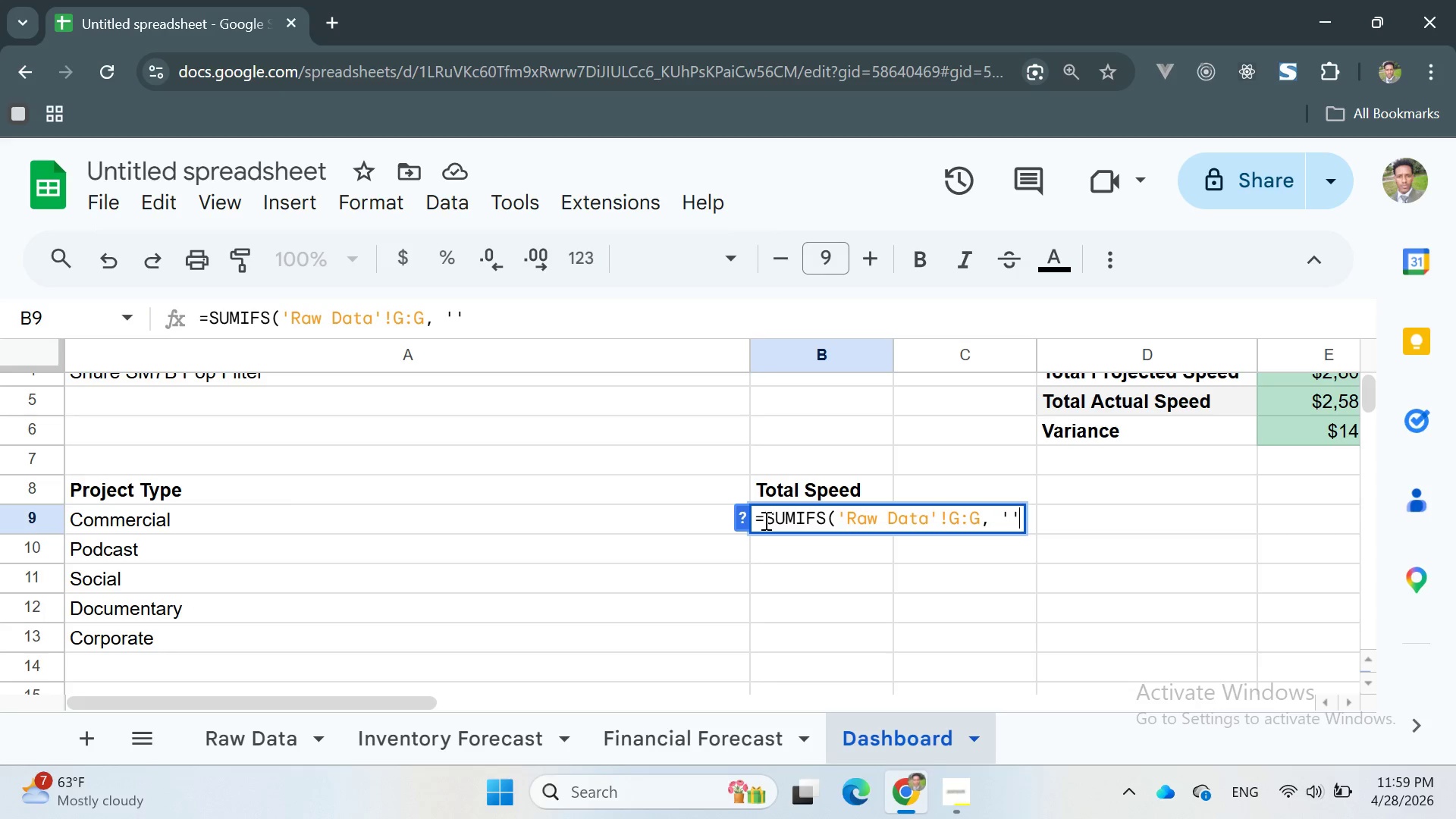 
key(ArrowLeft)
 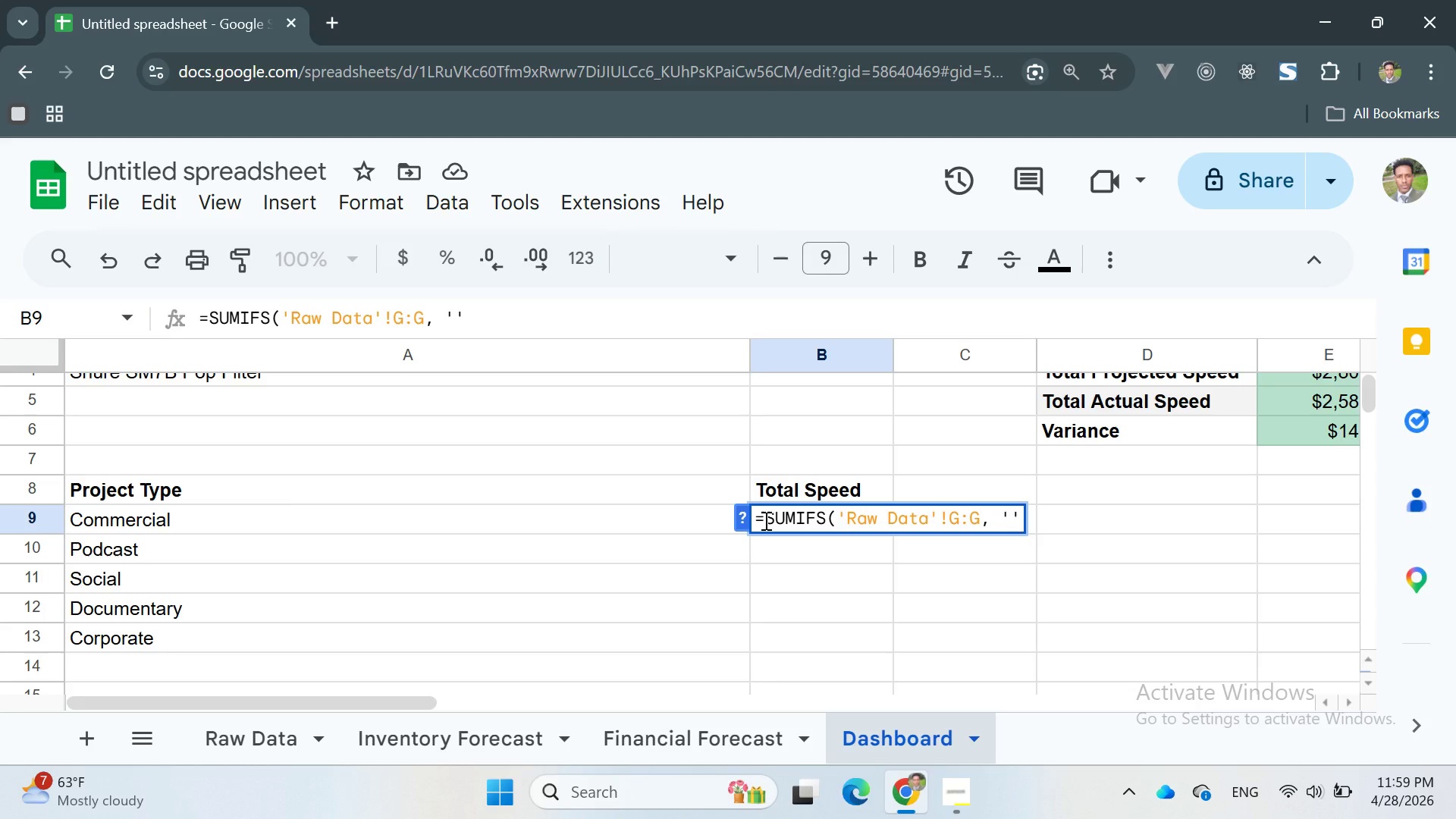 
type(Raw Data)
 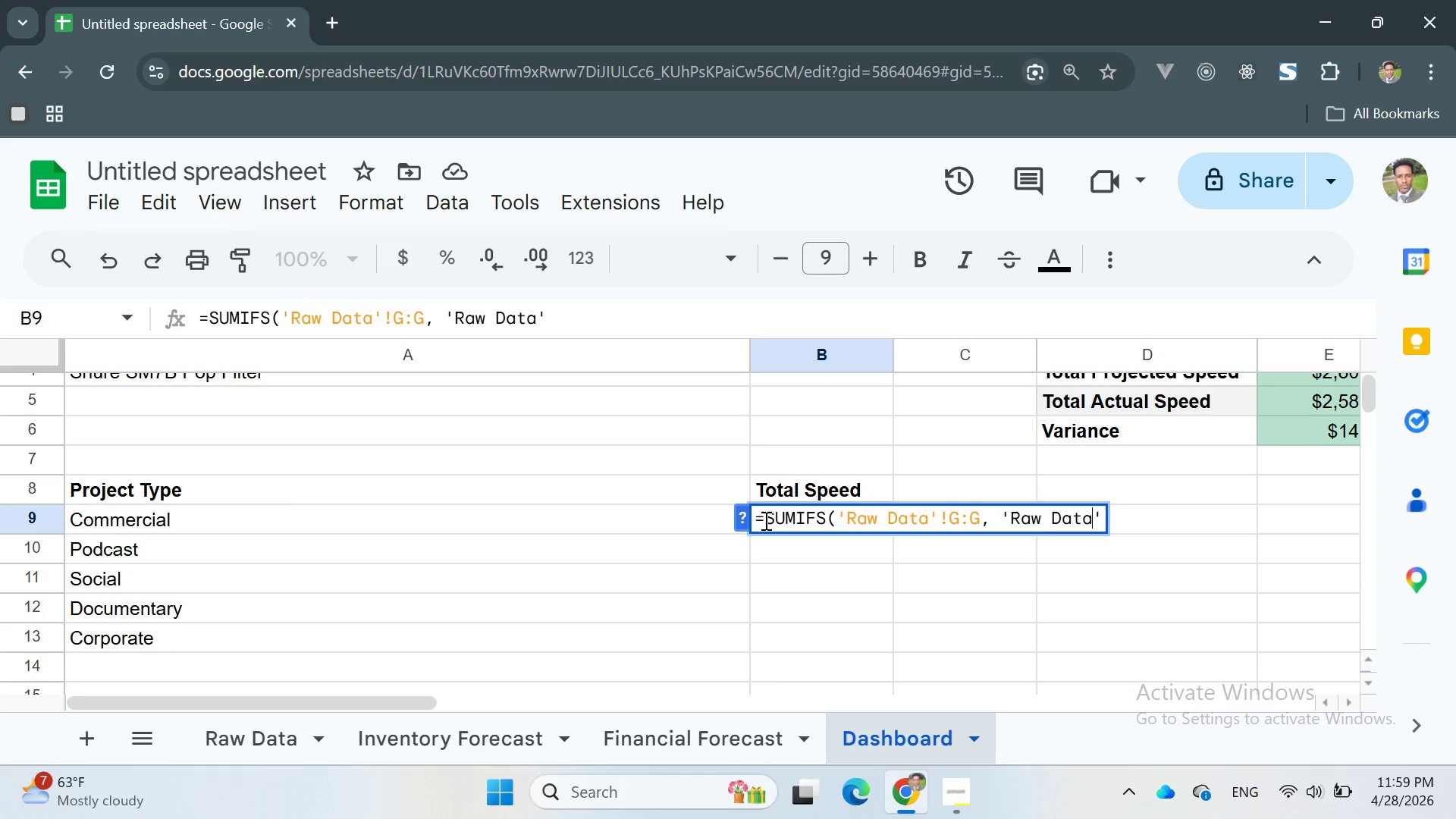 
key(ArrowRight)
 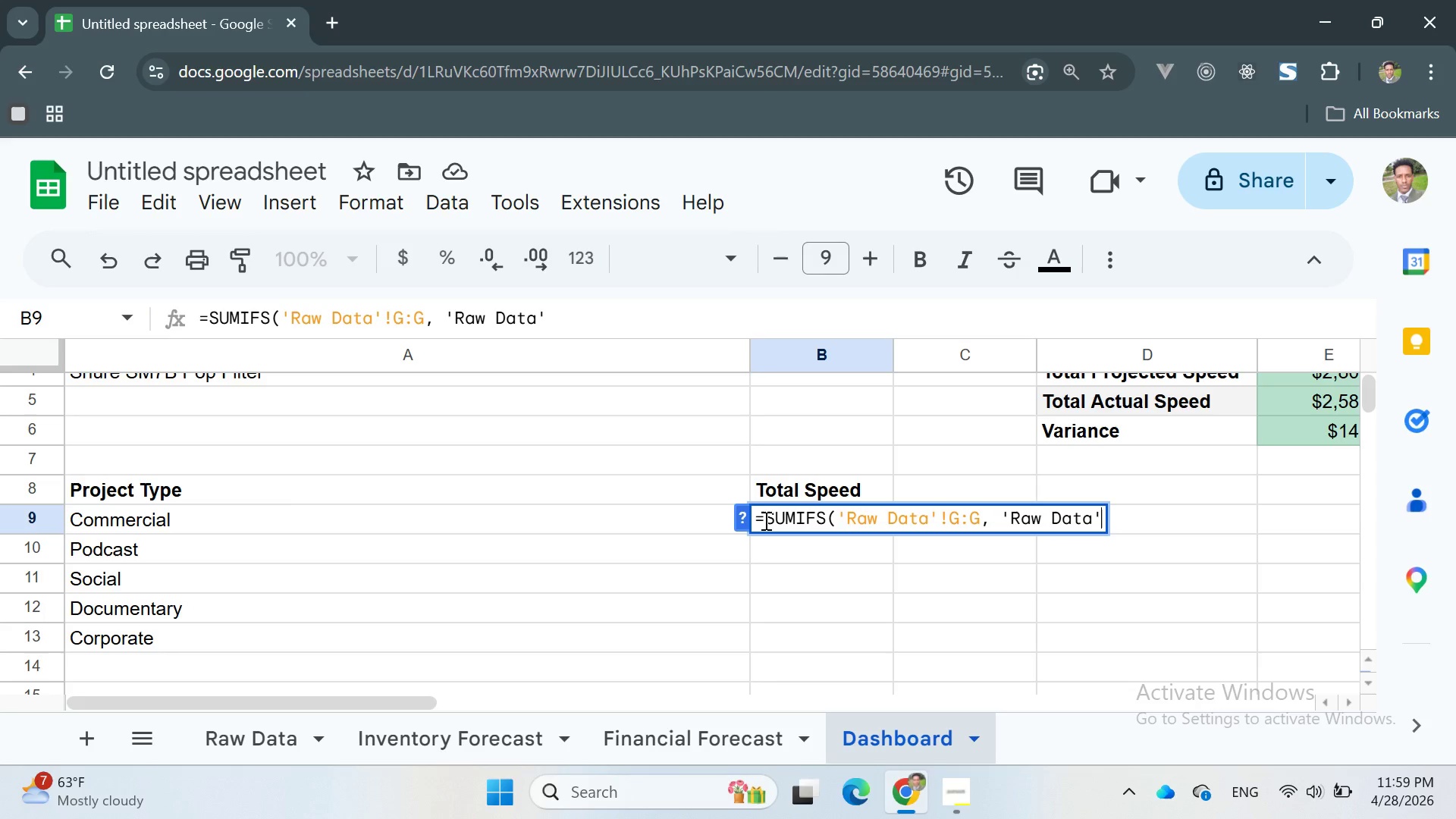 
key(Shift+1)
 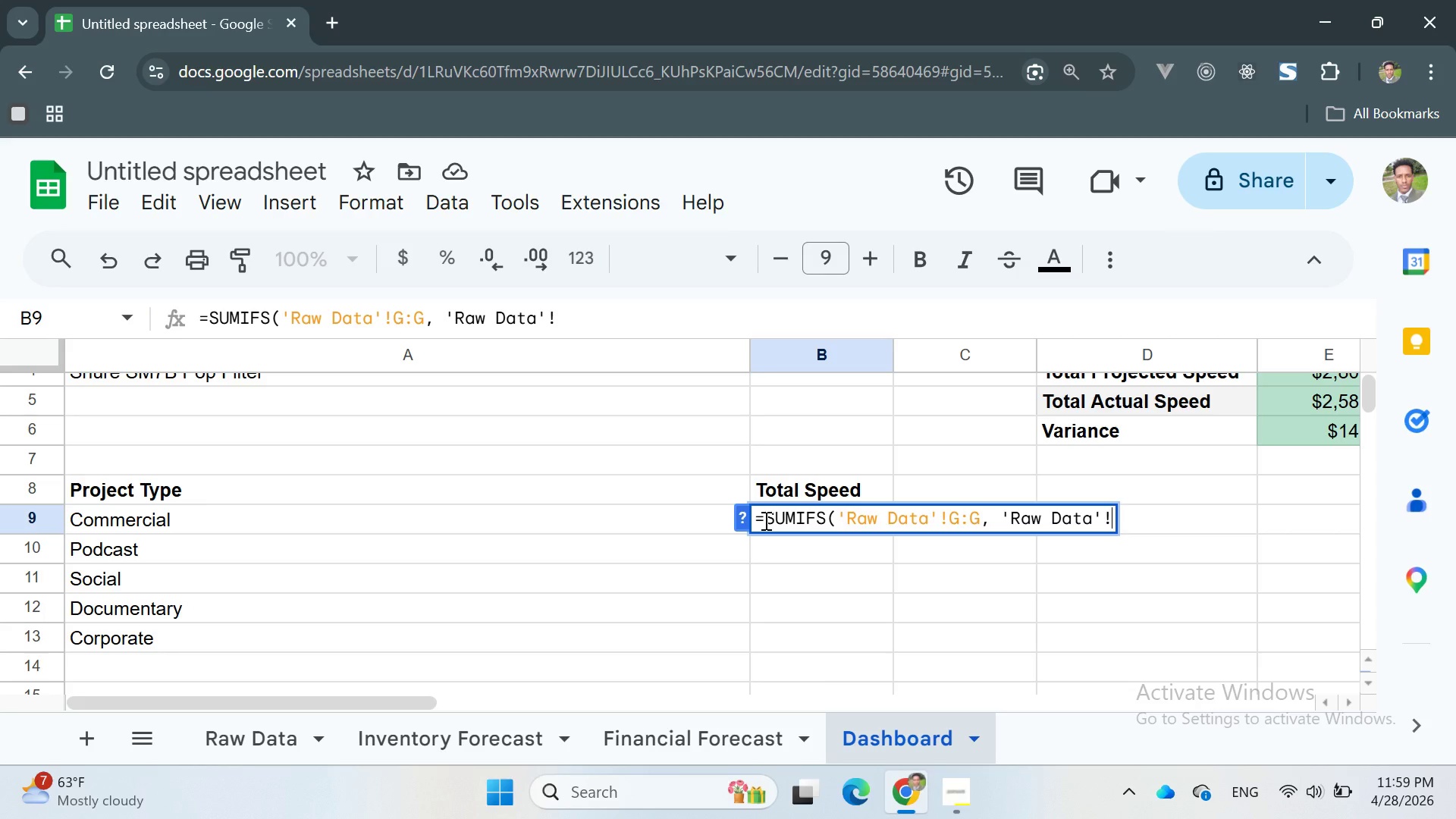 
key(CapsLock)
 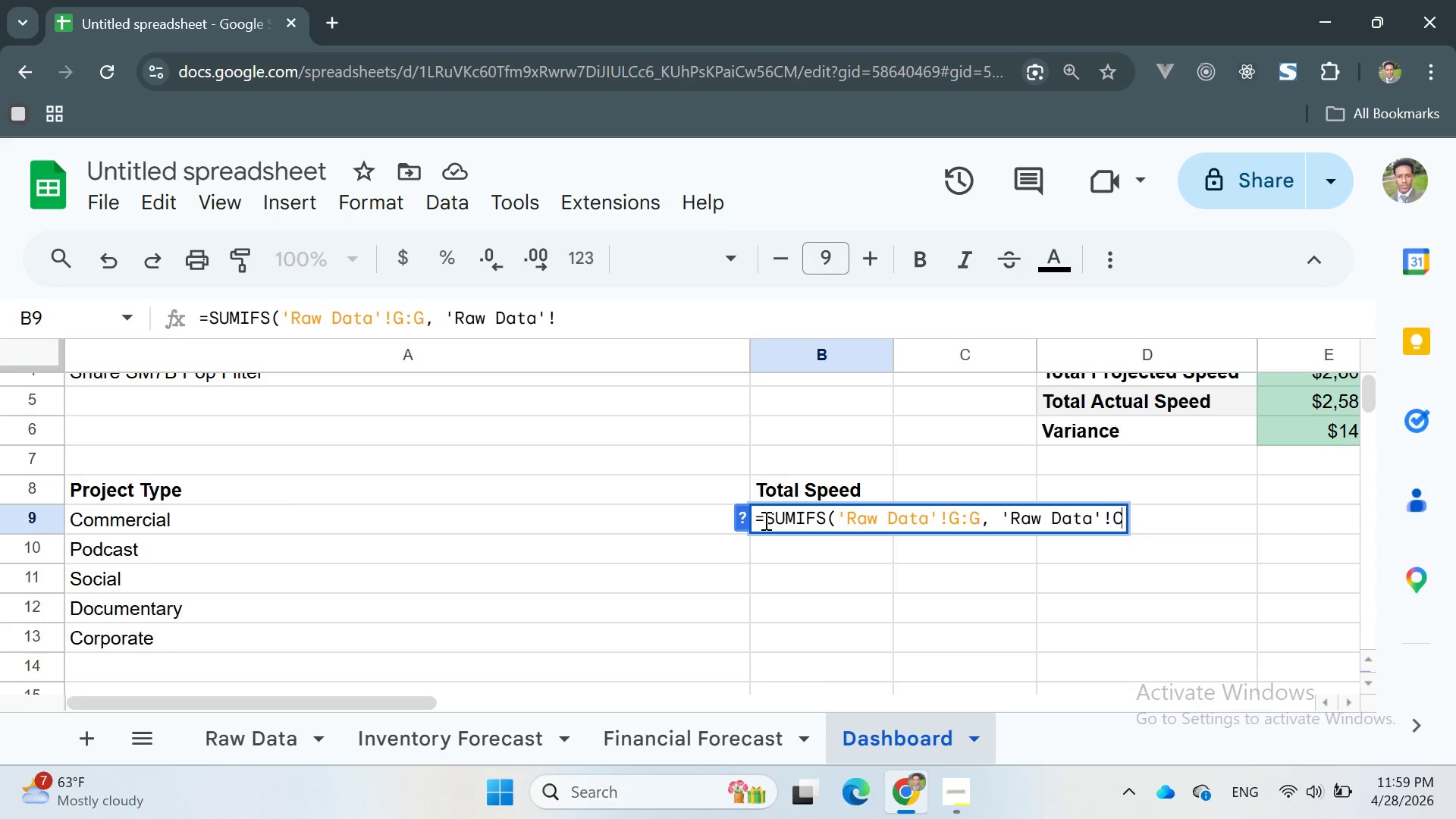 
key(C)
 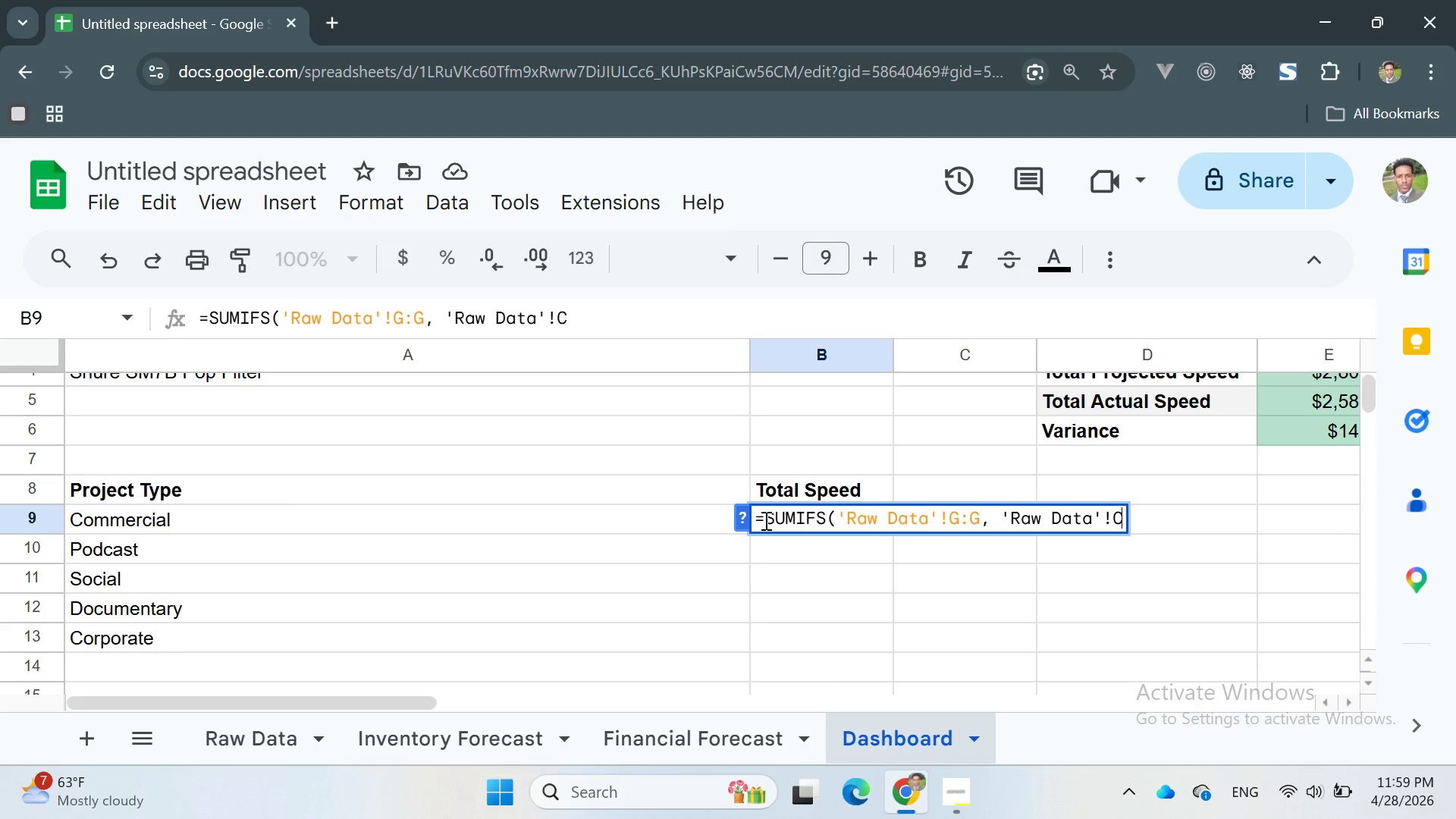 
key(Shift+ShiftRight)
 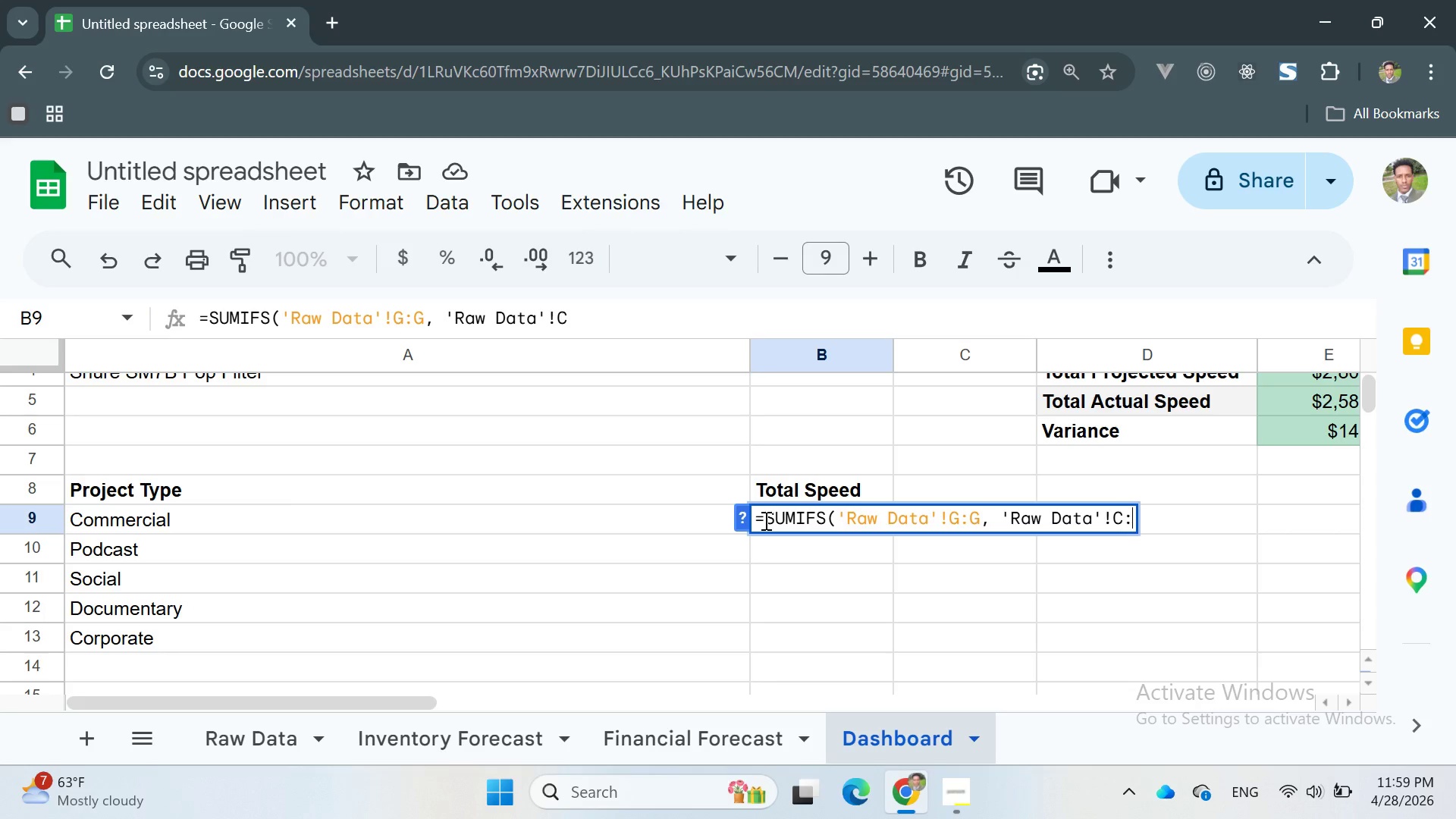 
key(Shift+Semicolon)
 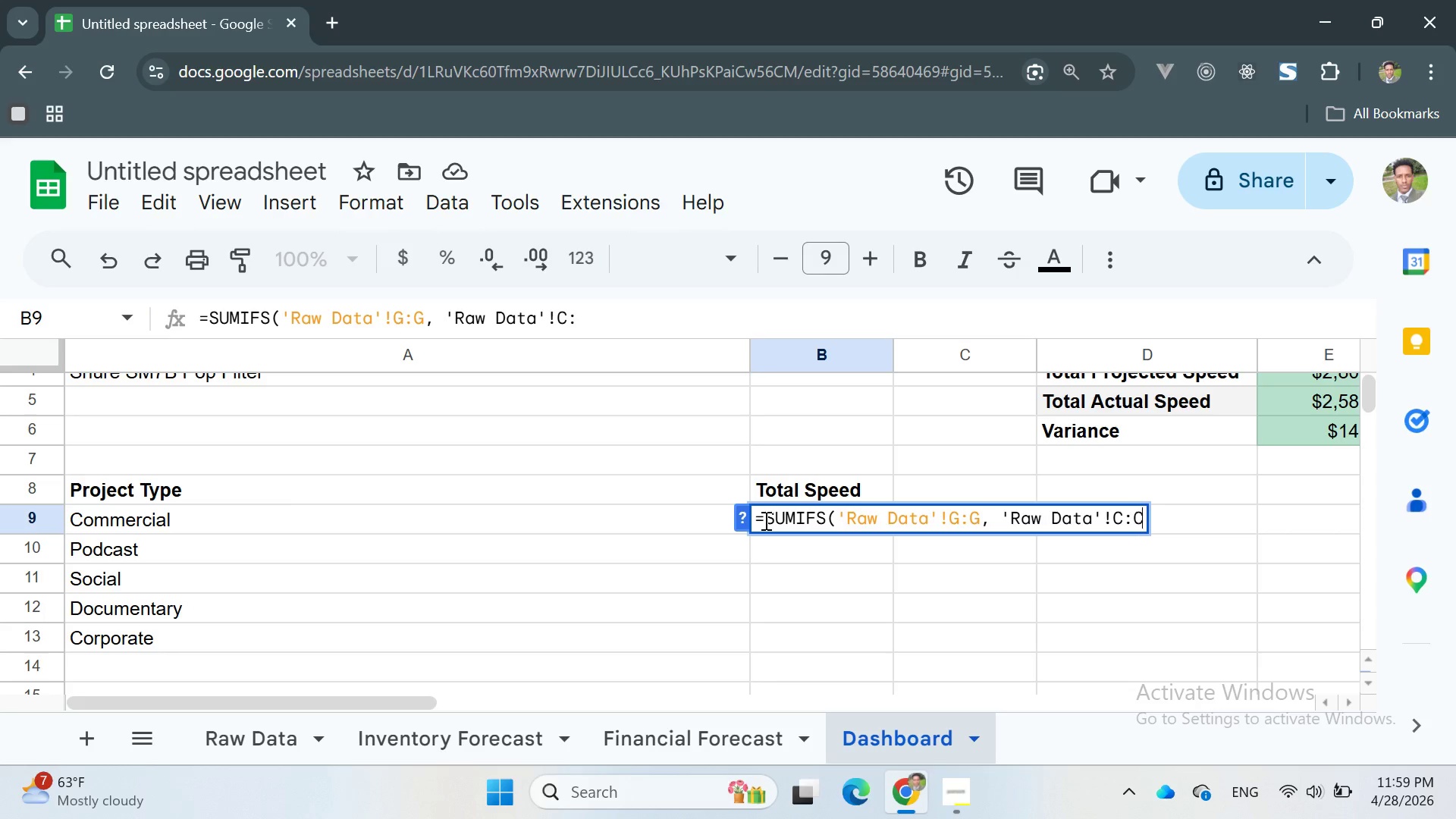 
key(C)
 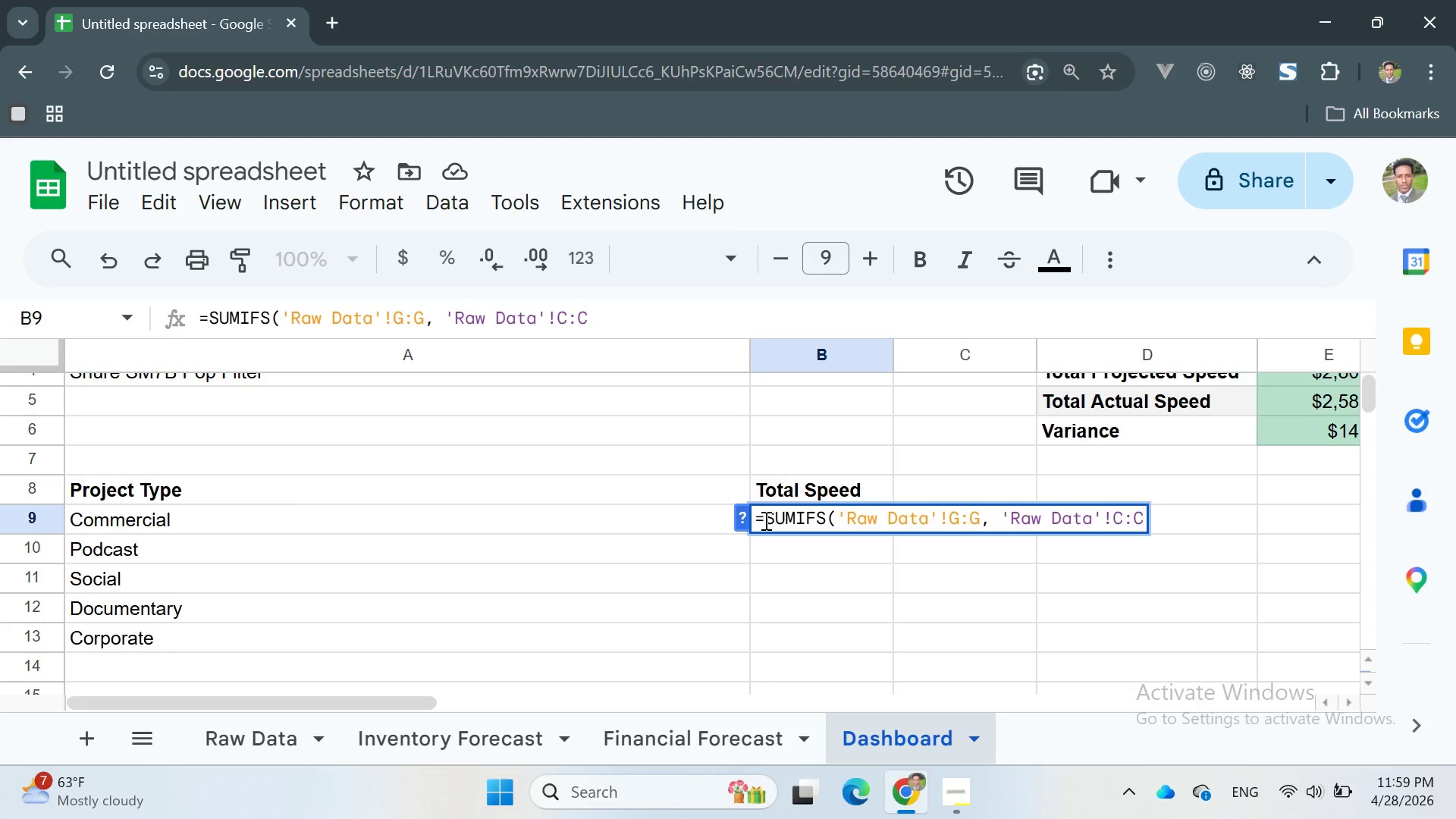 
key(Comma)
 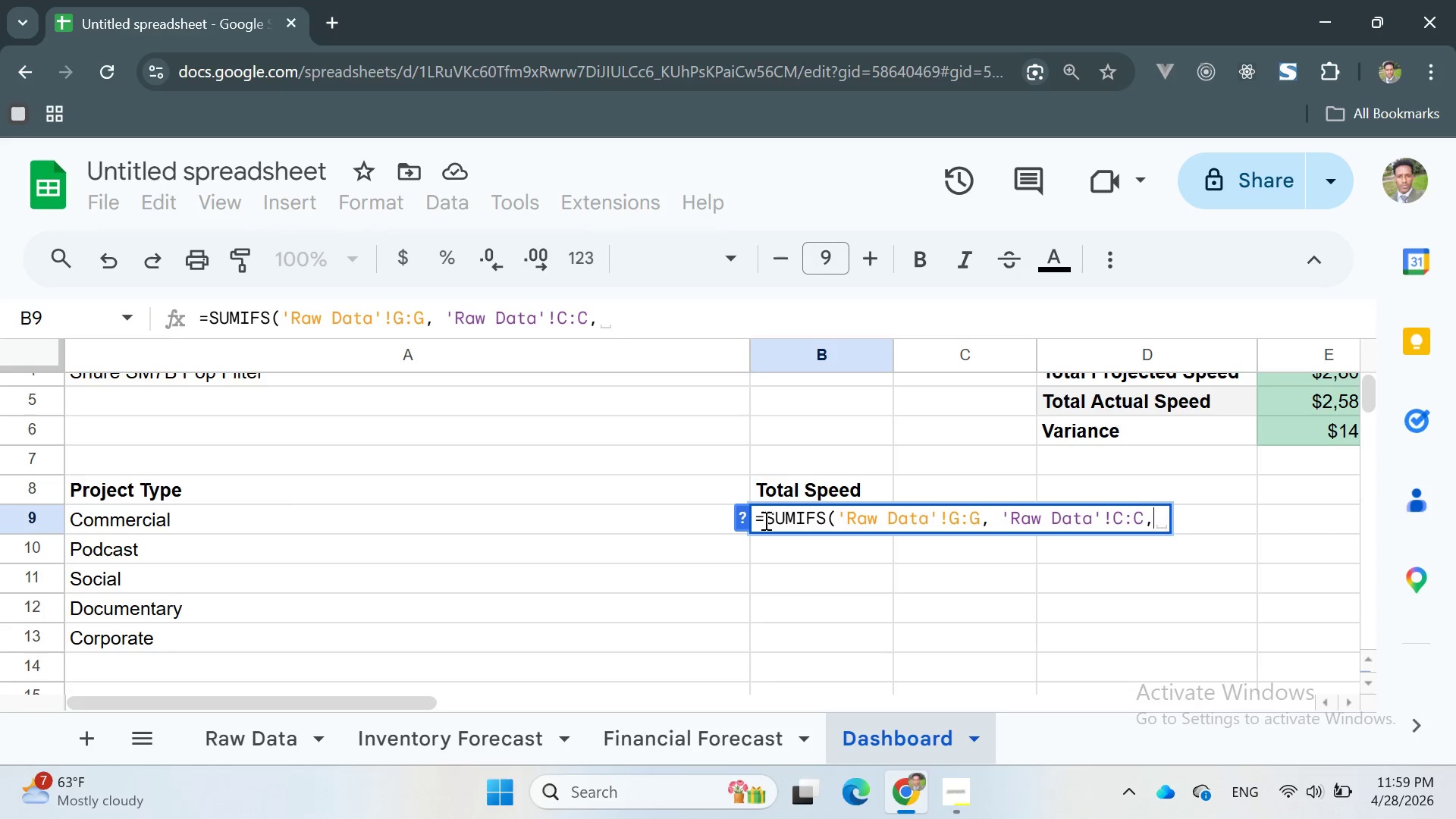 
key(Space)
 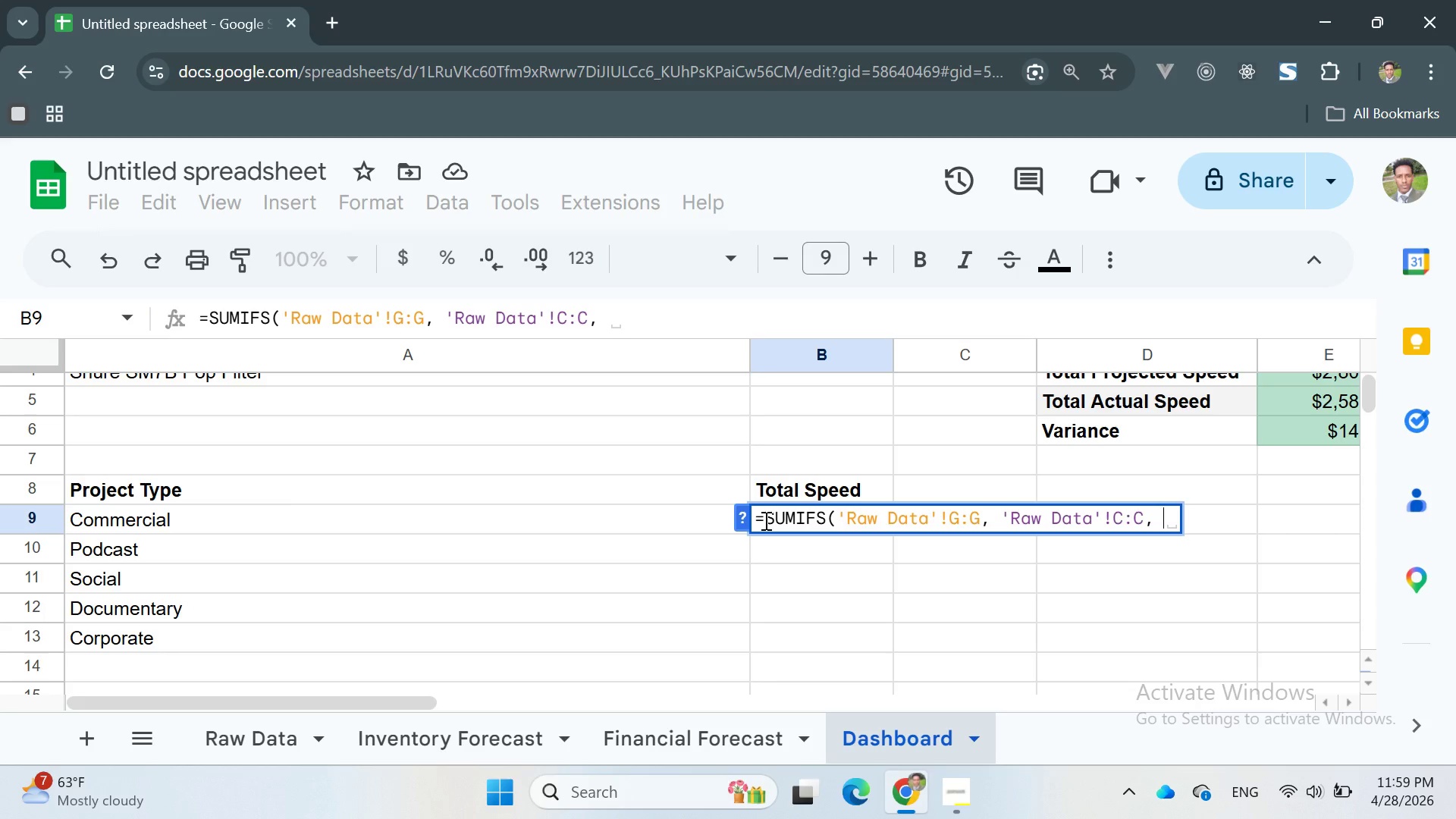 
key(Shift+Quote)
 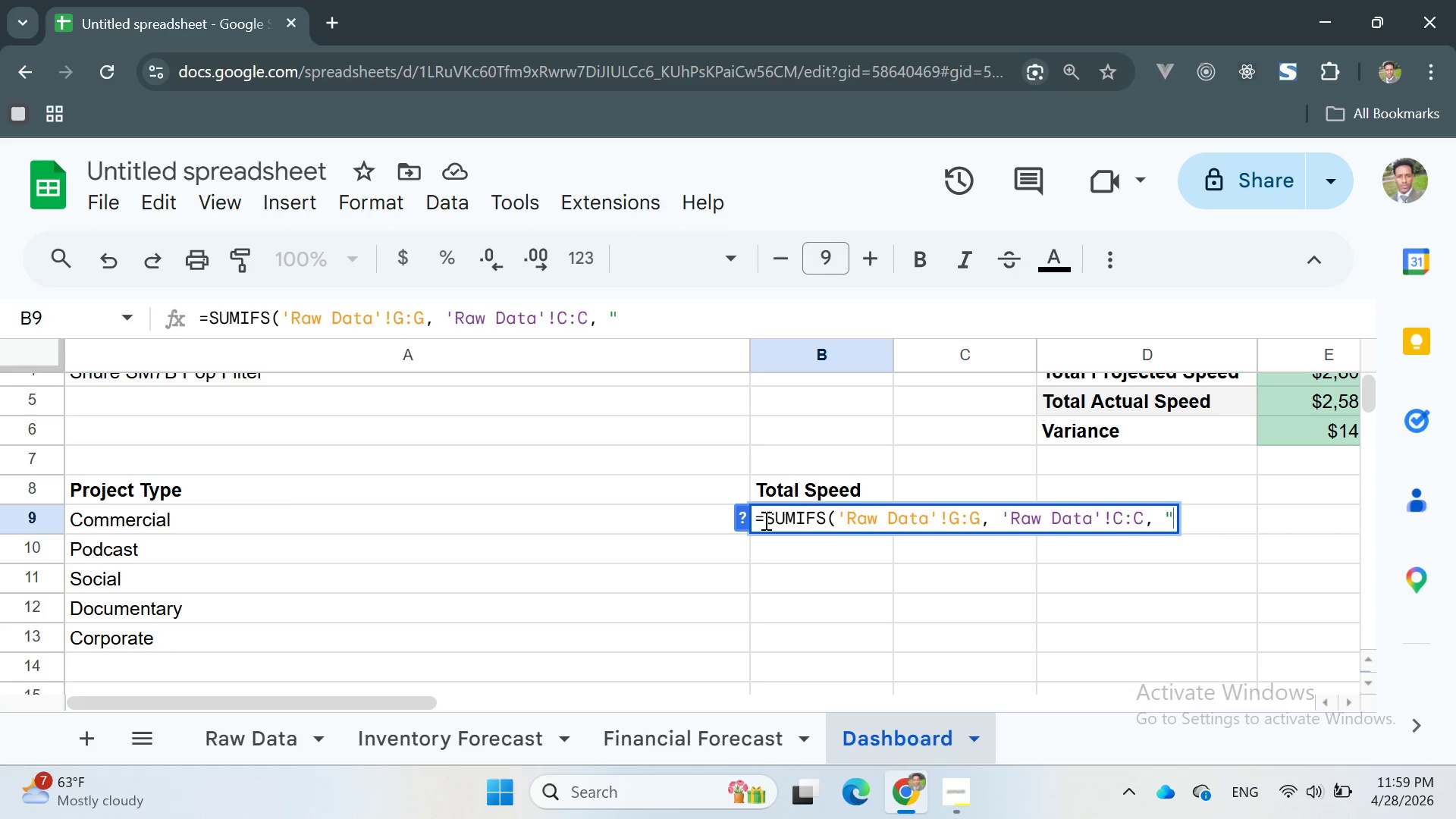 
key(Shift+Quote)
 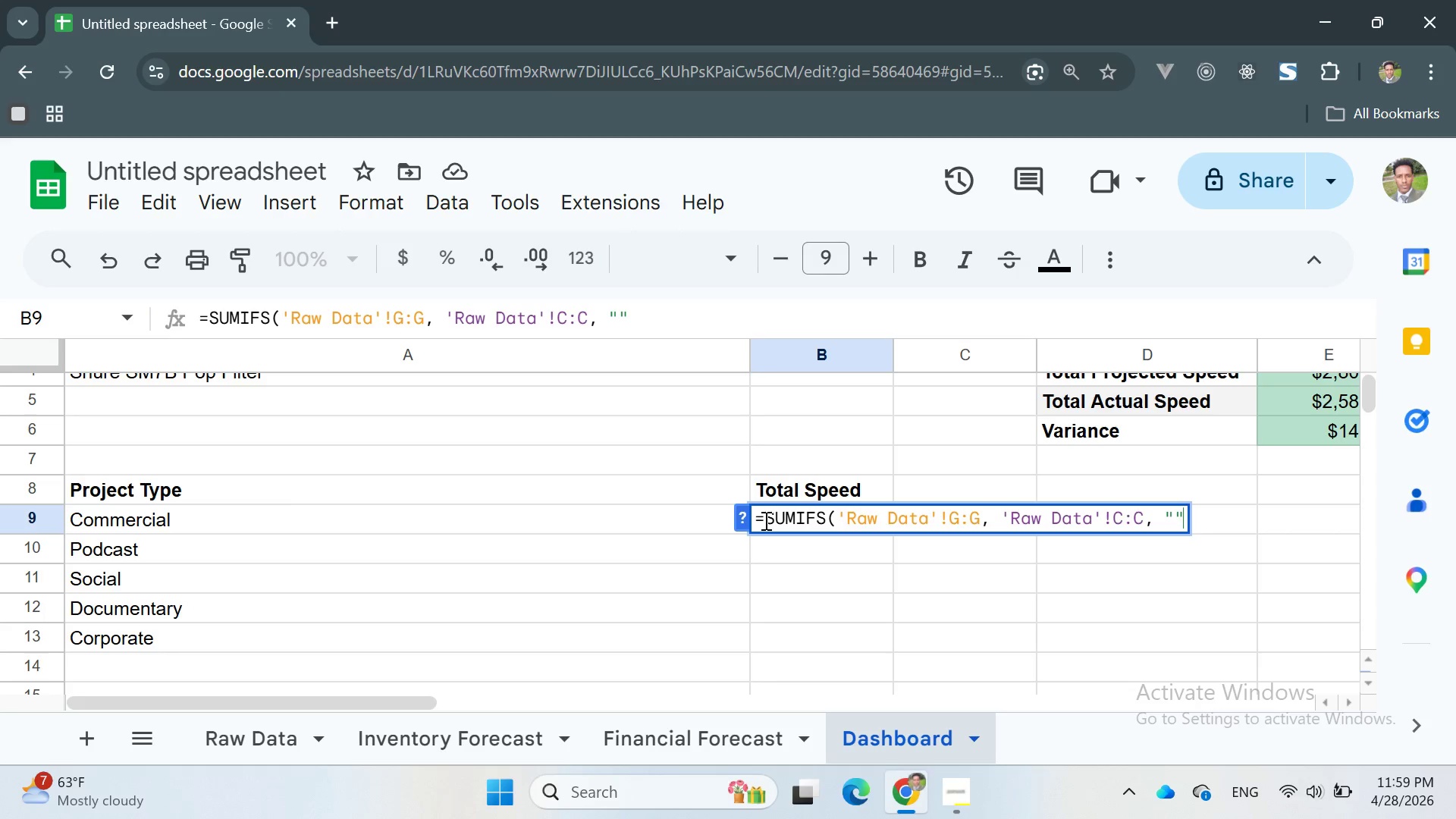 
key(ArrowLeft)
 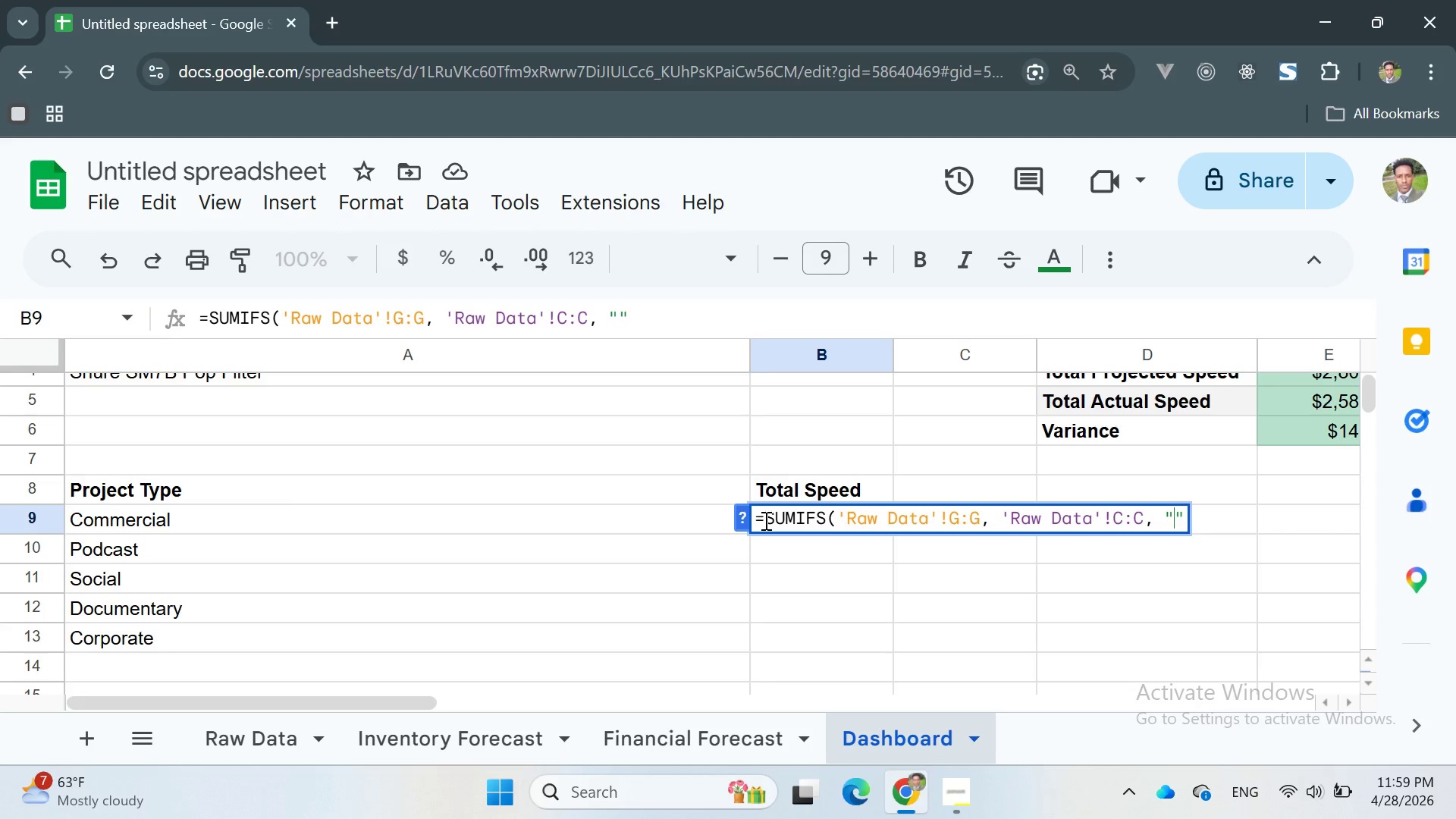 
type(Commercial)
 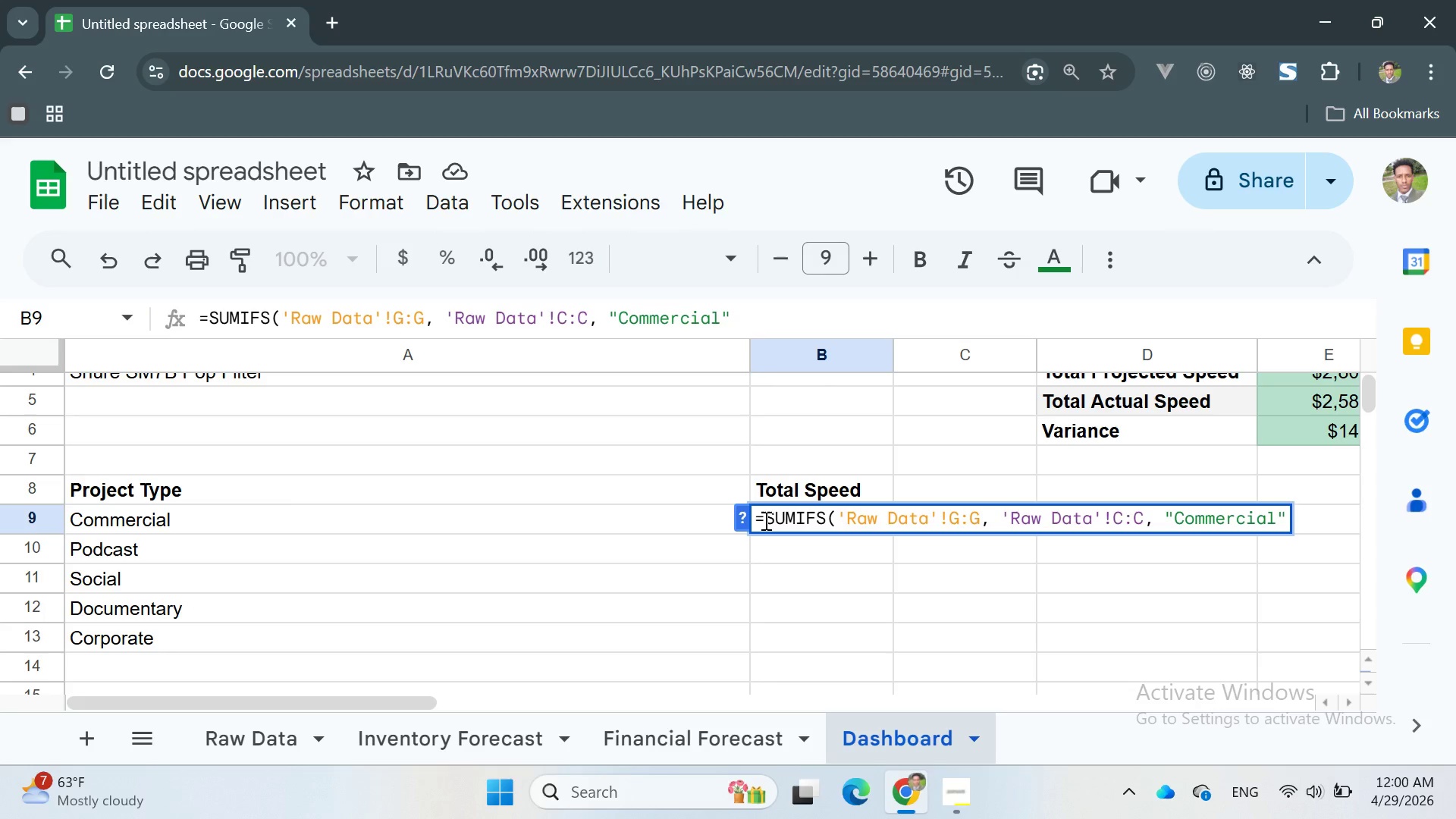 
key(ArrowRight)
 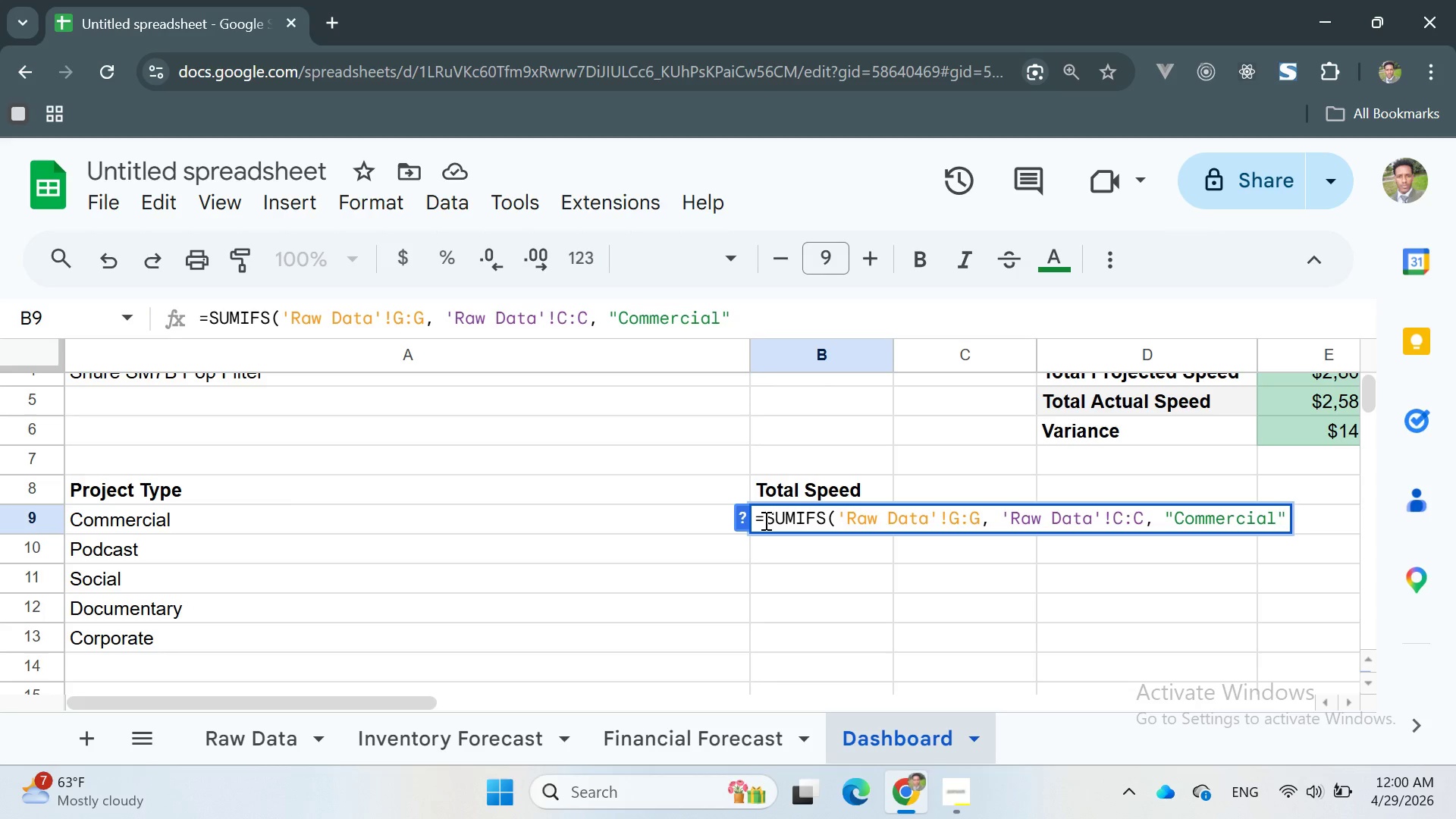 
key(Shift+0)
 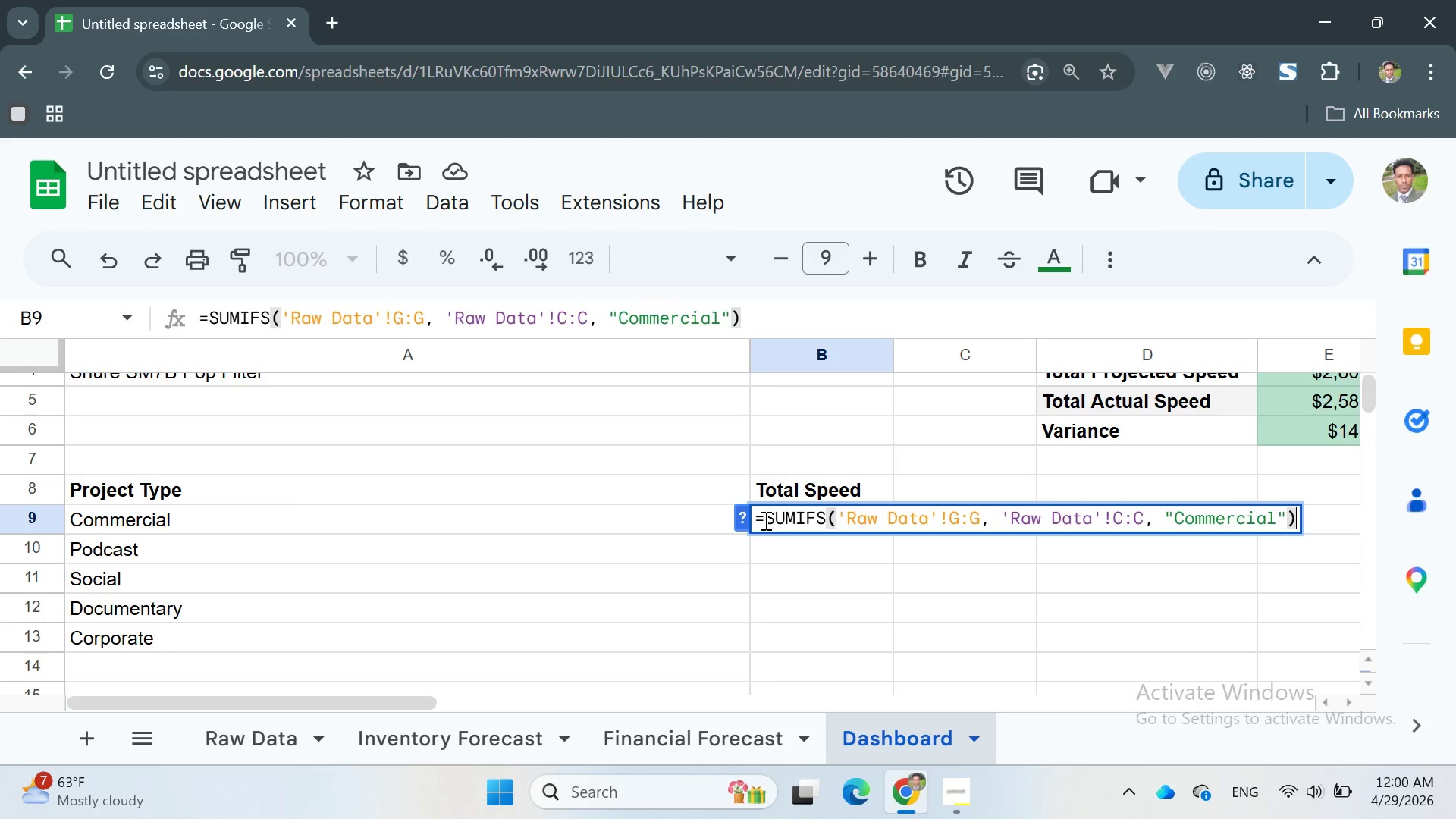 
key(Enter)
 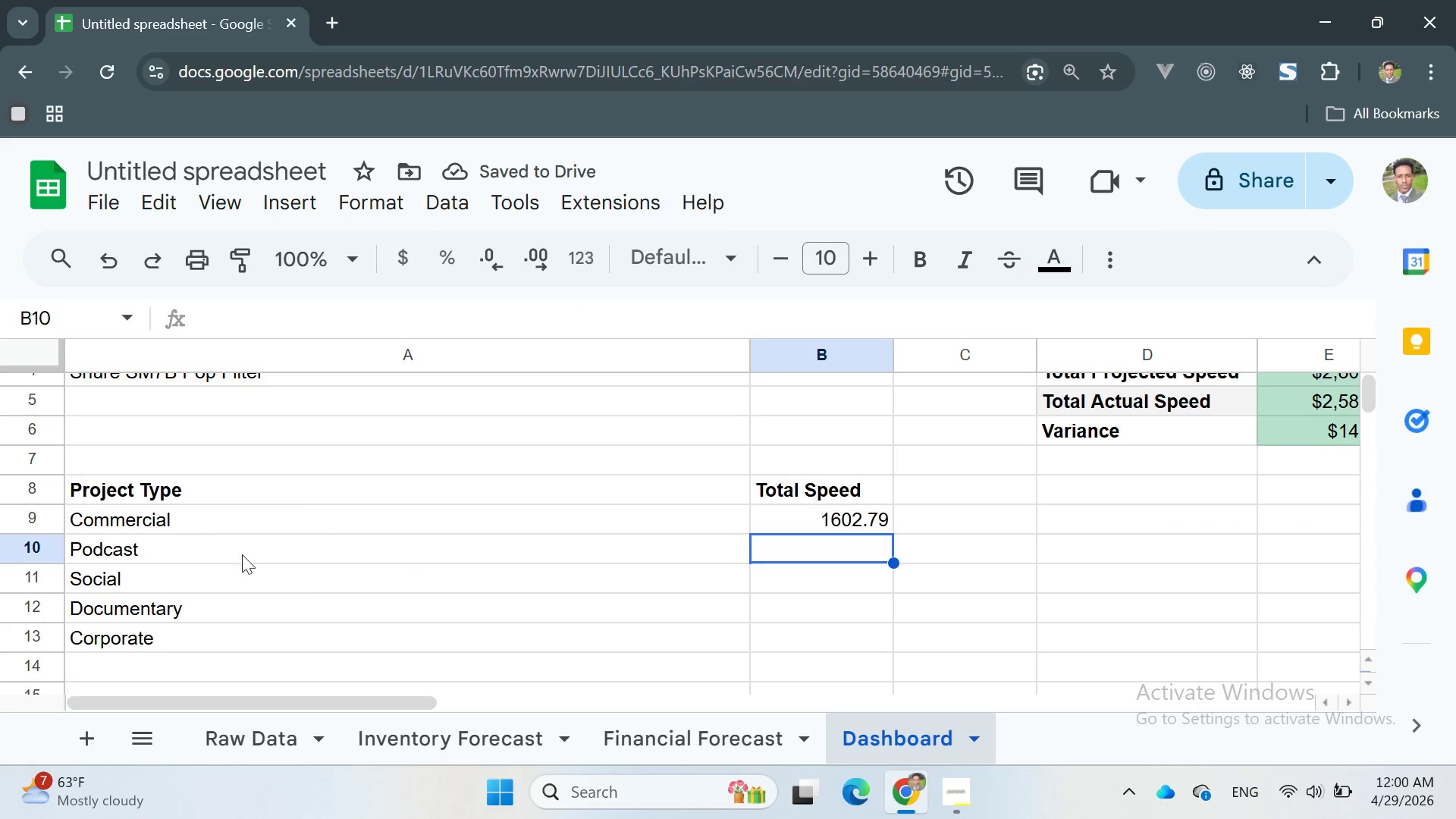 
double_click([152, 522])
 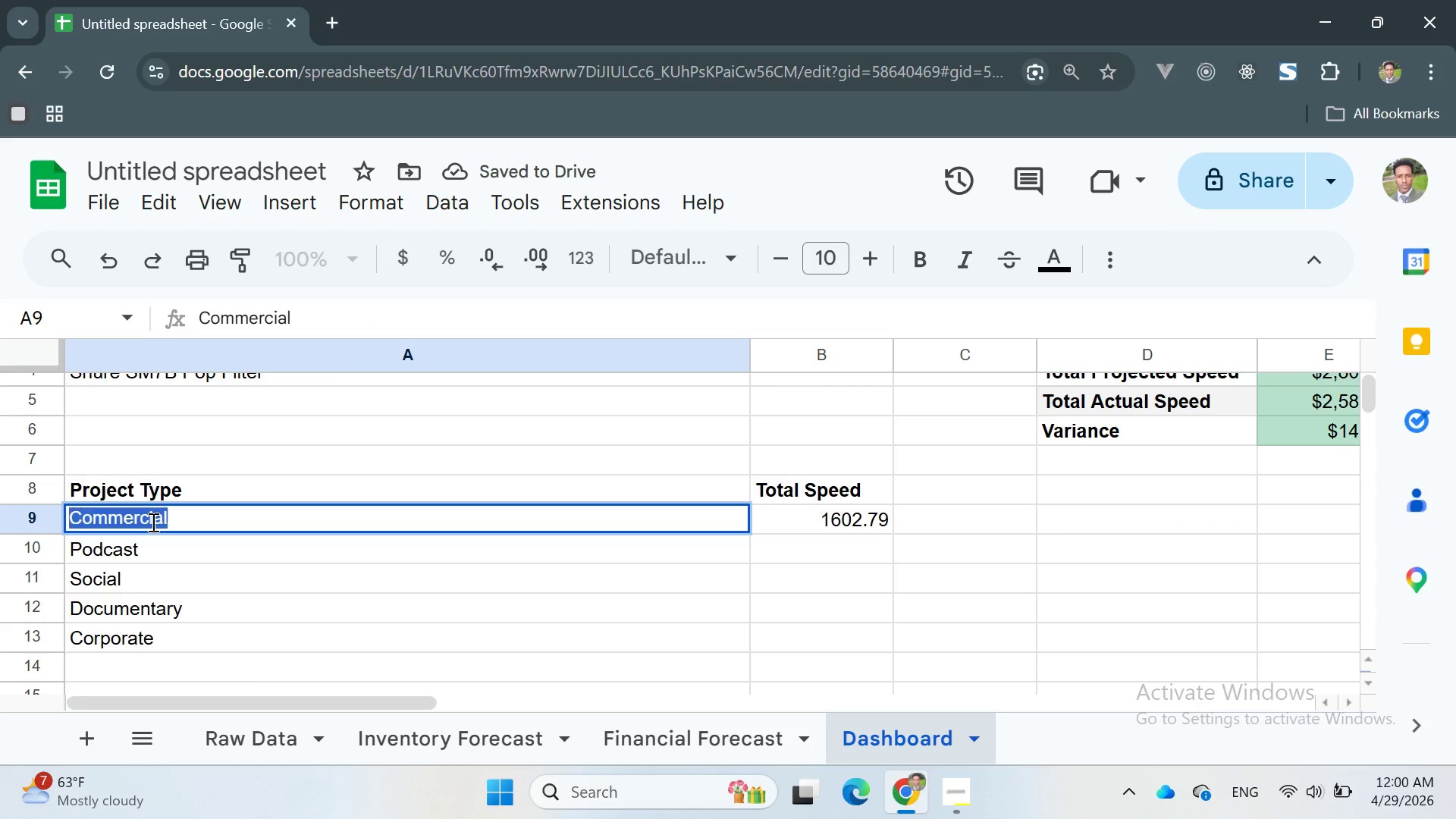 
triple_click([152, 522])
 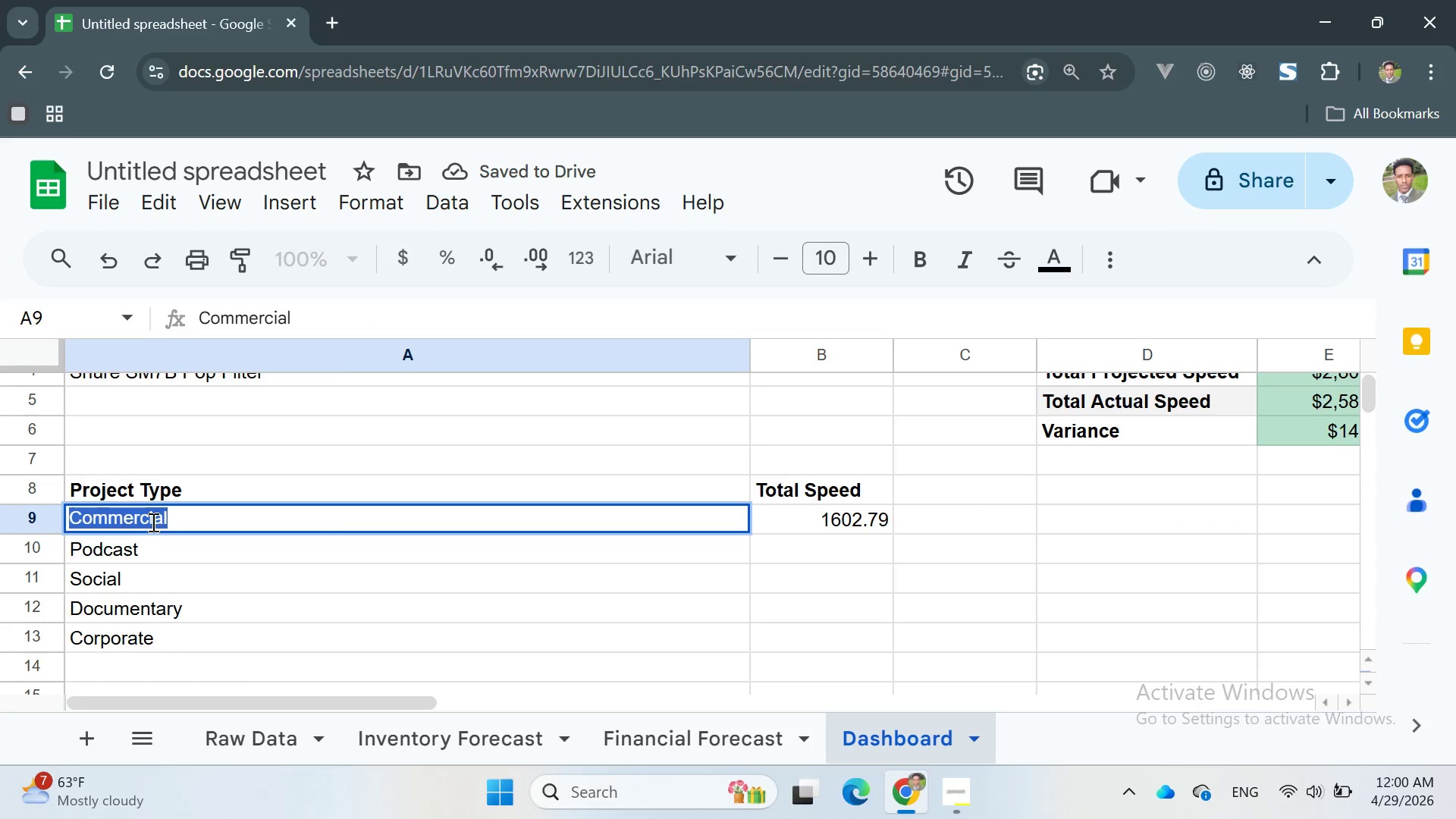 
key(Control+C)
 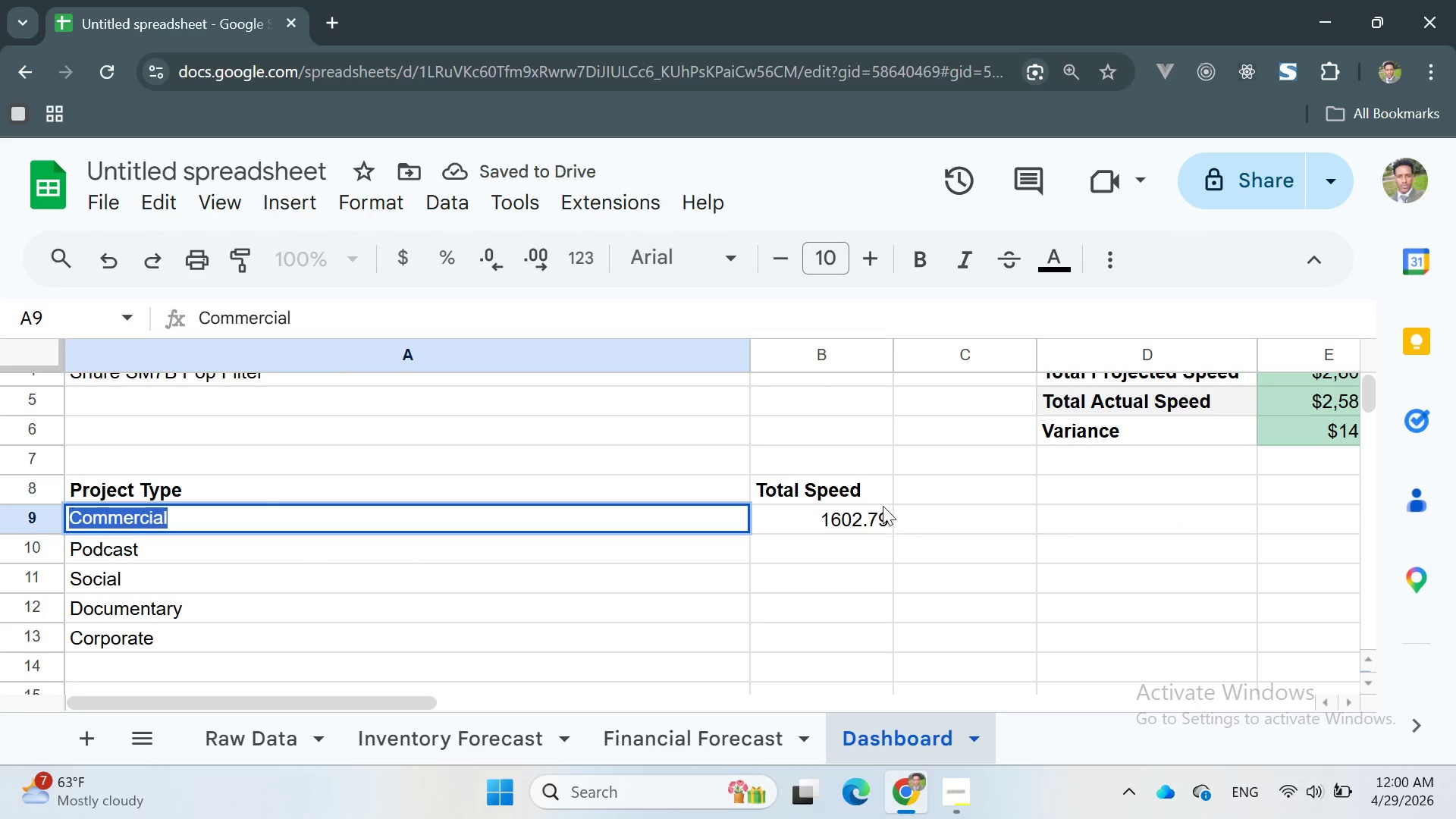 
left_click([882, 504])
 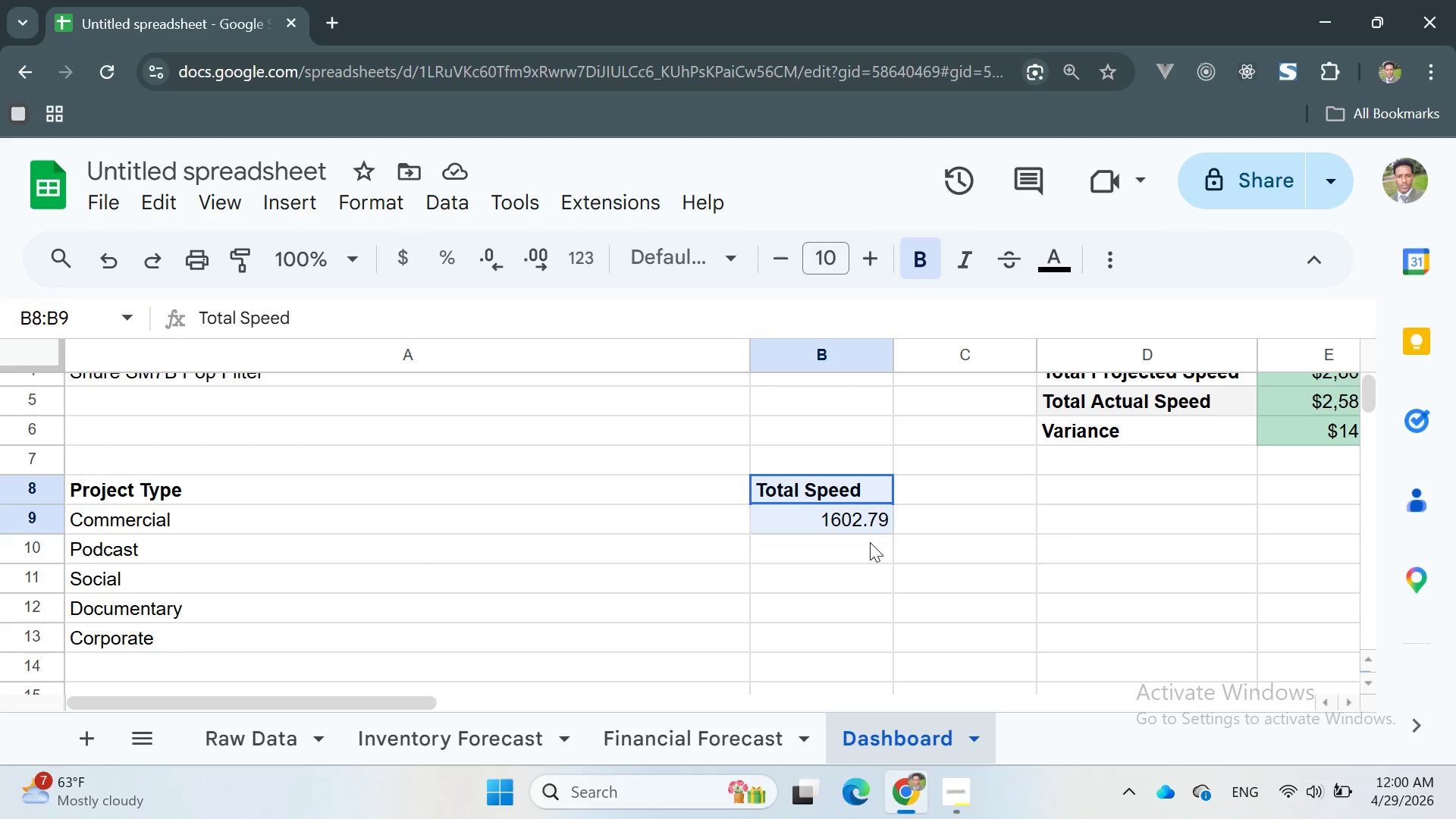 
left_click_drag(start_coordinate=[882, 504], to_coordinate=[858, 561])
 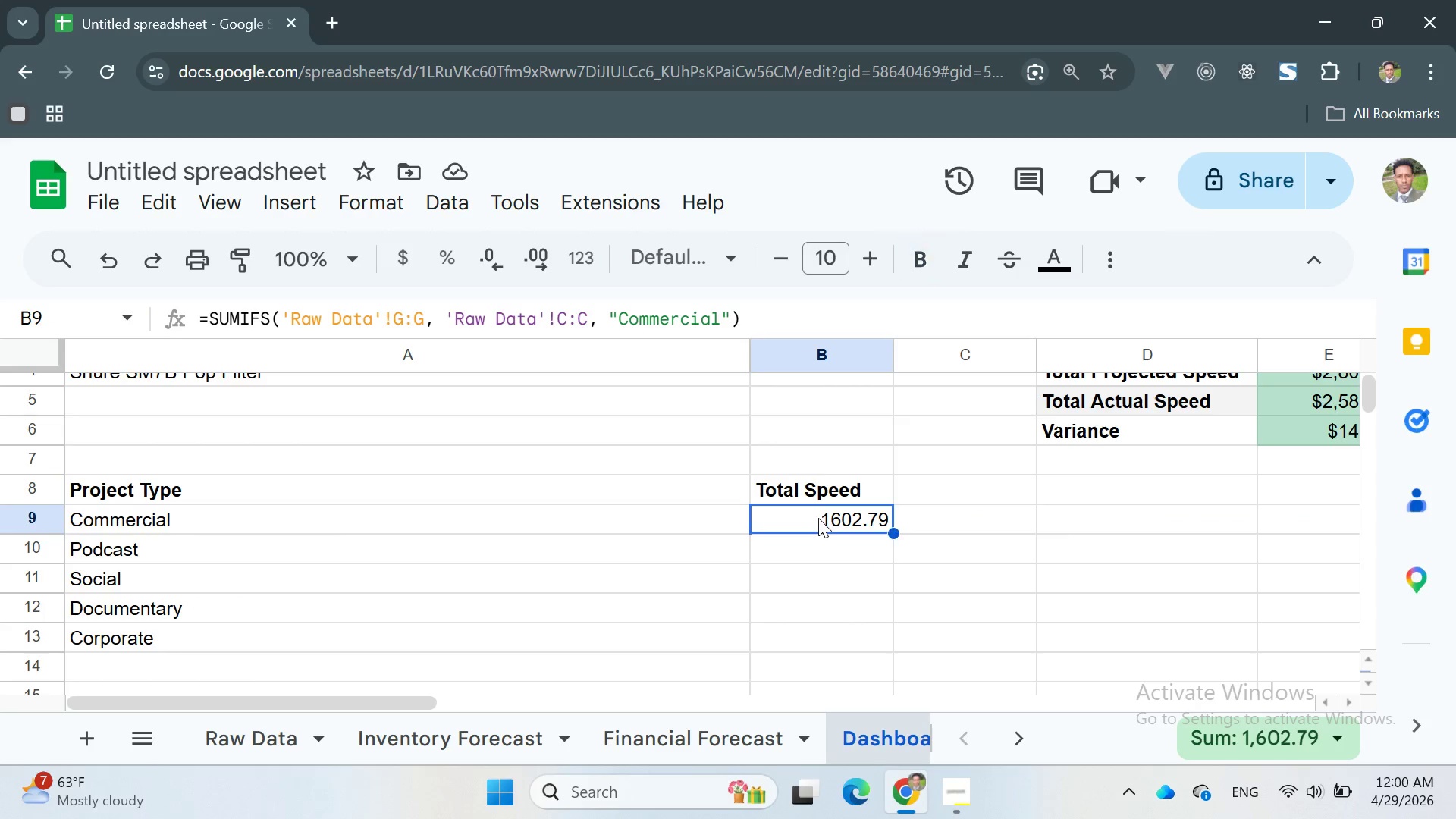 
double_click([820, 520])
 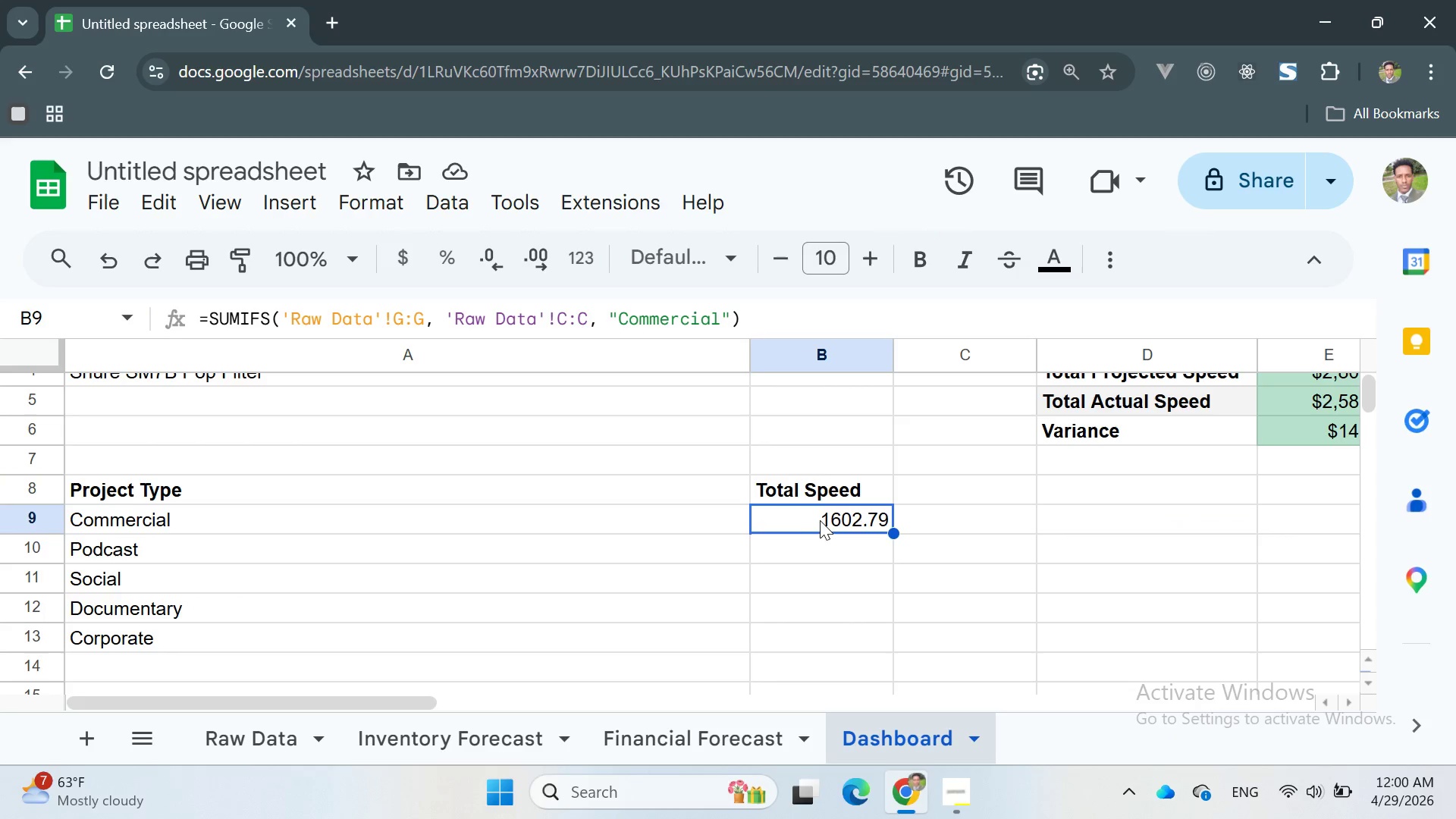 
triple_click([820, 520])
 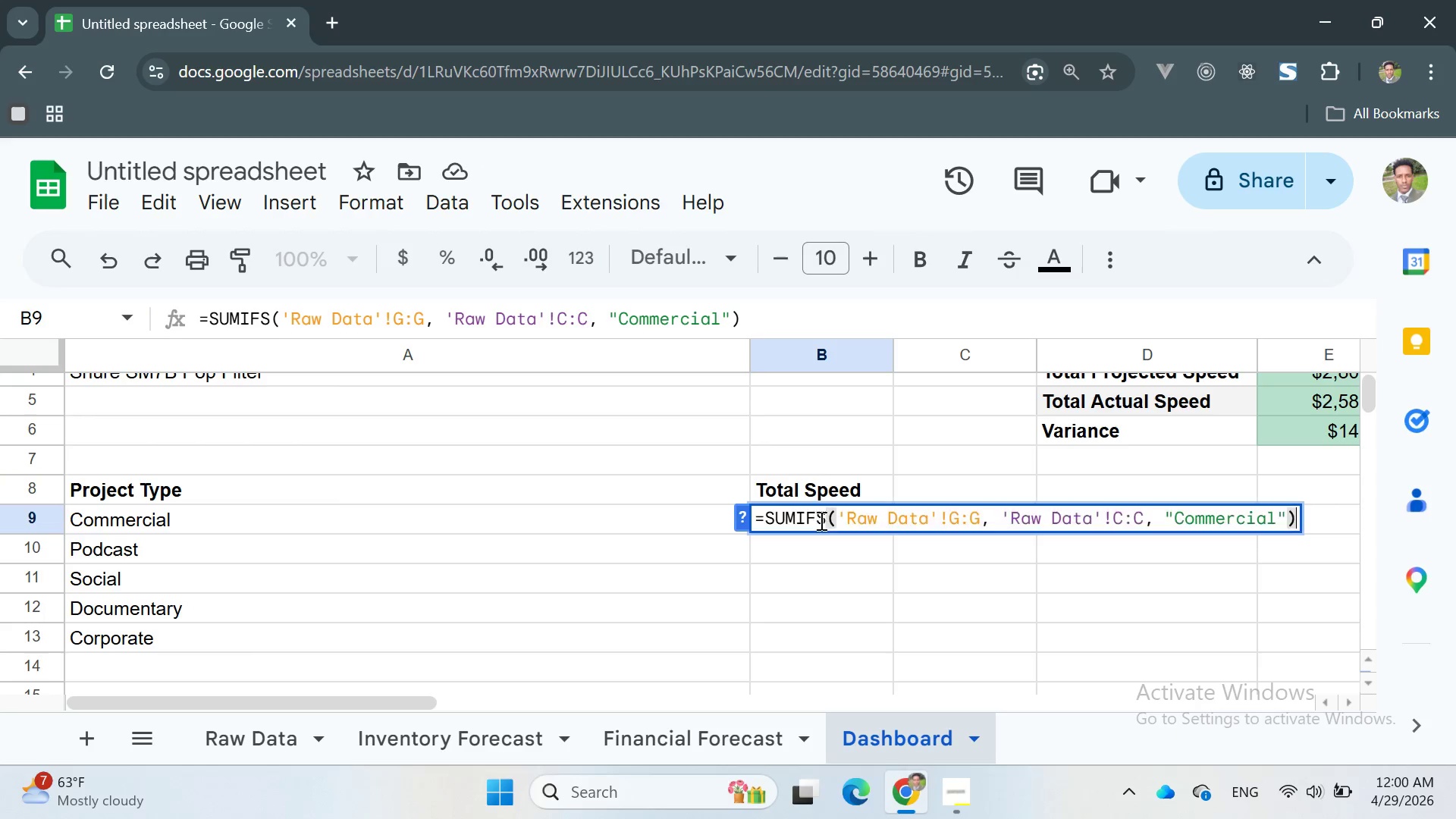 
triple_click([820, 520])
 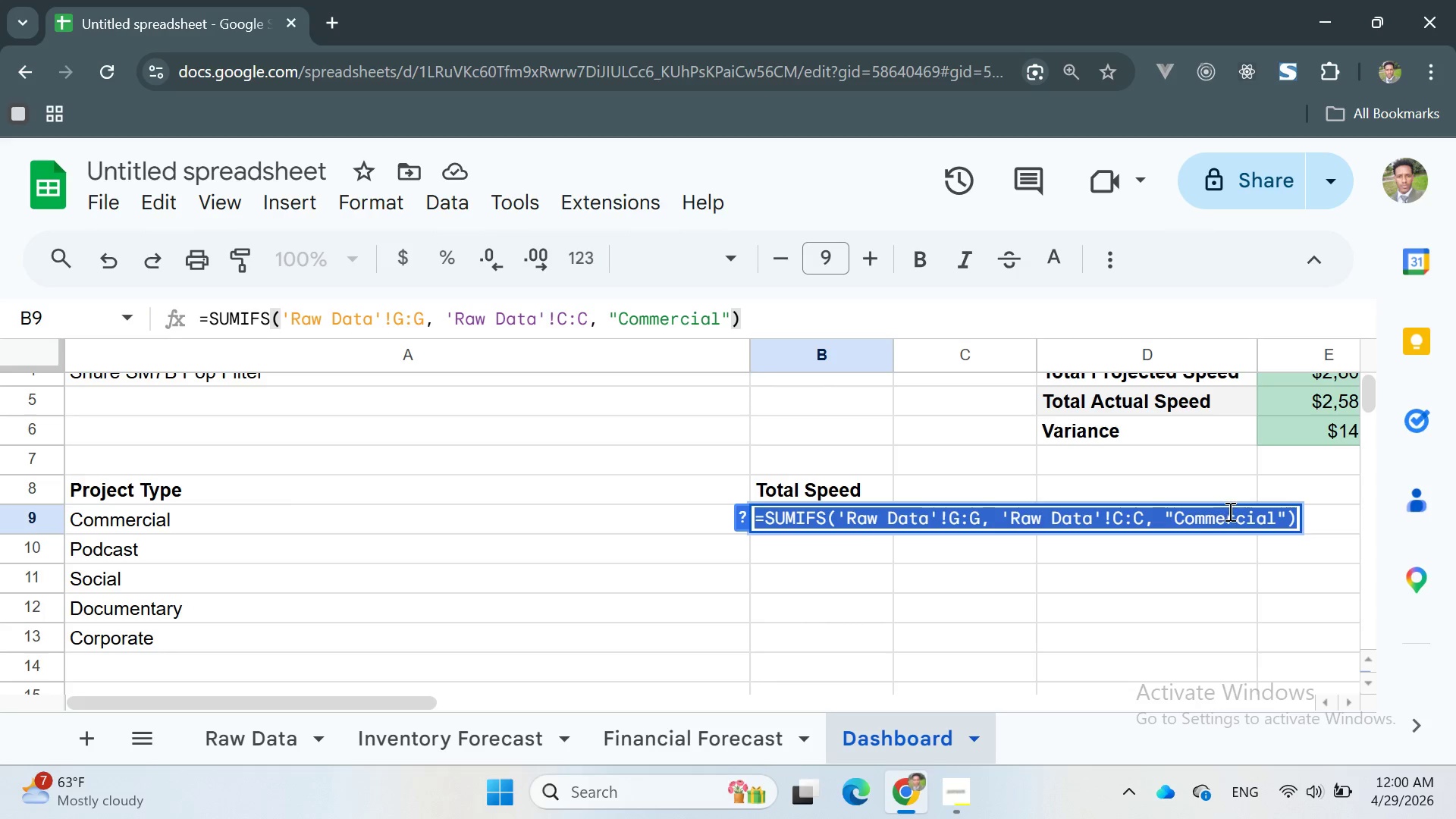 
double_click([1229, 516])
 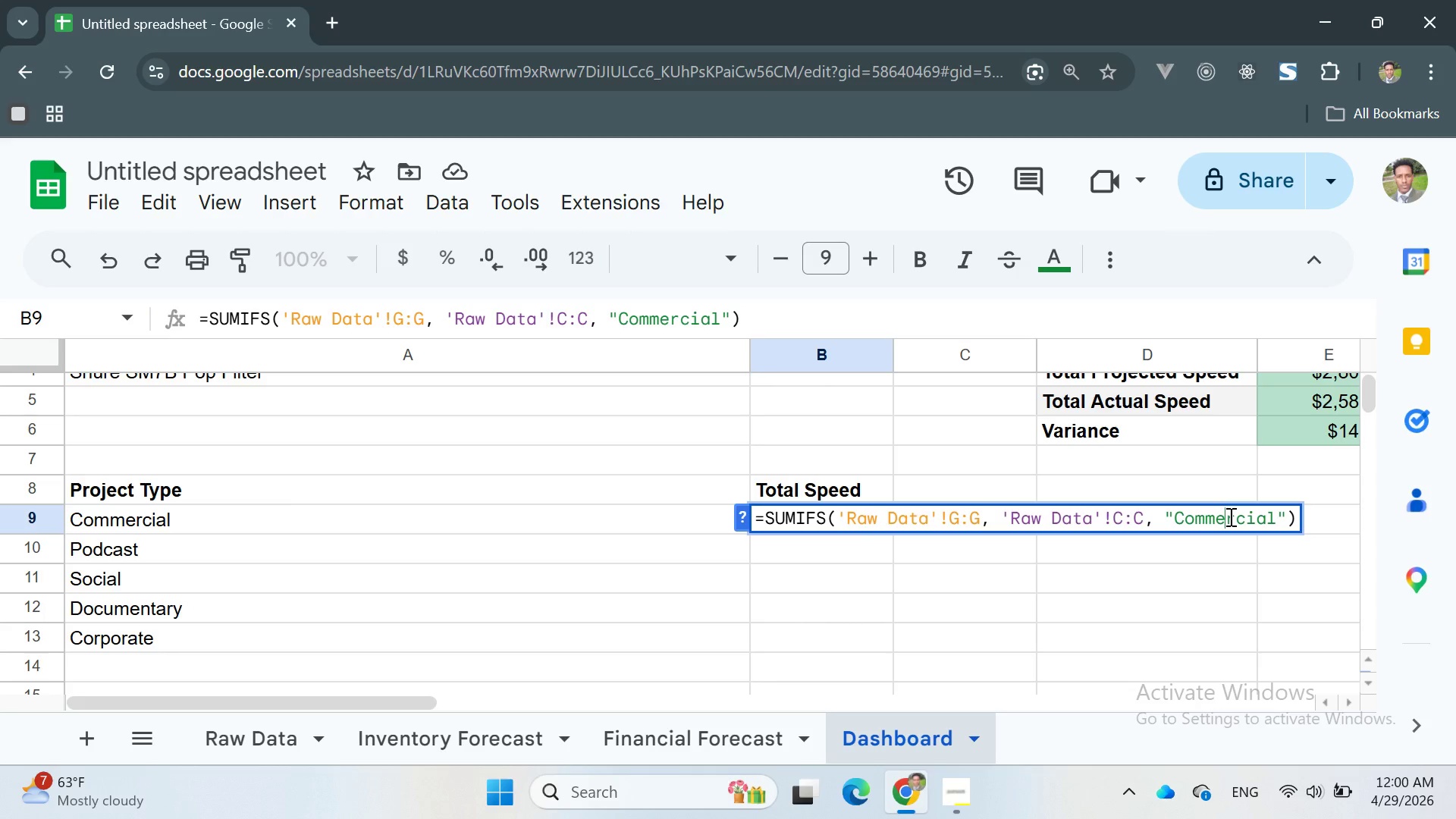 
double_click([1229, 517])
 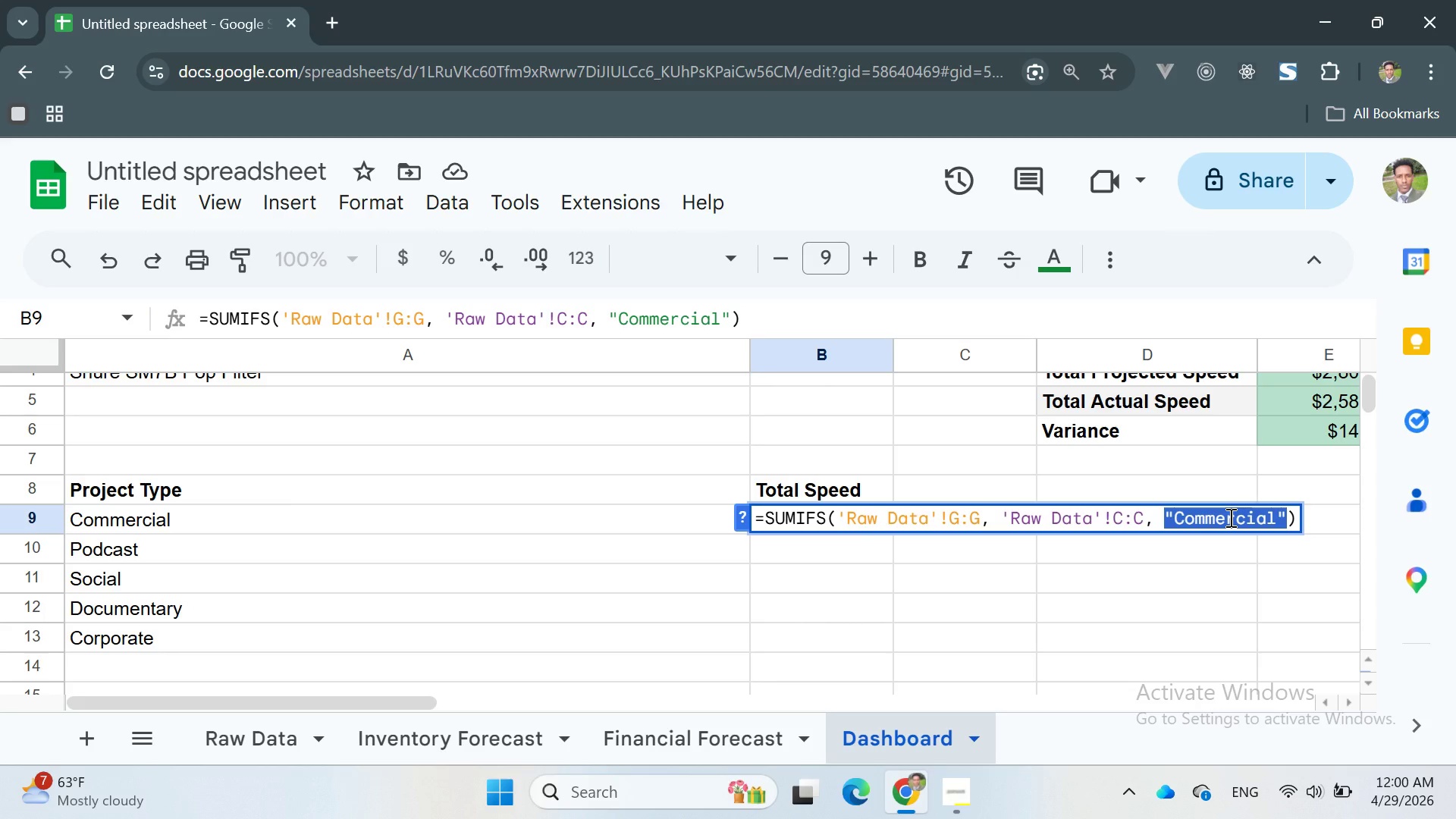 
hold_key(key=ControlLeft, duration=0.45)
 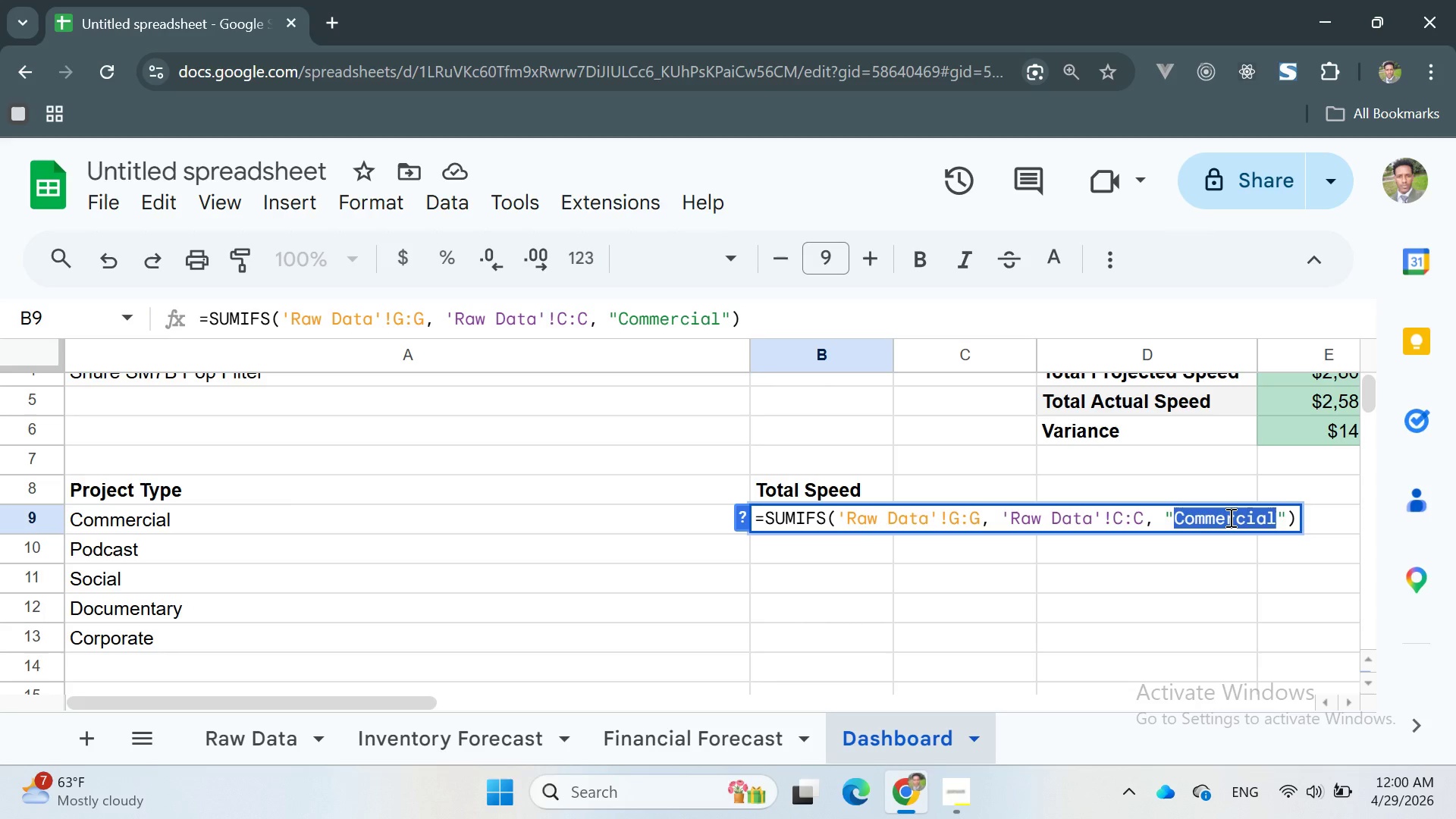 
double_click([1229, 517])
 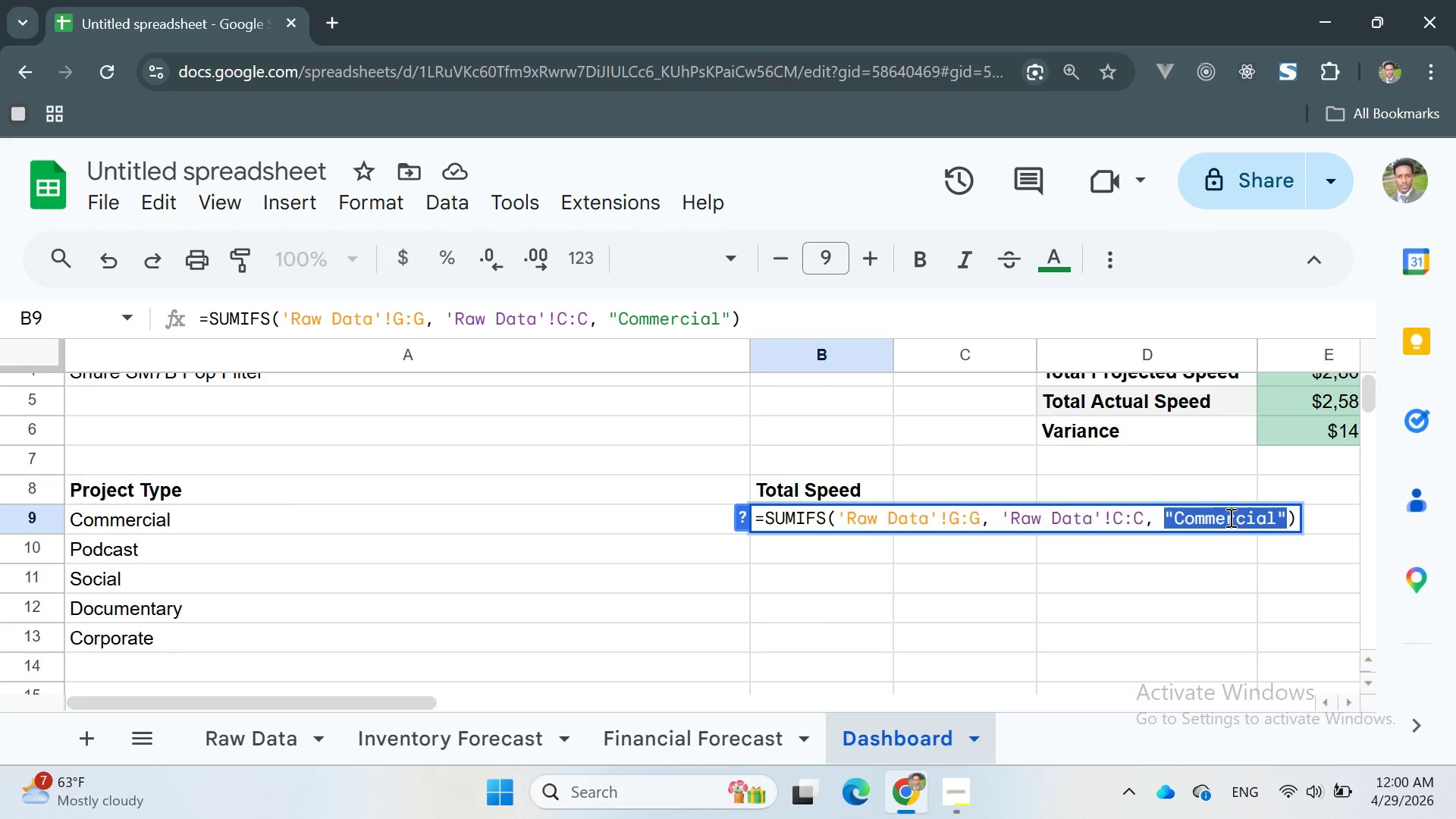 
triple_click([1229, 517])
 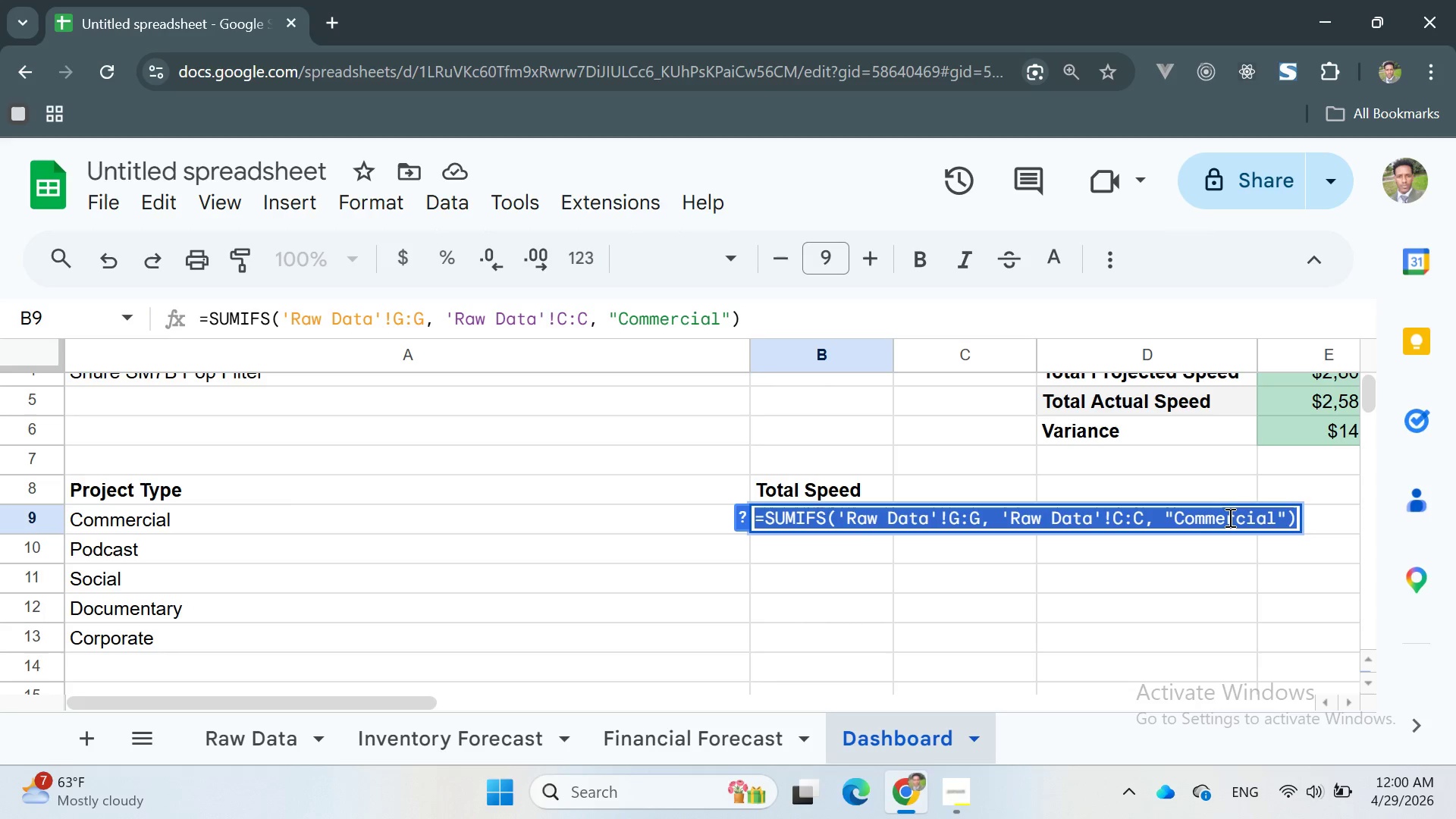 
triple_click([1228, 517])
 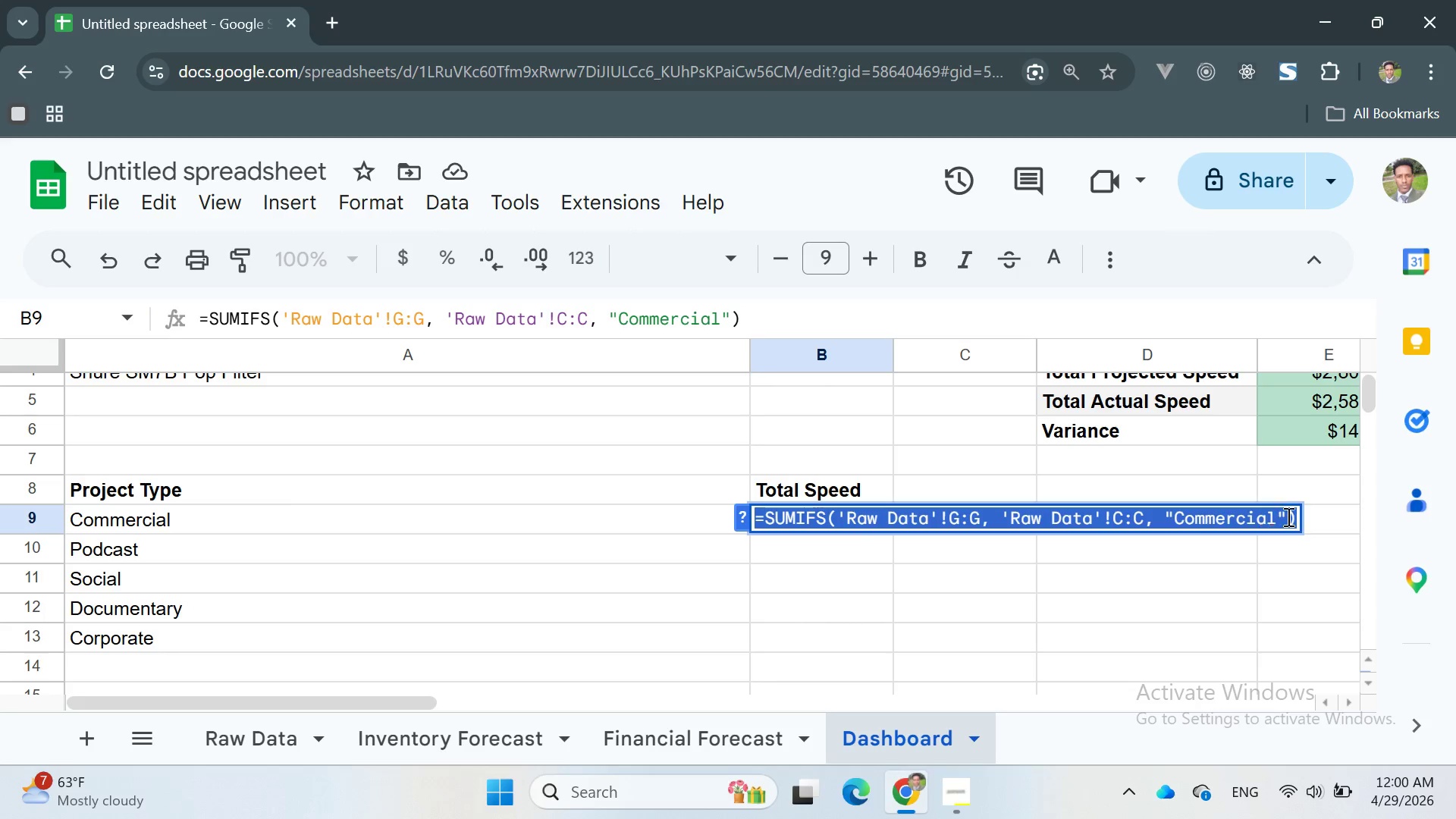 
left_click([1287, 519])
 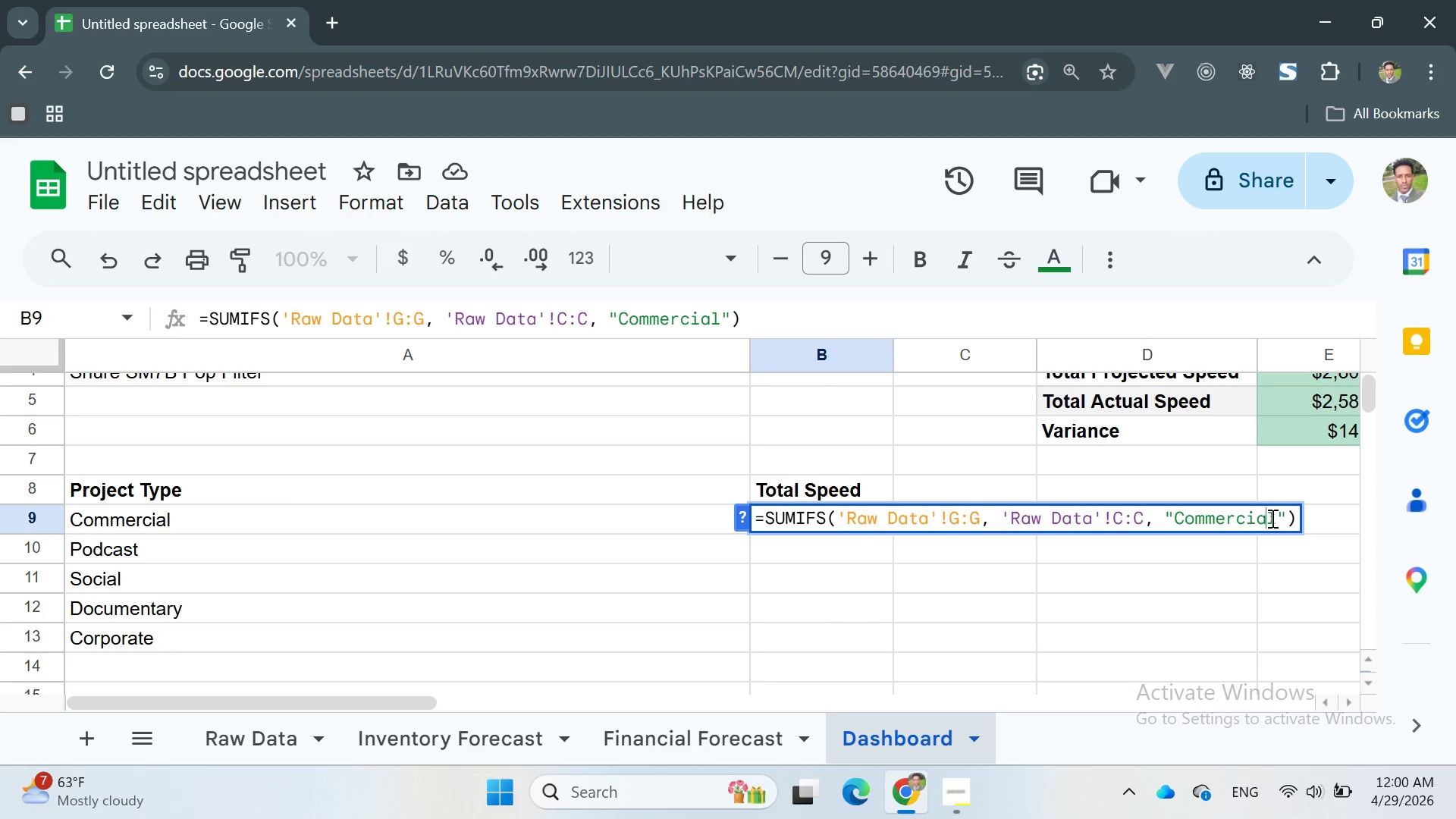 
double_click([1276, 516])
 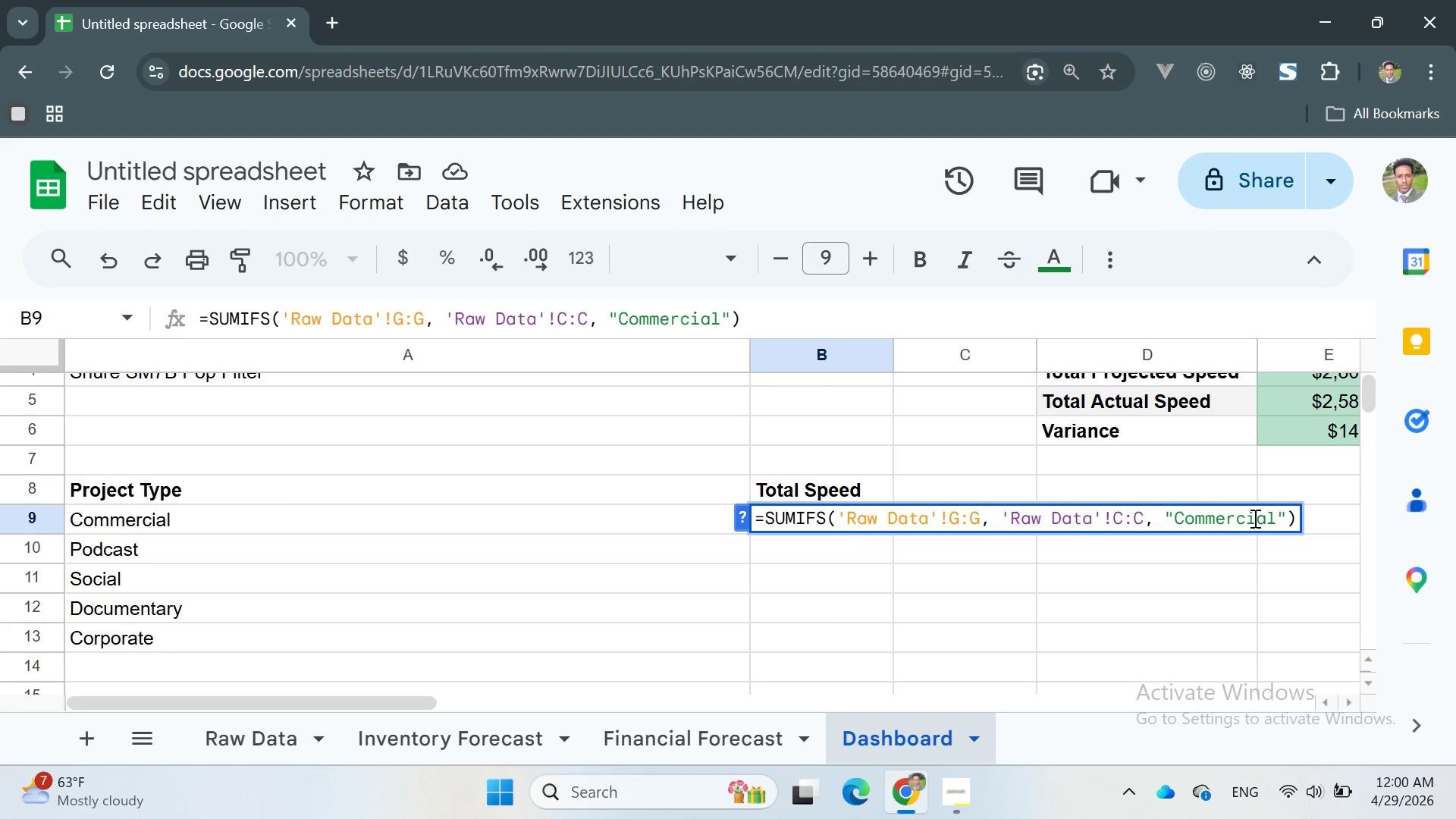 
key(Backspace)
 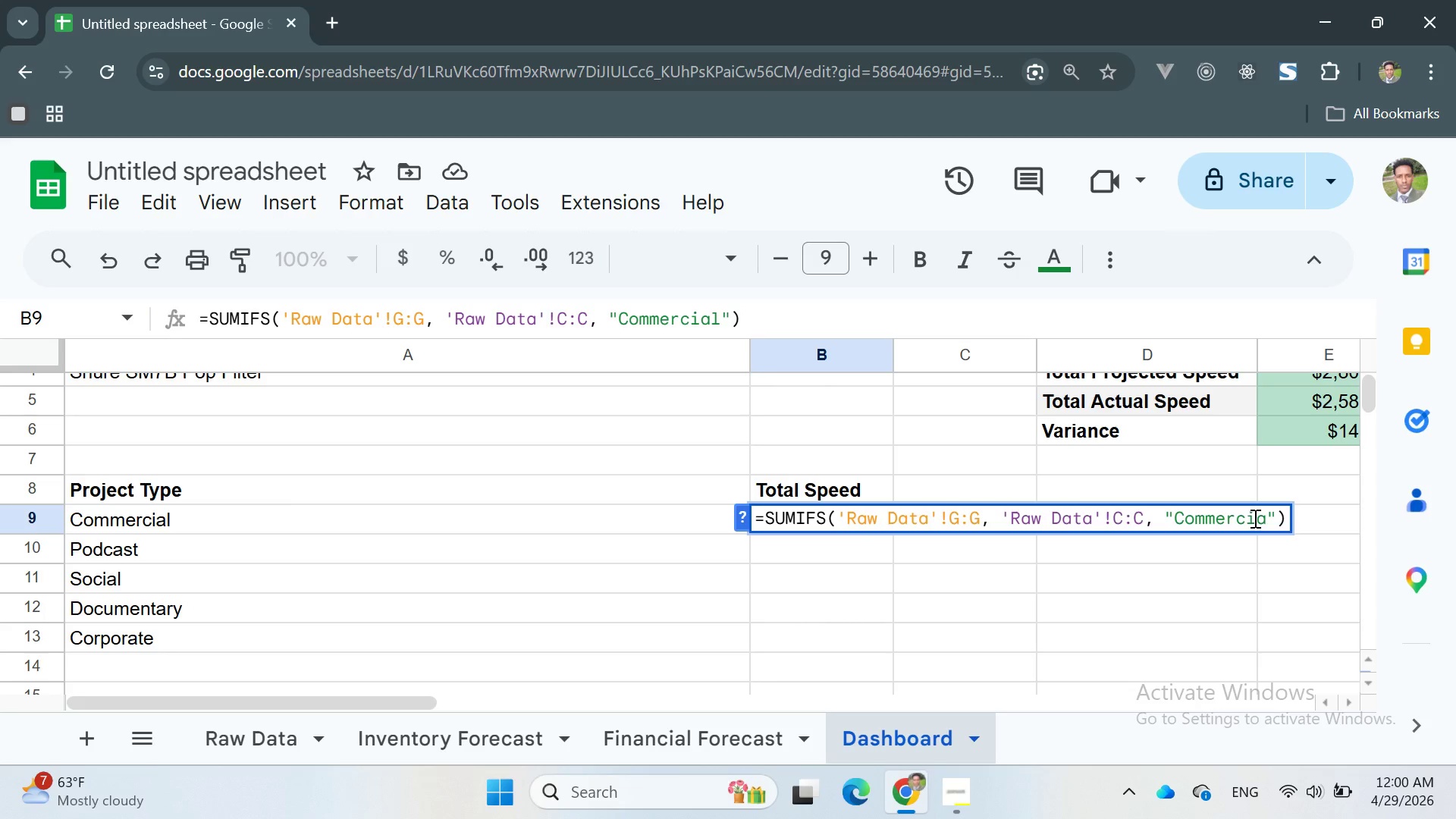 
key(Backspace)
 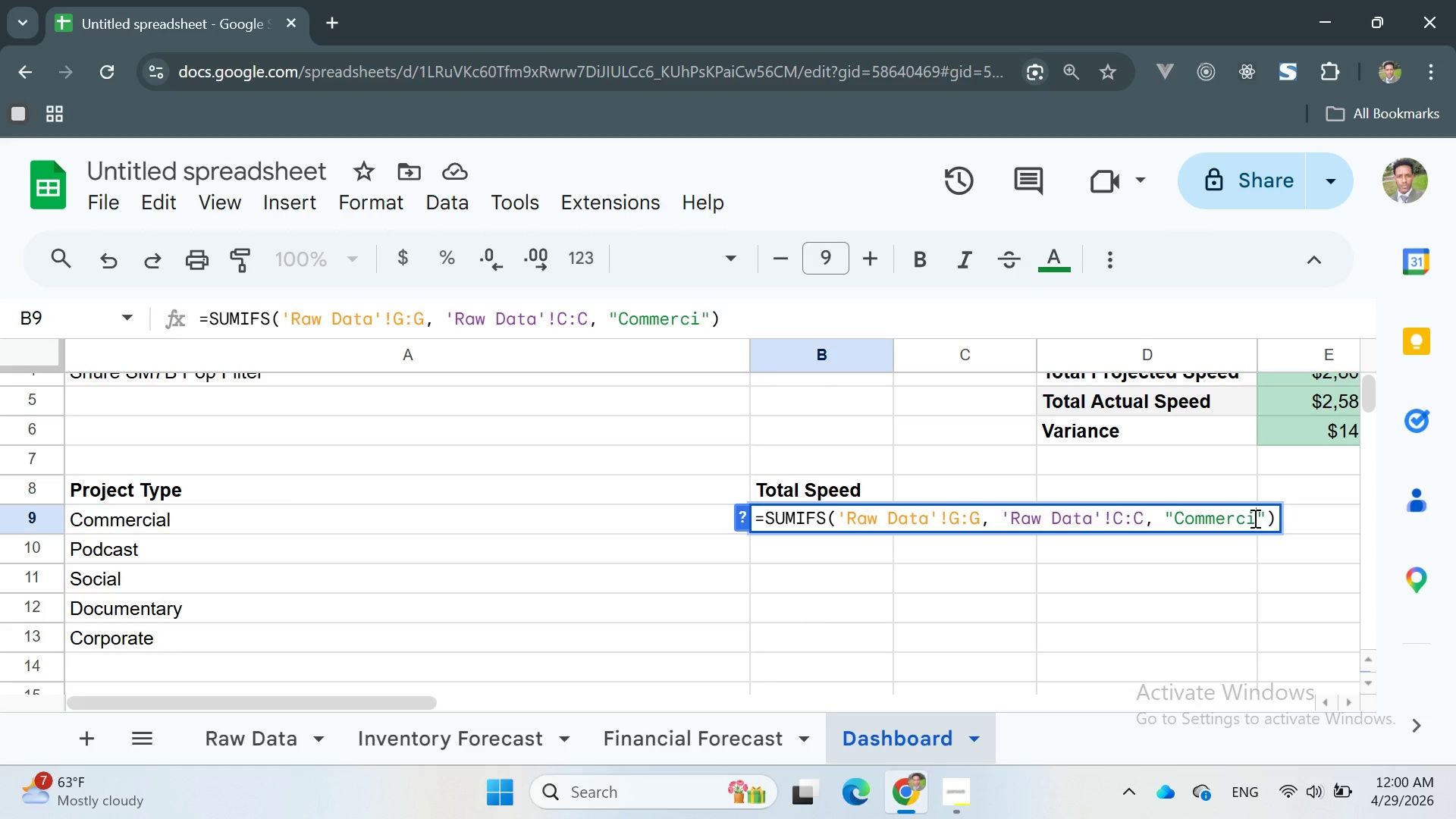 
key(Backspace)
 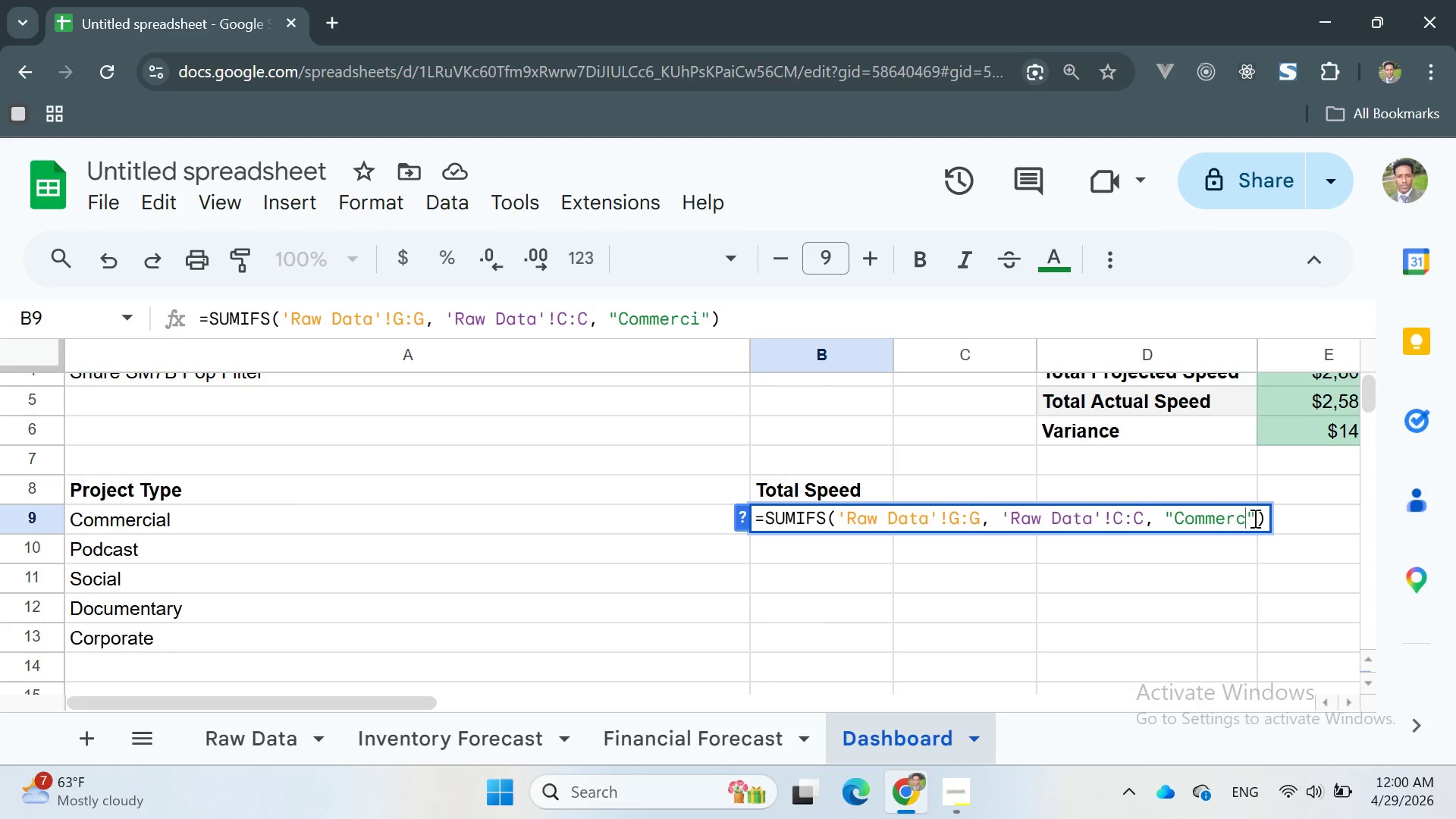 
key(Backspace)
 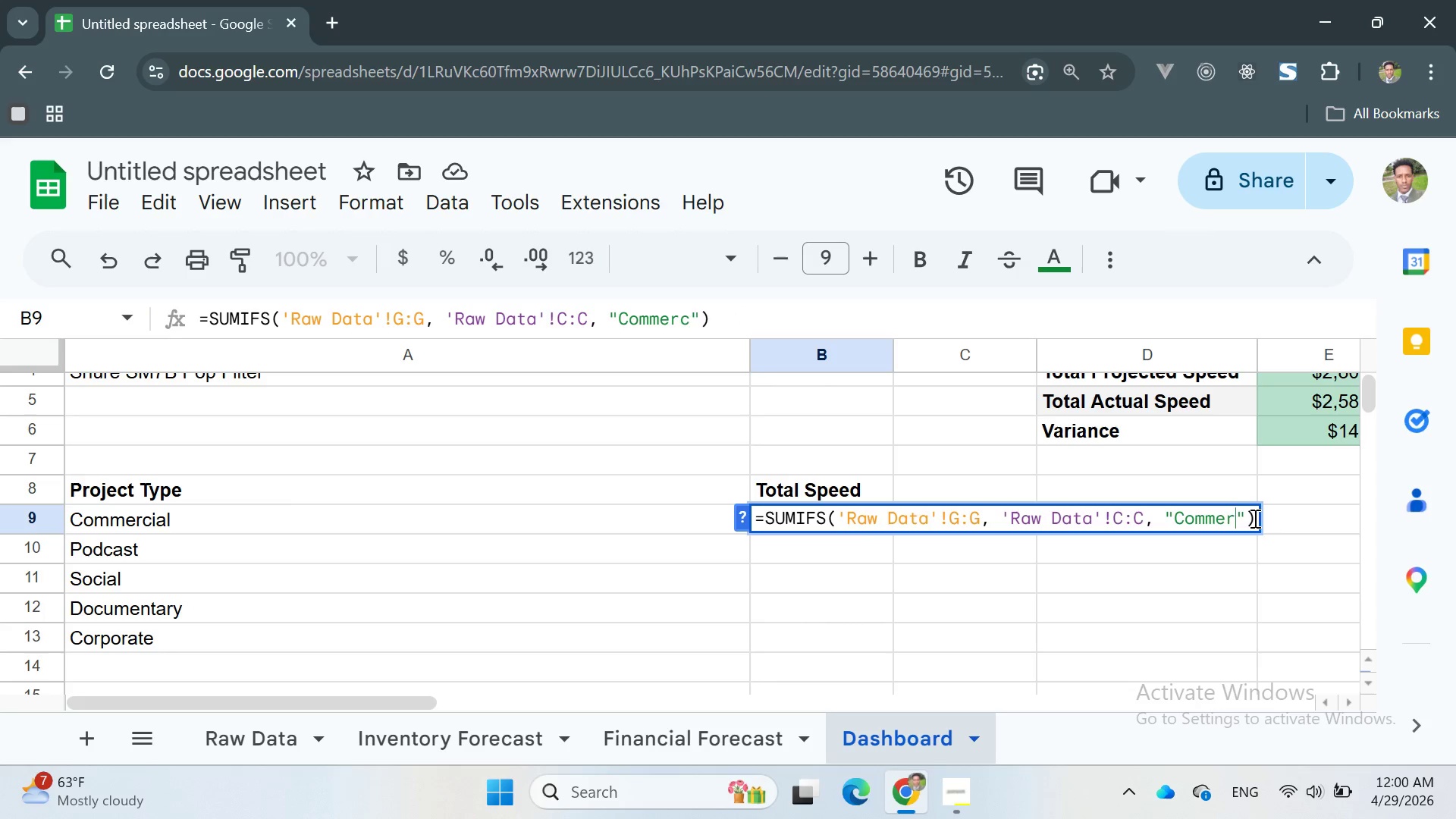 
key(Backspace)
 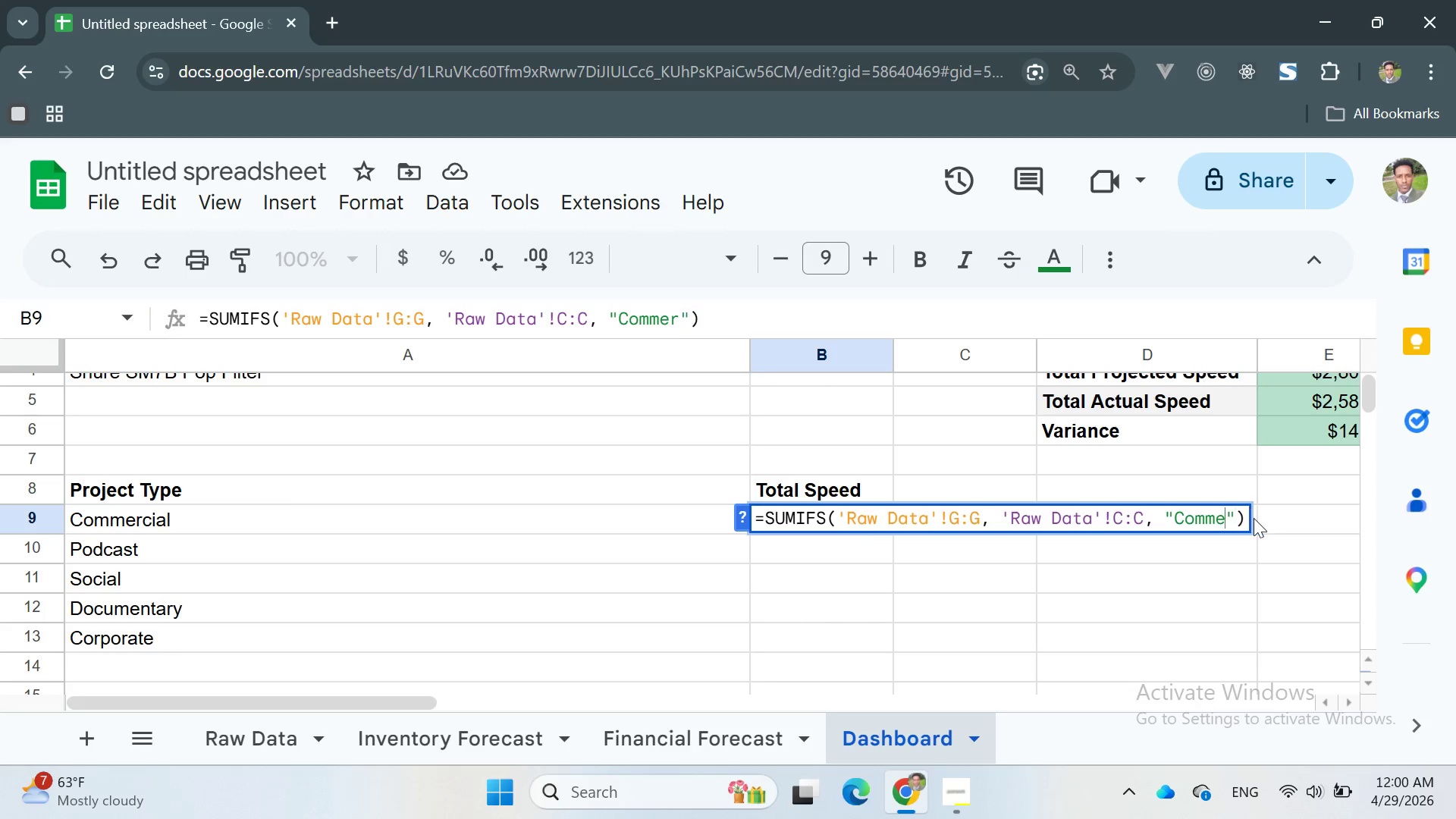 
key(Backspace)
 